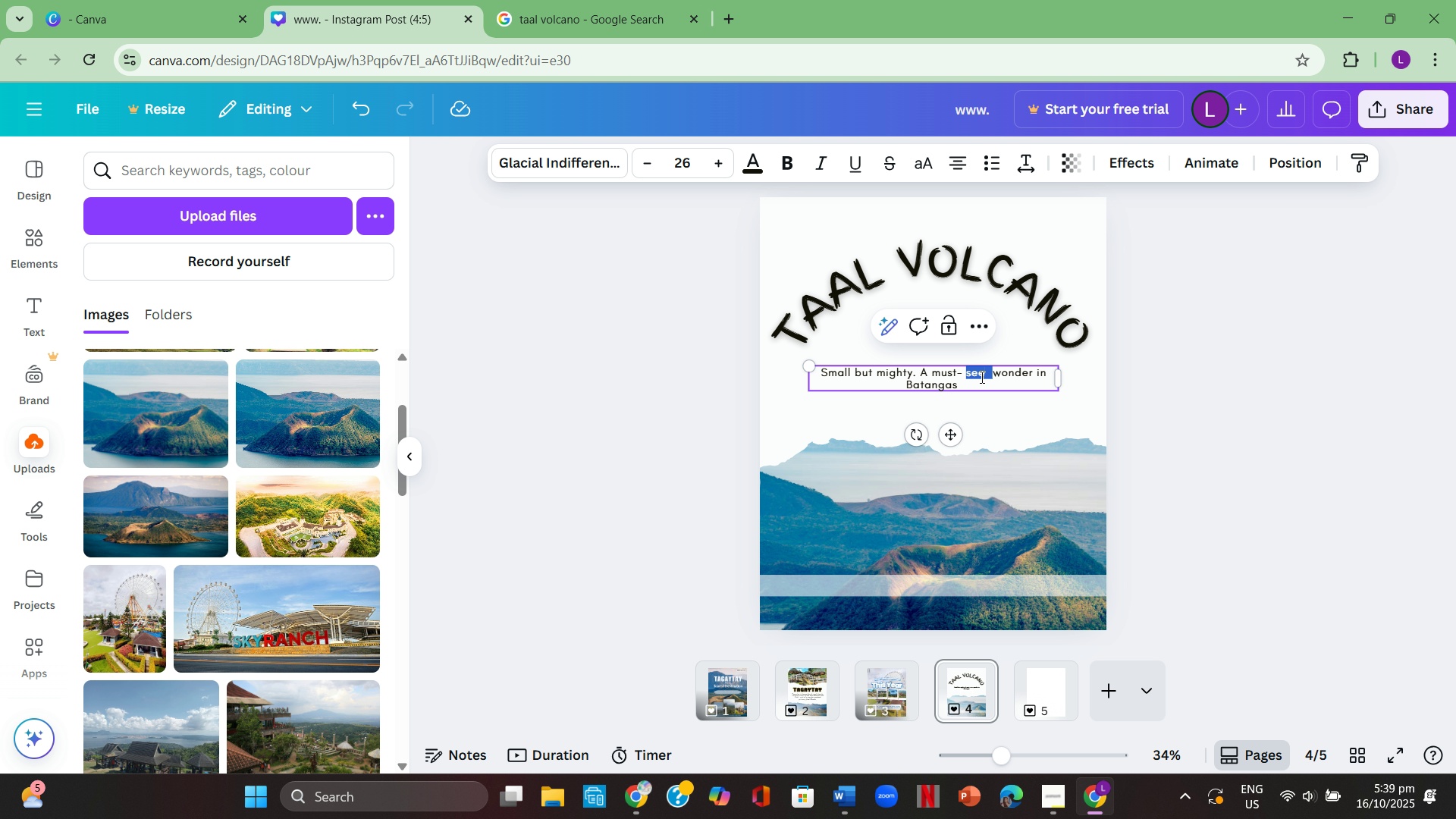 
double_click([981, 377])
 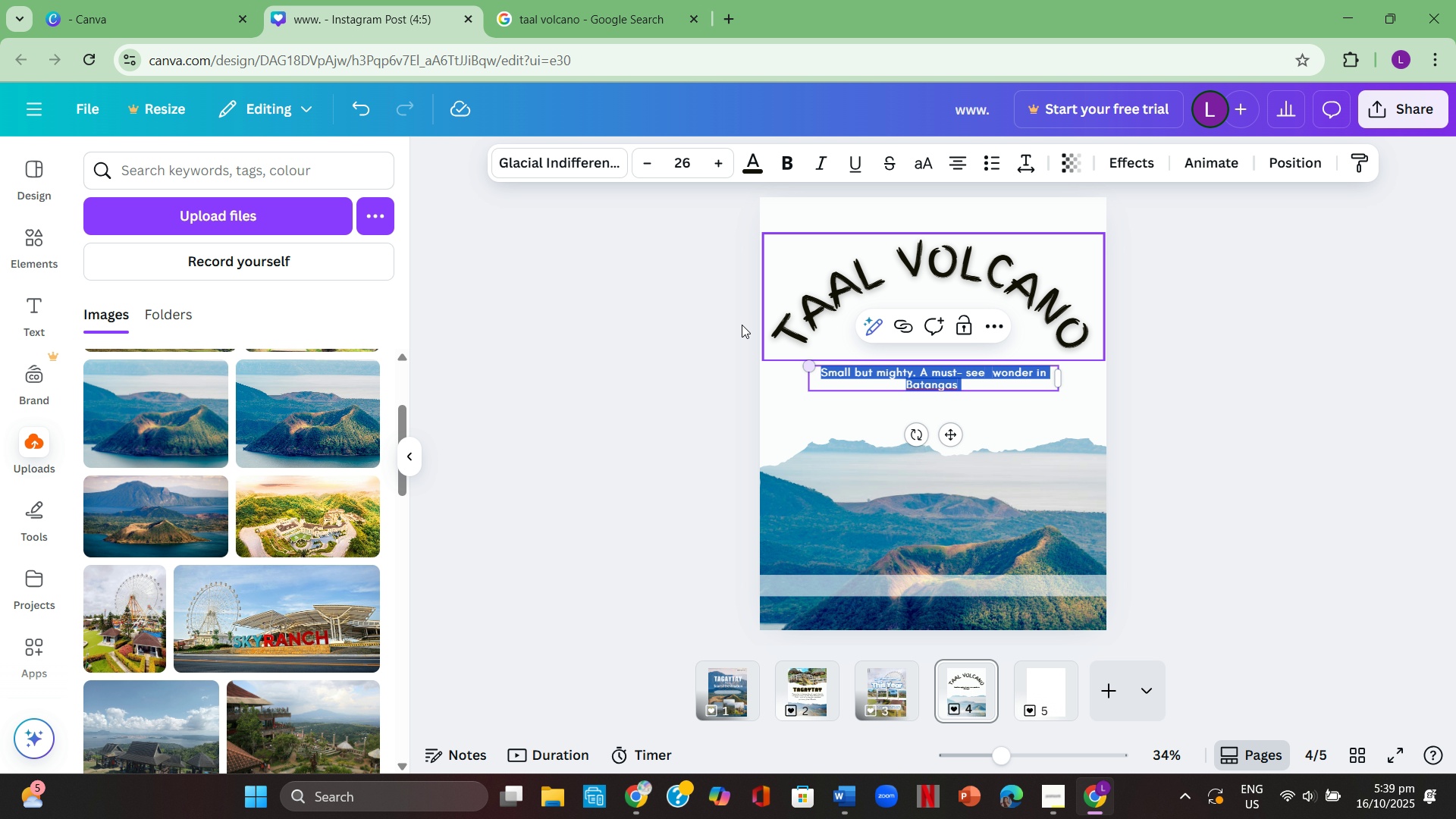 
left_click([607, 160])
 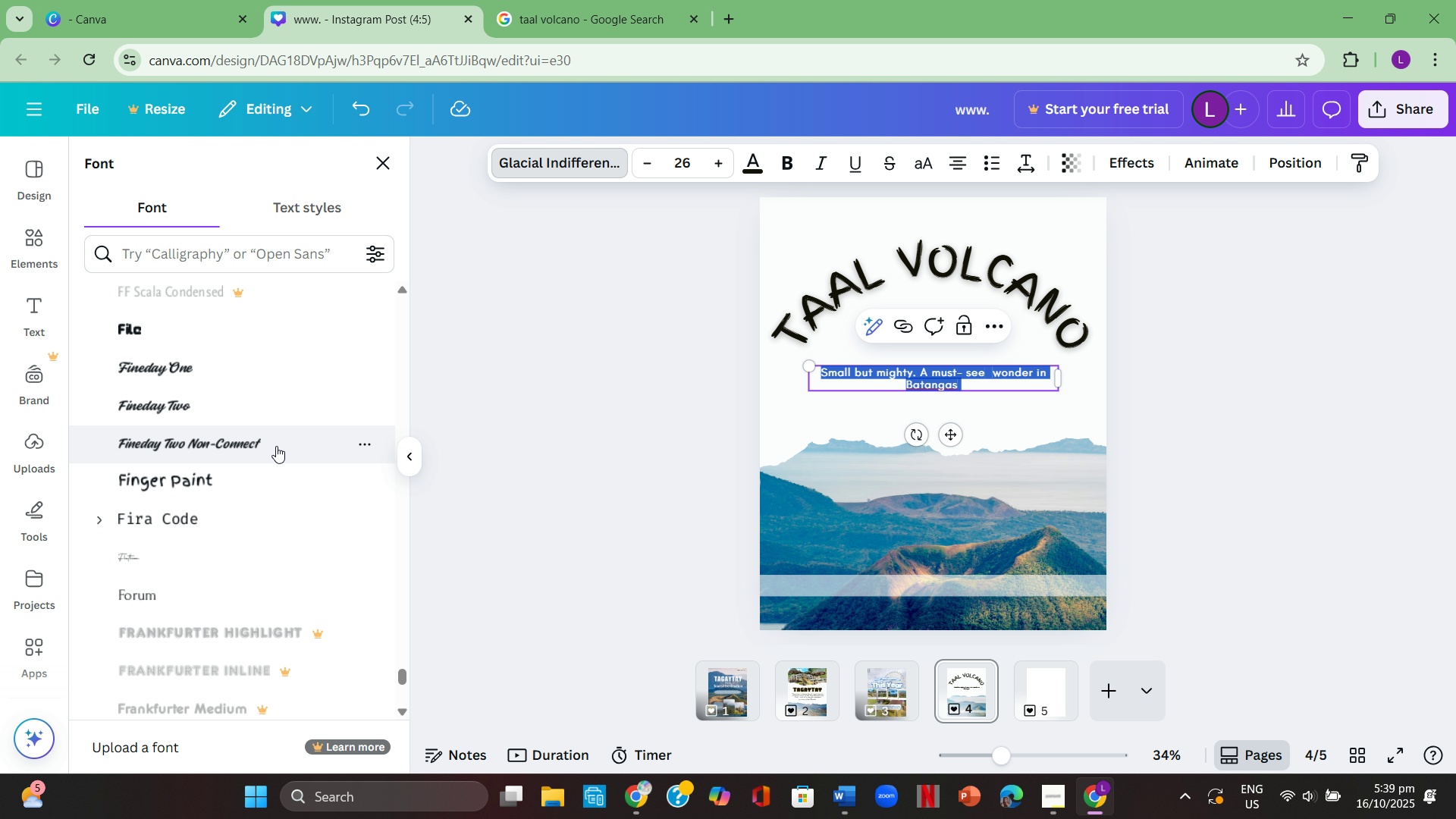 
scroll: coordinate [285, 460], scroll_direction: down, amount: 1.0
 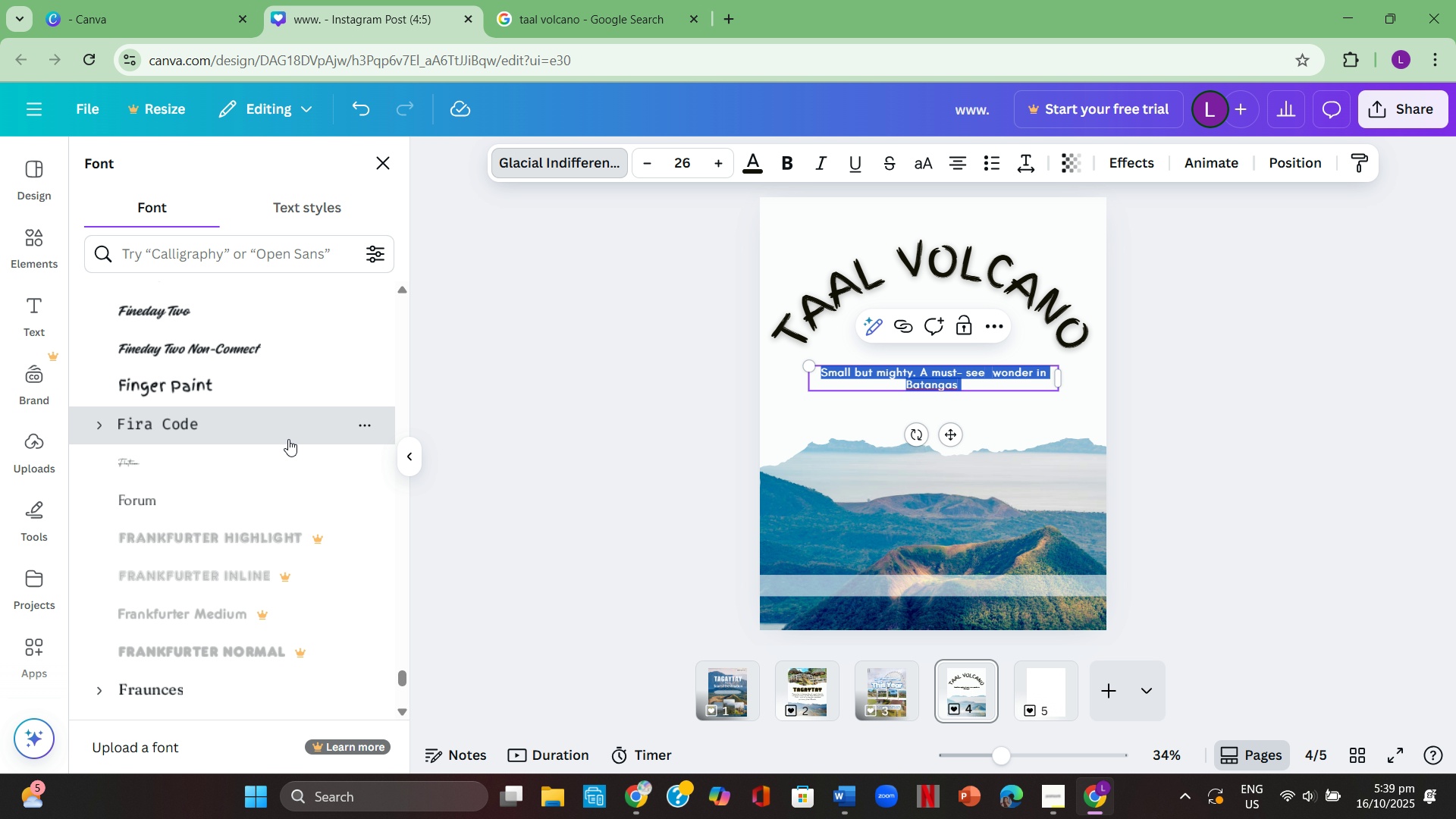 
left_click([288, 439])
 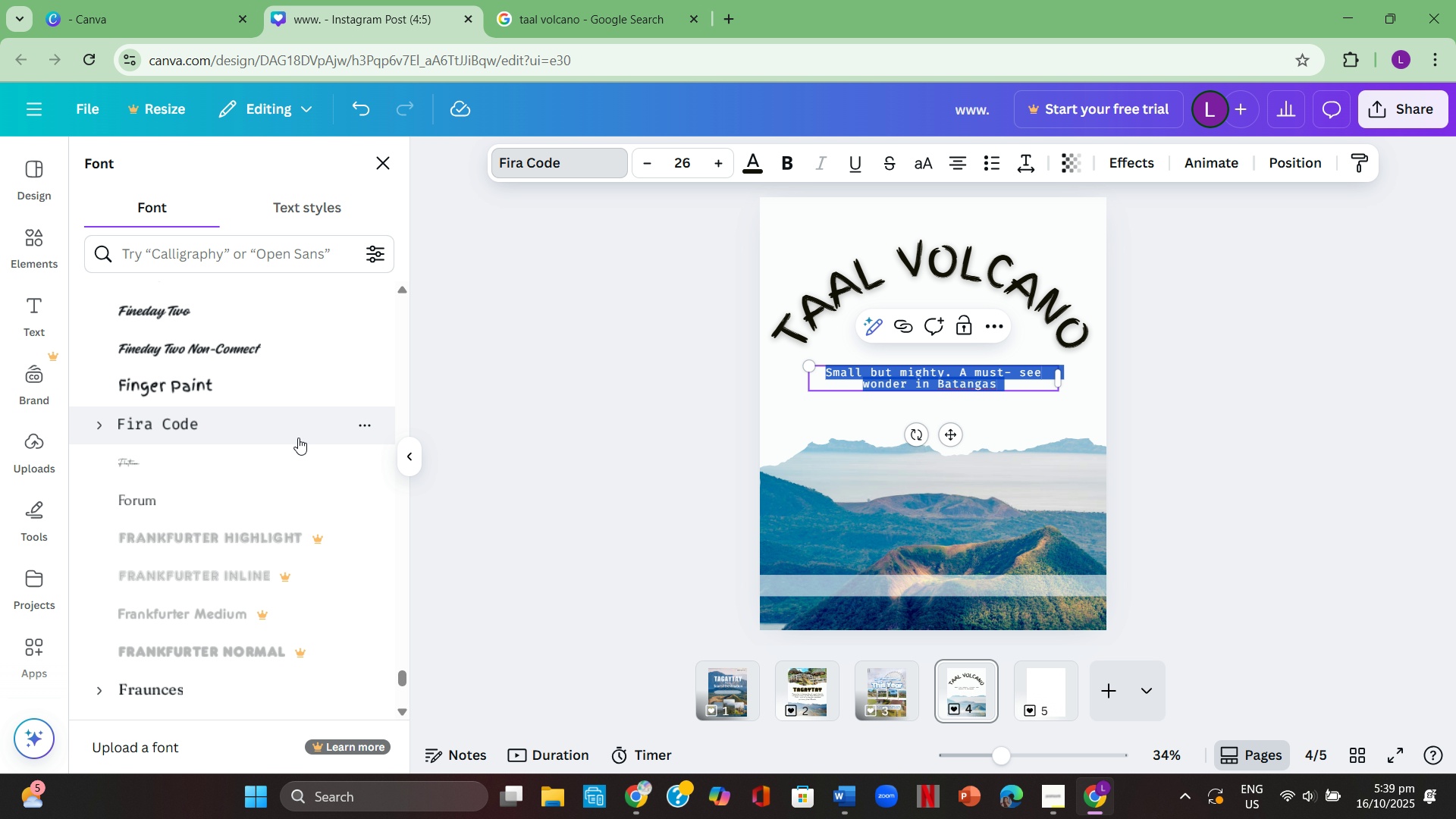 
scroll: coordinate [268, 531], scroll_direction: down, amount: 15.0
 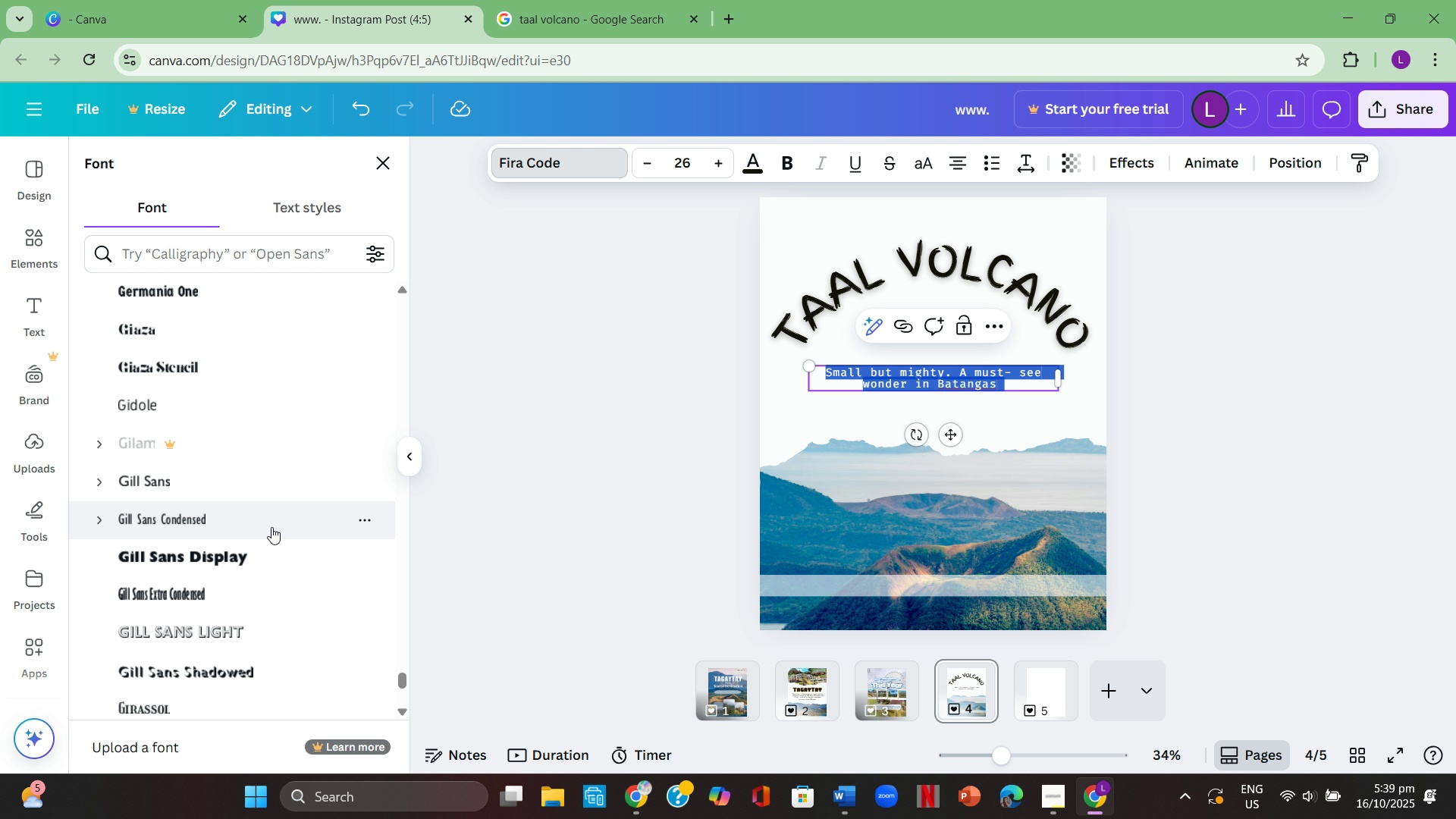 
left_click([272, 526])
 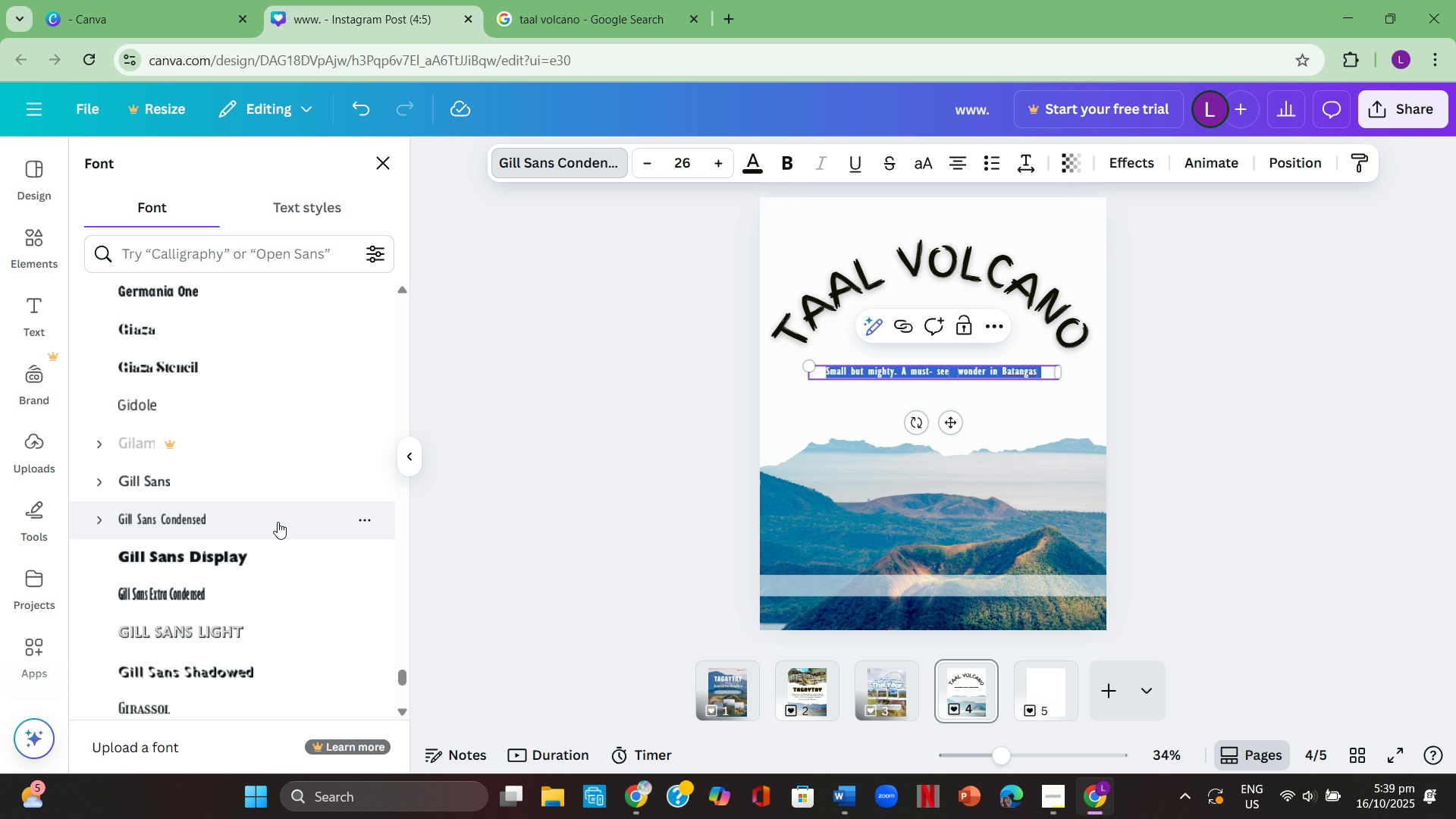 
scroll: coordinate [279, 521], scroll_direction: down, amount: 7.0
 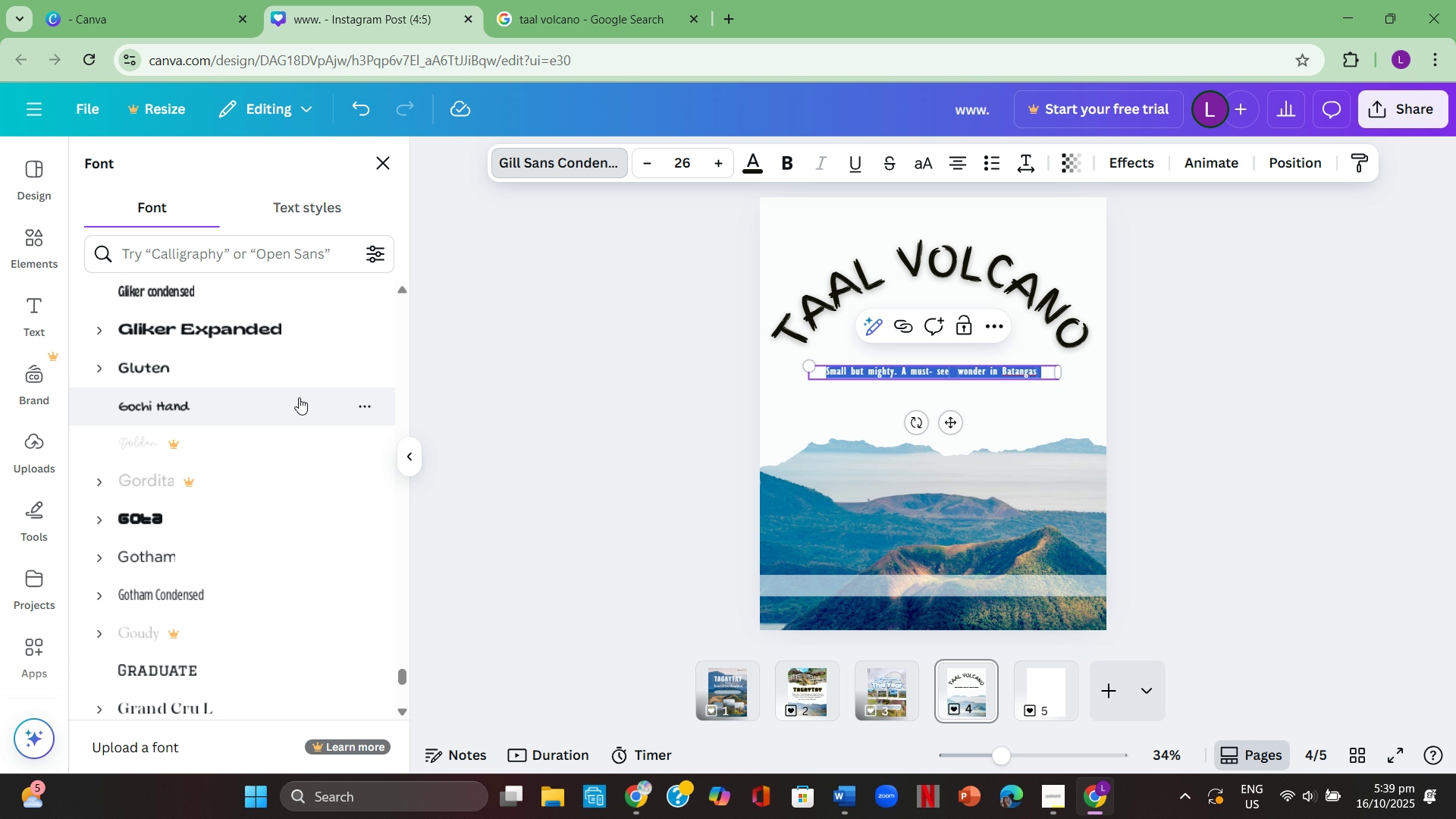 
left_click([299, 397])
 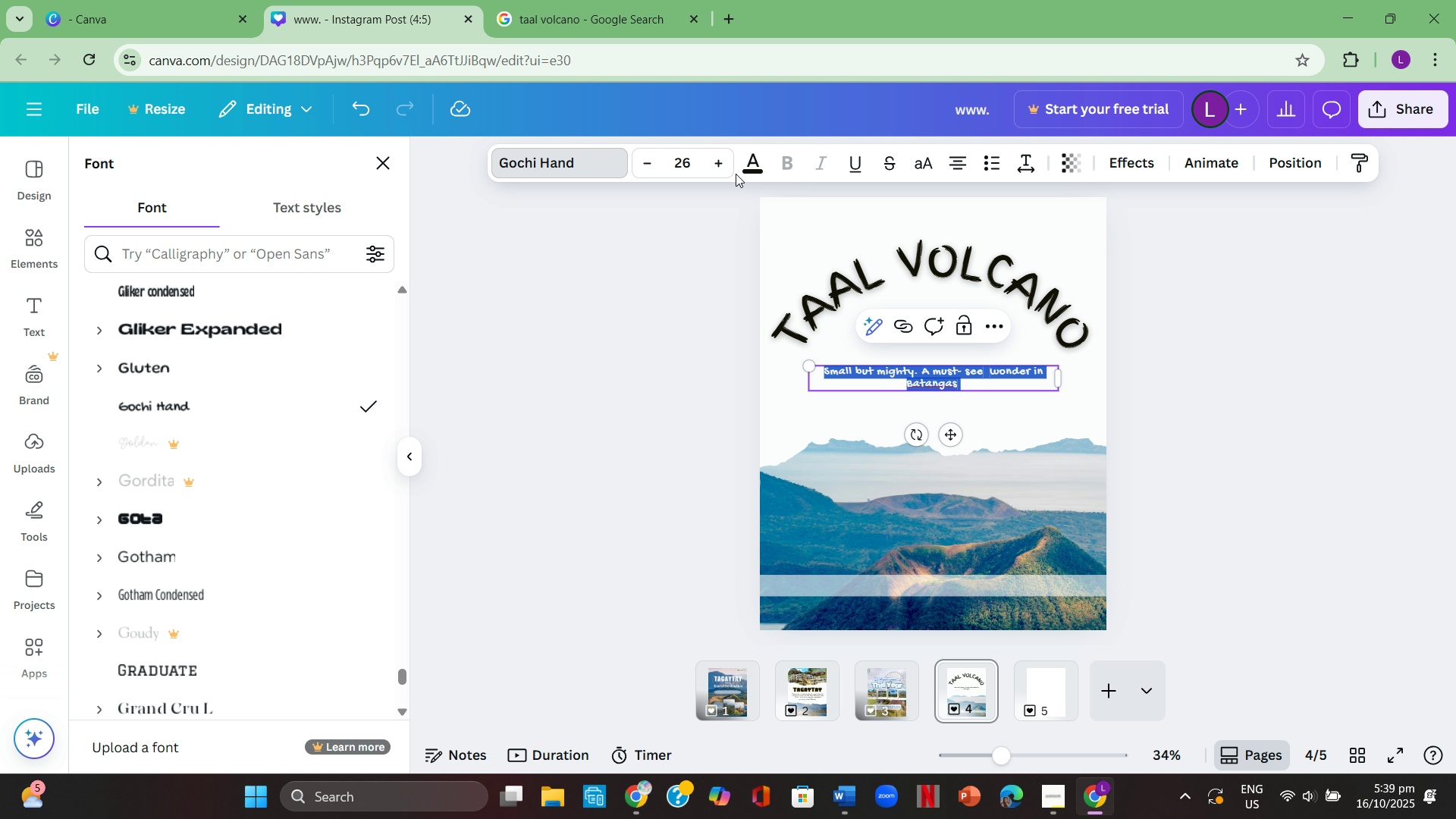 
double_click([726, 171])
 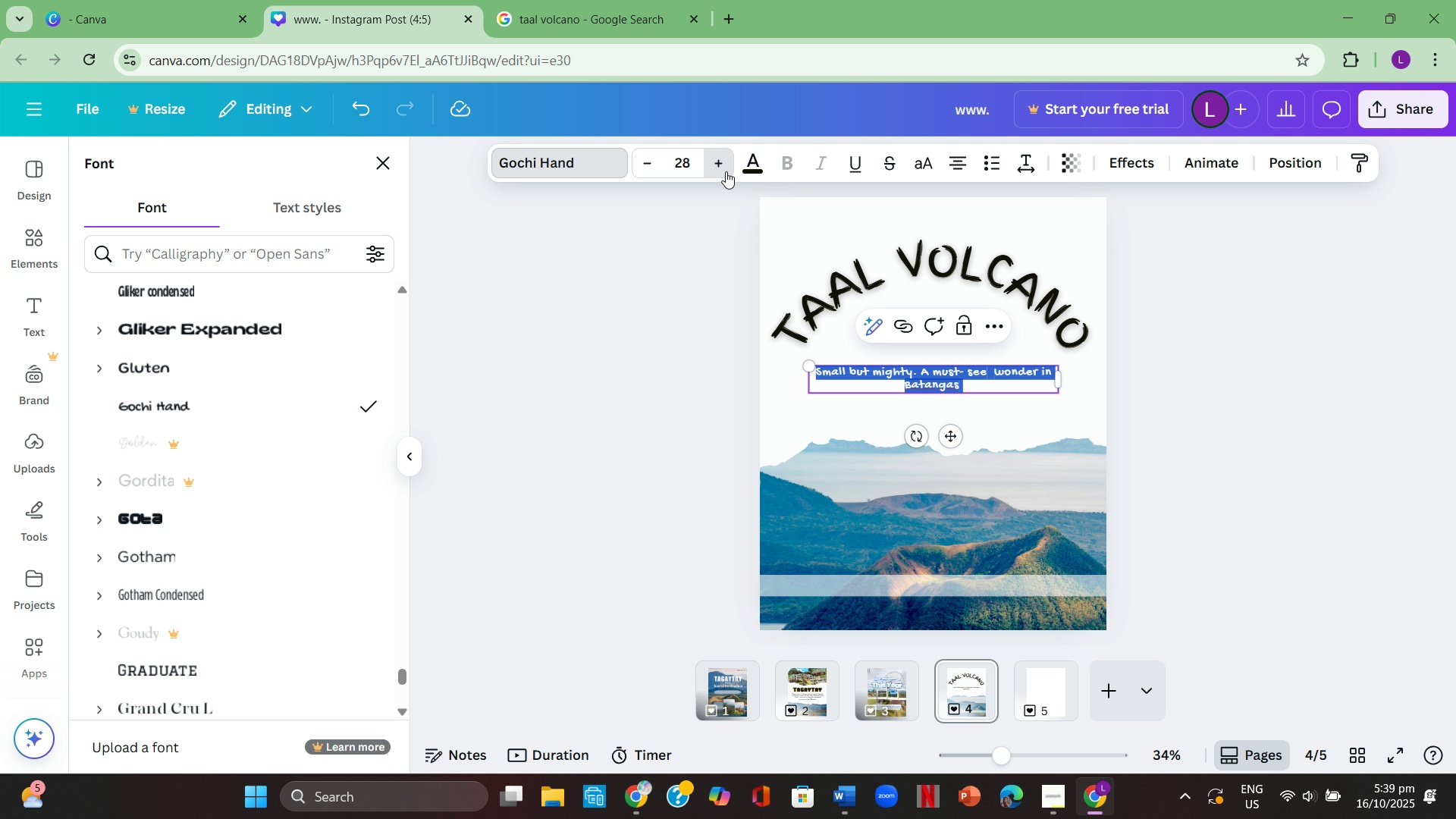 
triple_click([726, 171])
 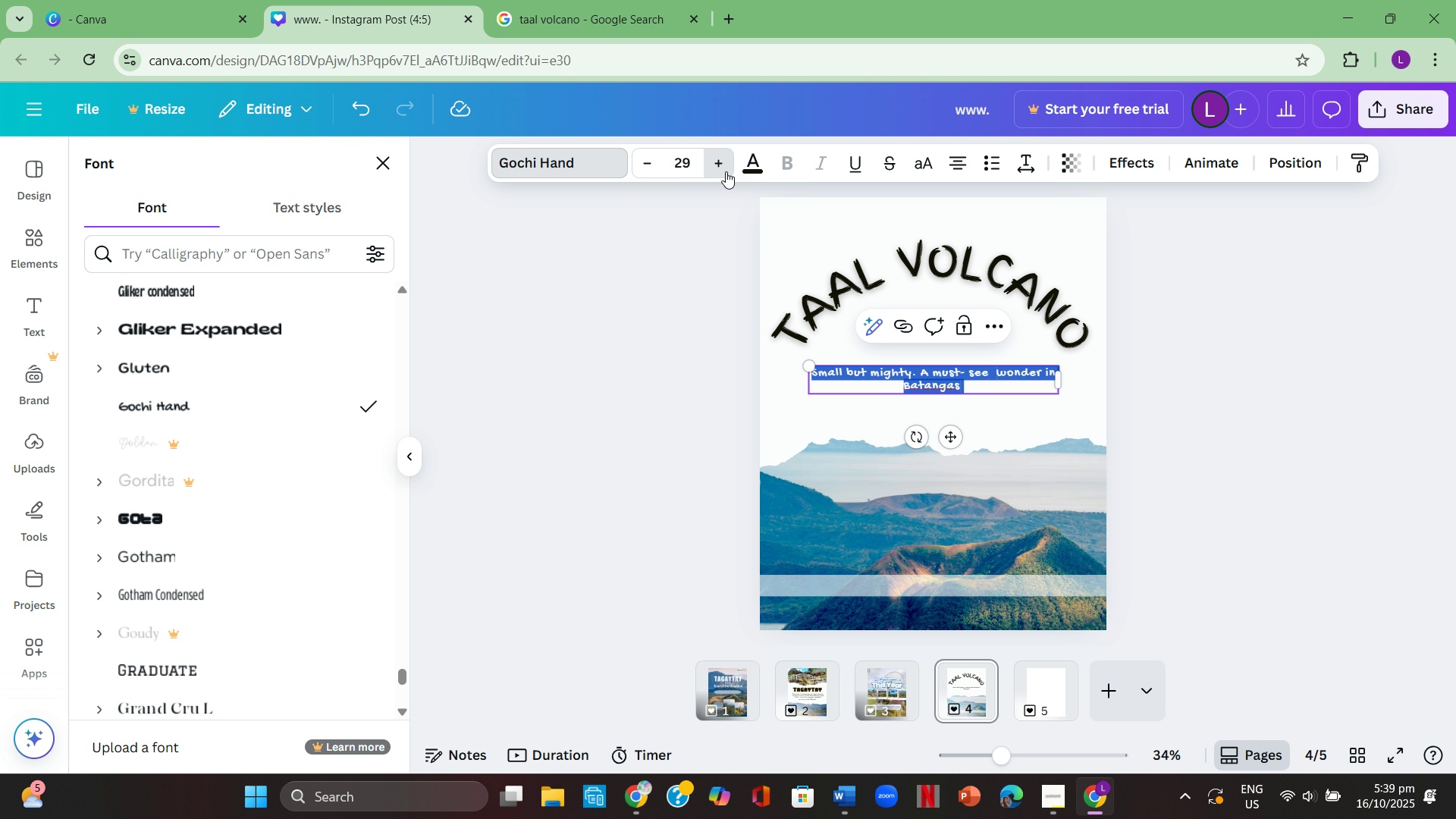 
triple_click([726, 171])
 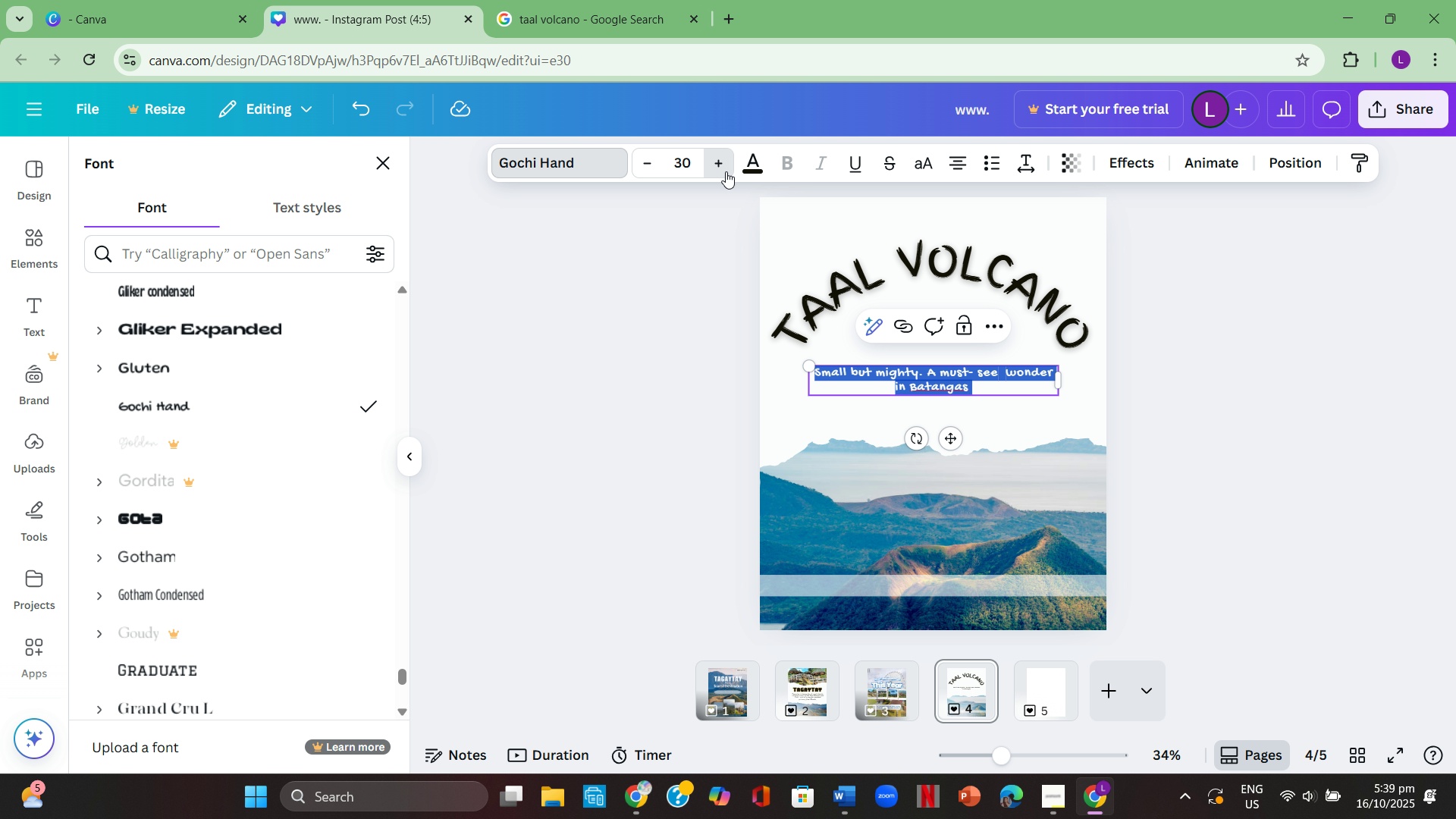 
triple_click([726, 171])
 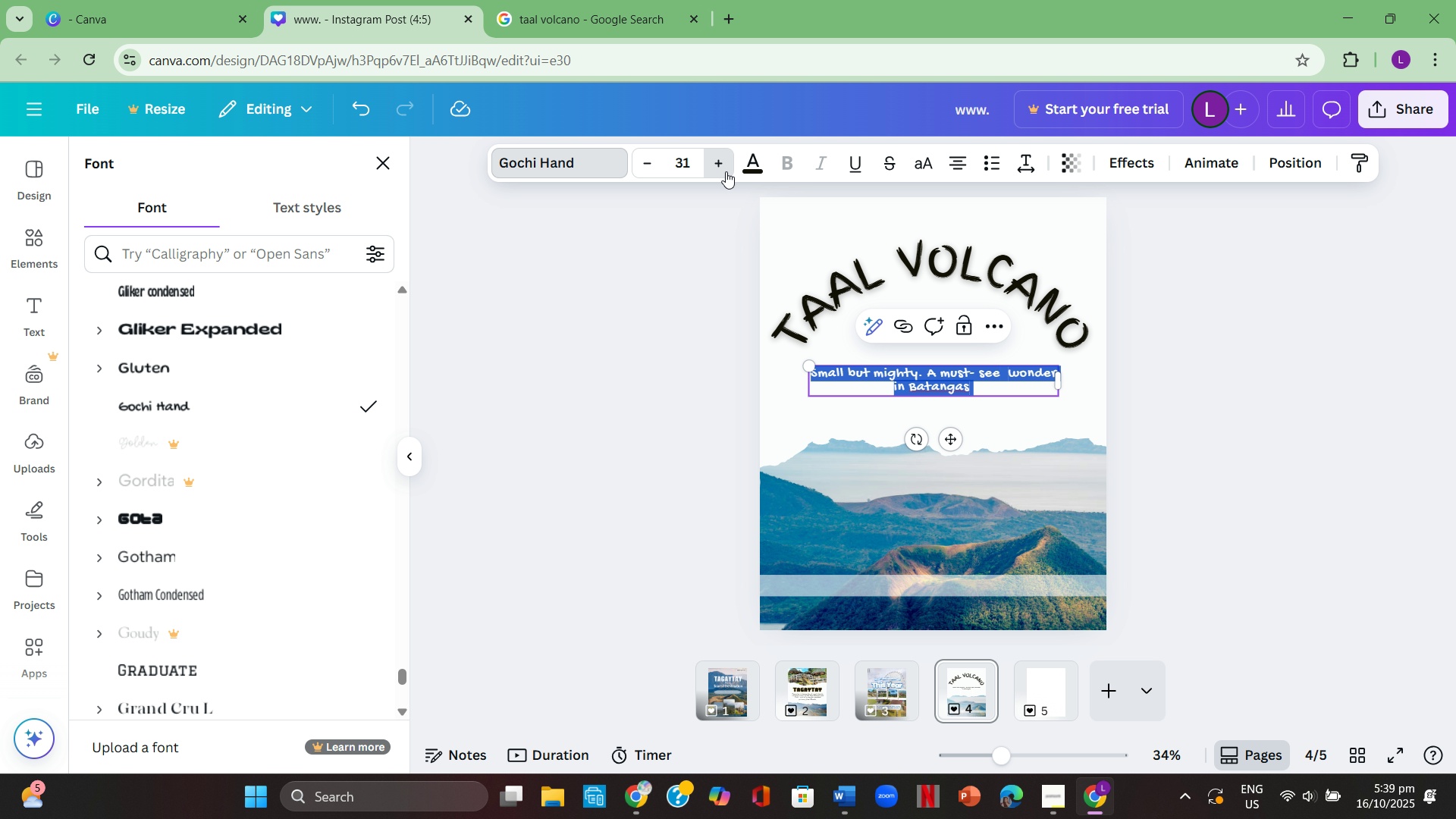 
triple_click([726, 171])
 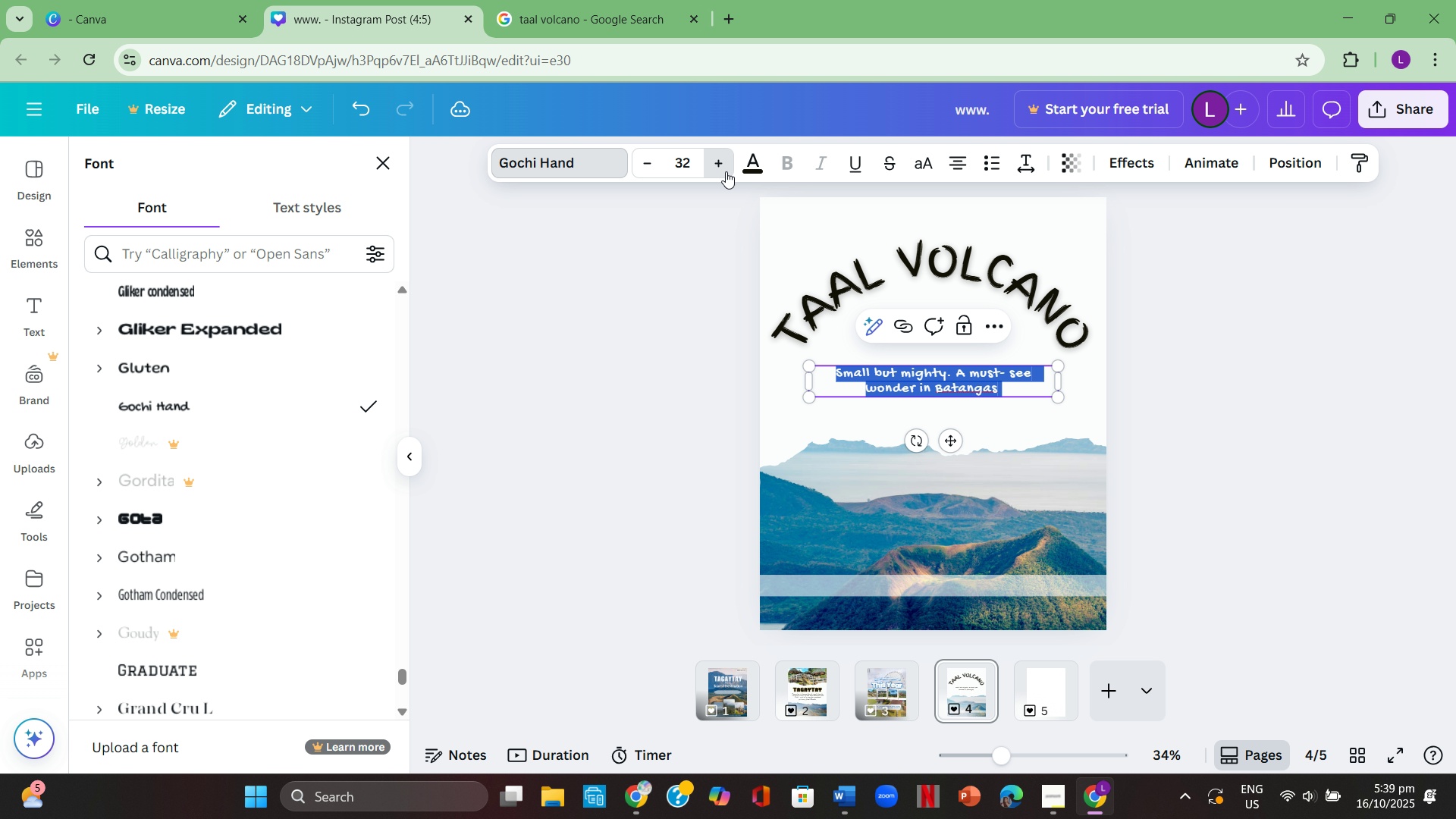 
triple_click([726, 171])
 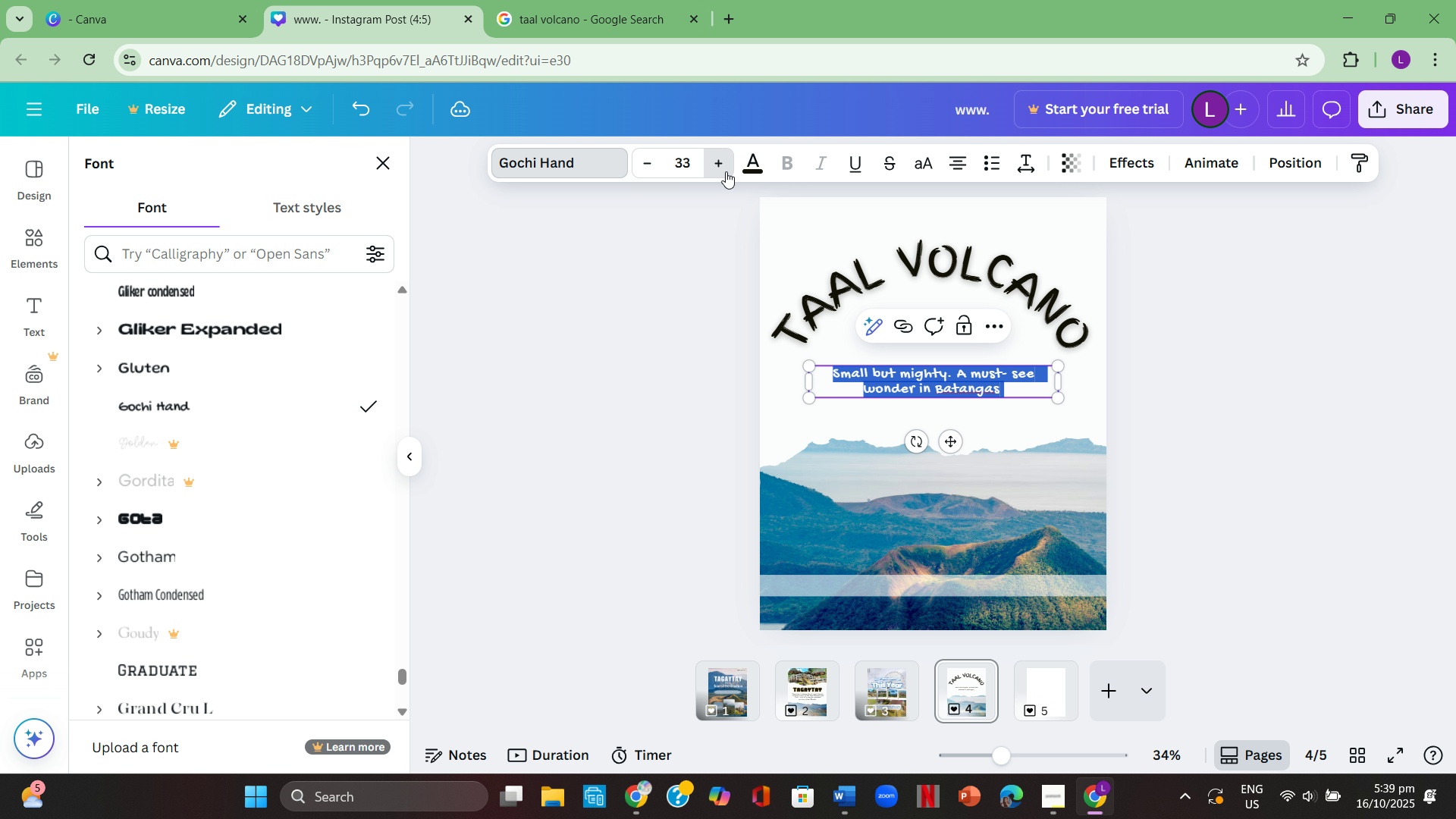 
triple_click([726, 171])
 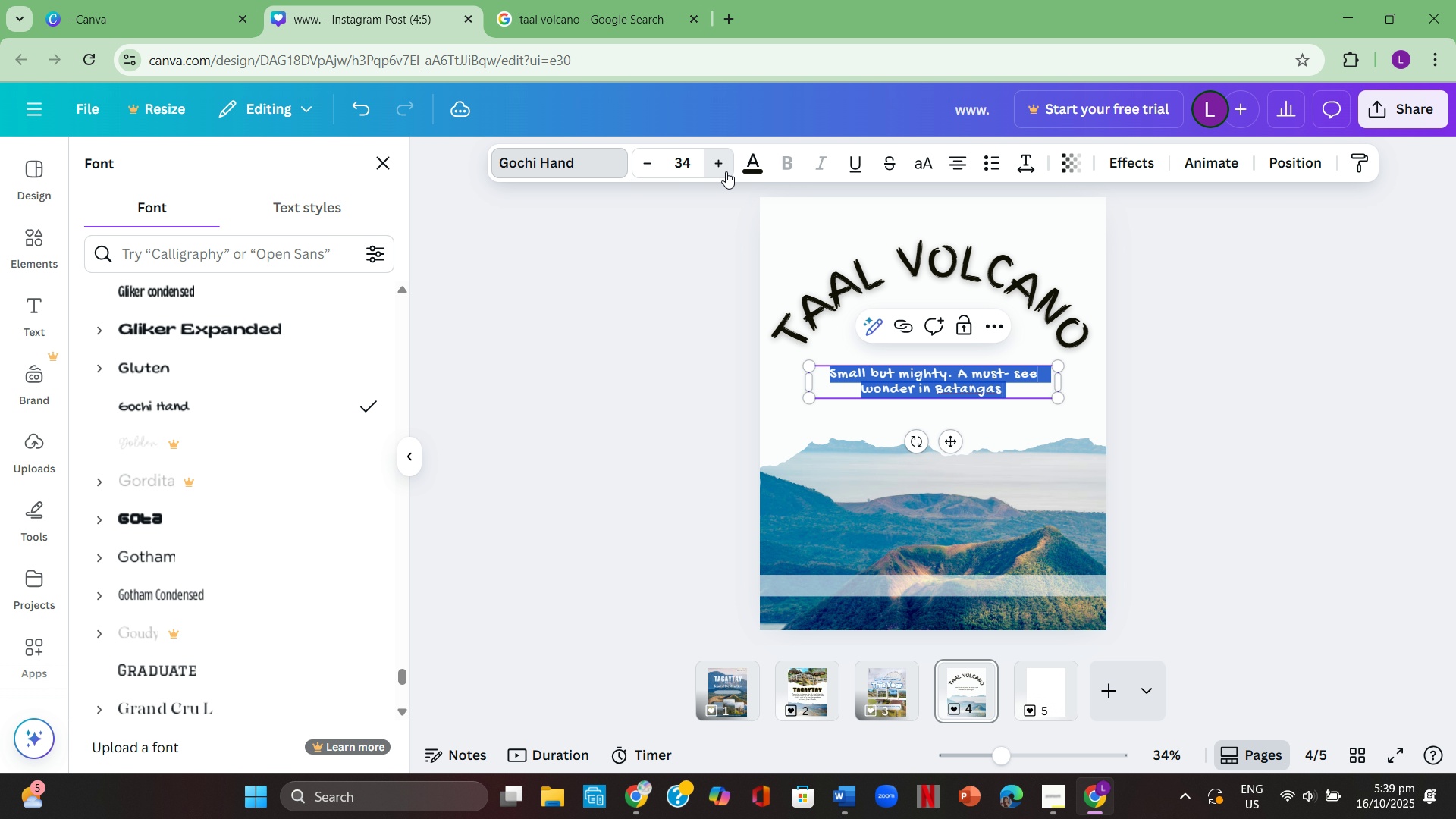 
triple_click([726, 171])
 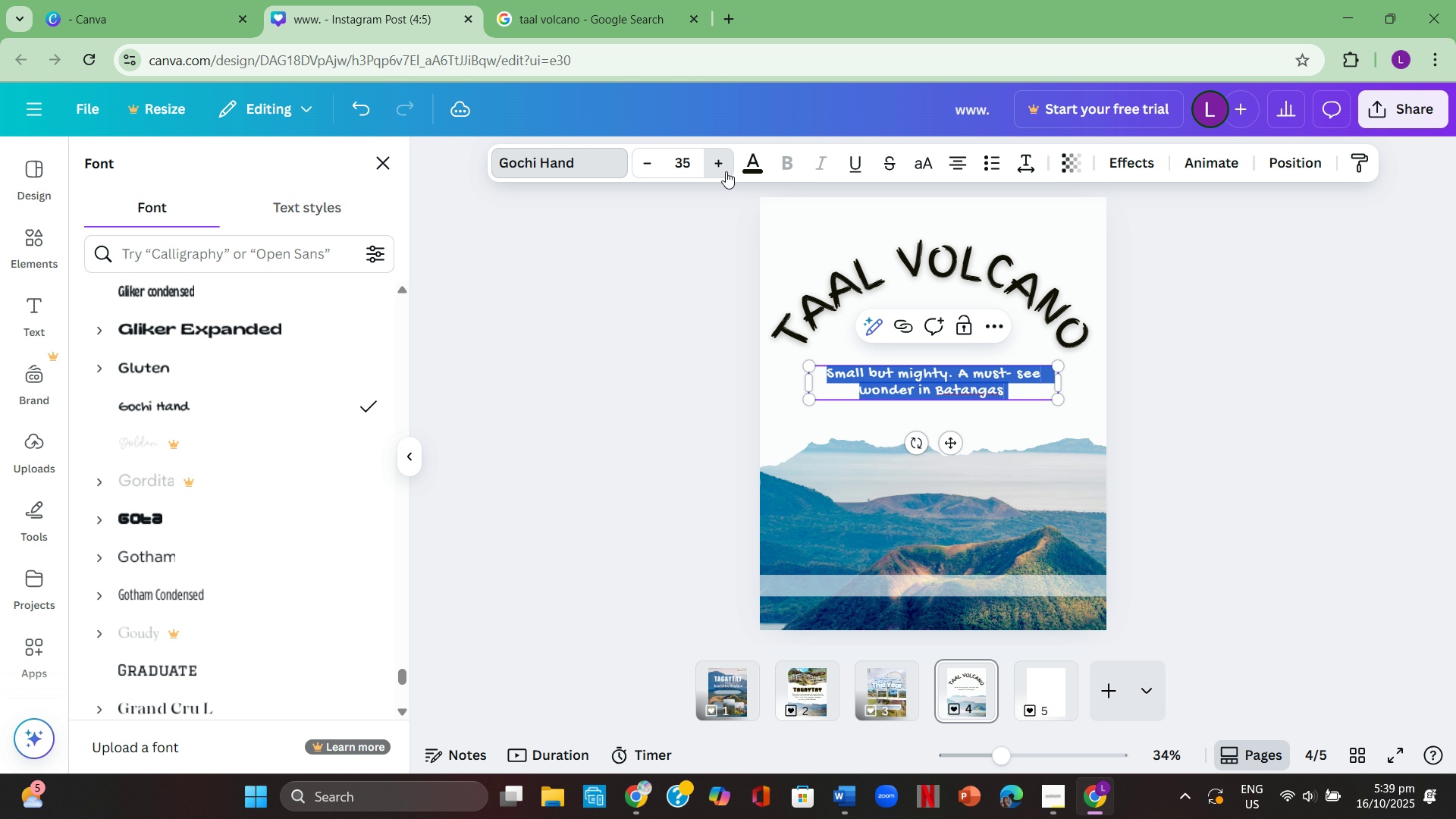 
triple_click([726, 171])
 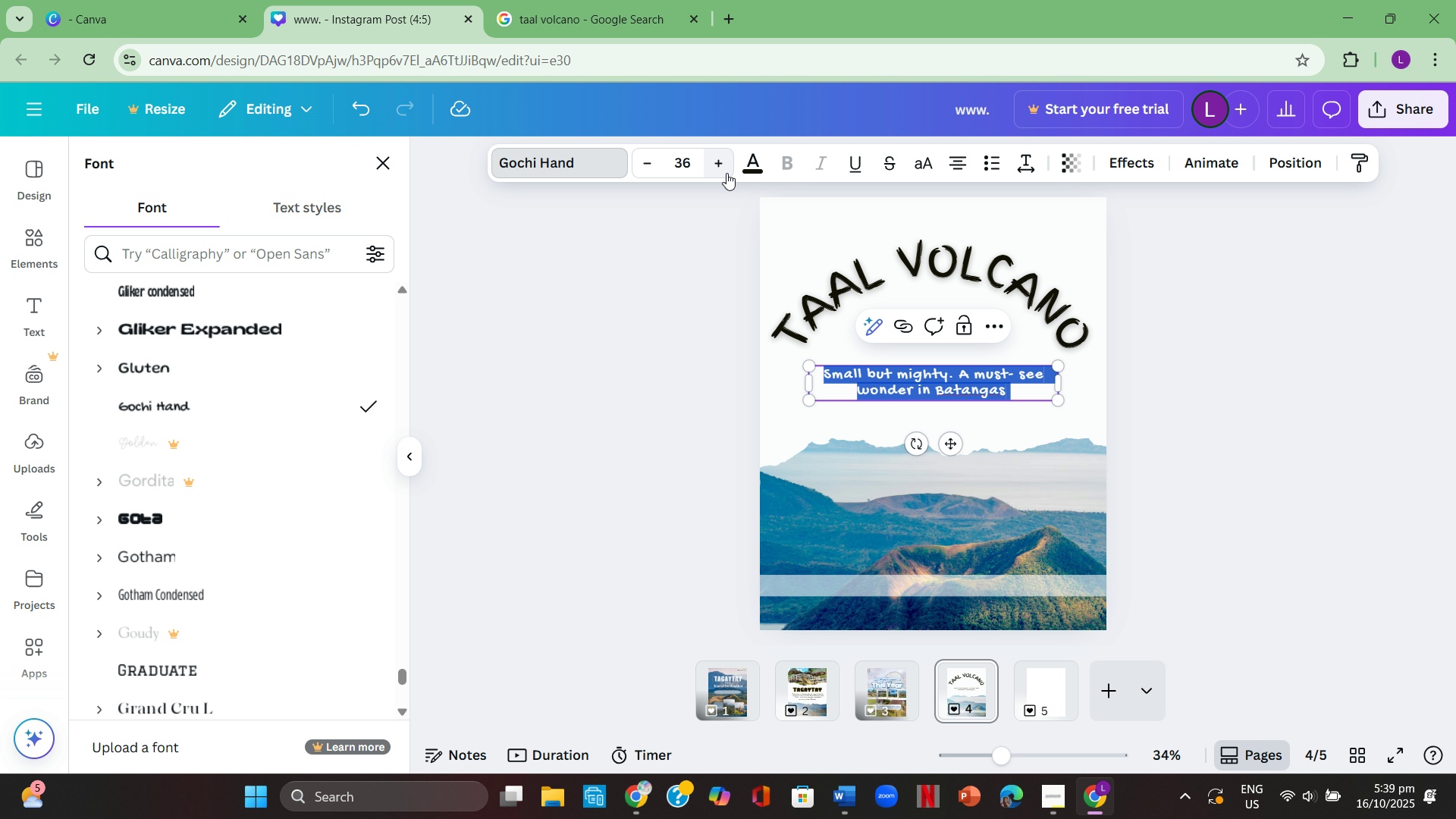 
left_click([726, 173])
 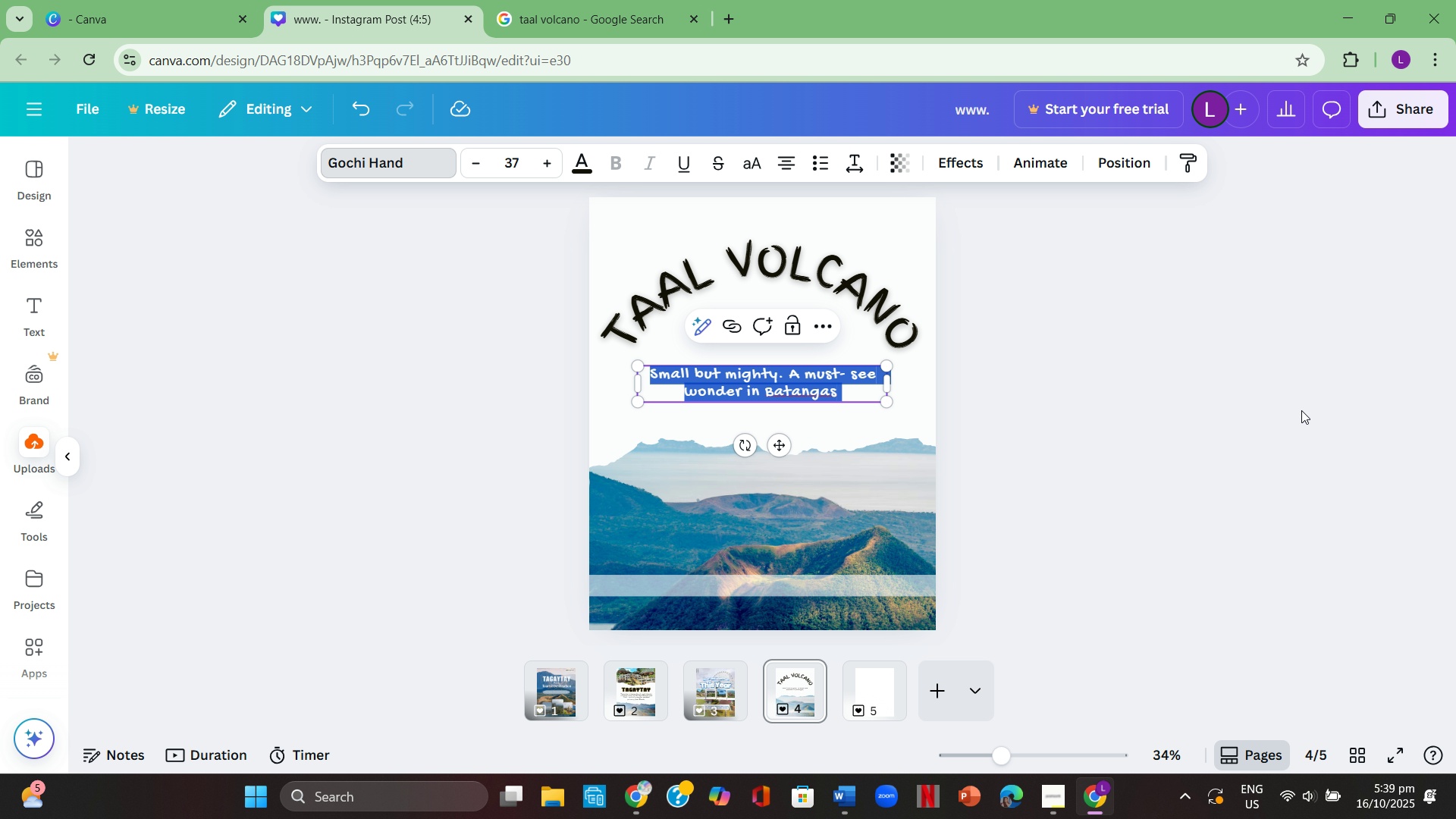 
double_click([1301, 410])
 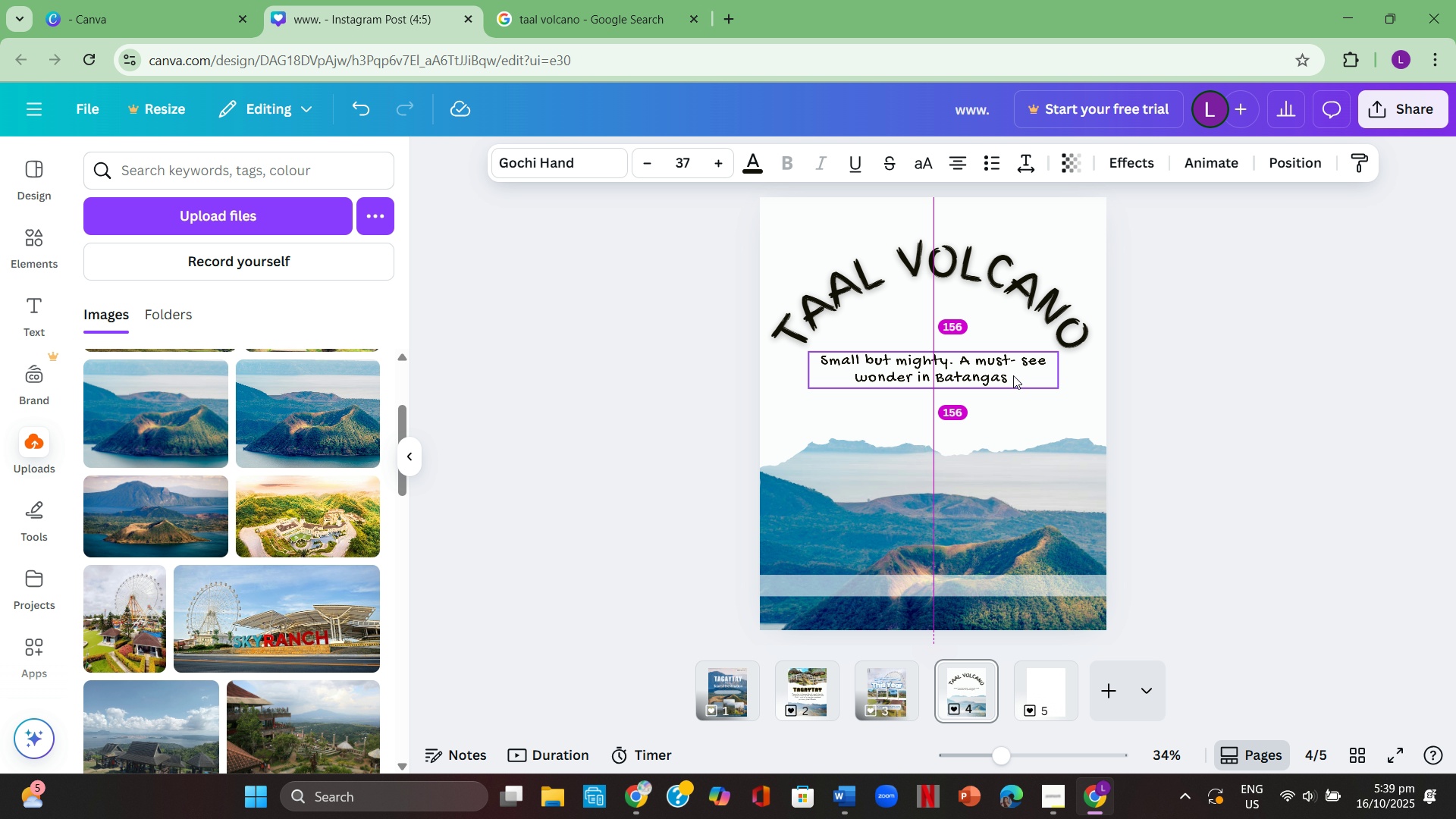 
left_click([1297, 382])
 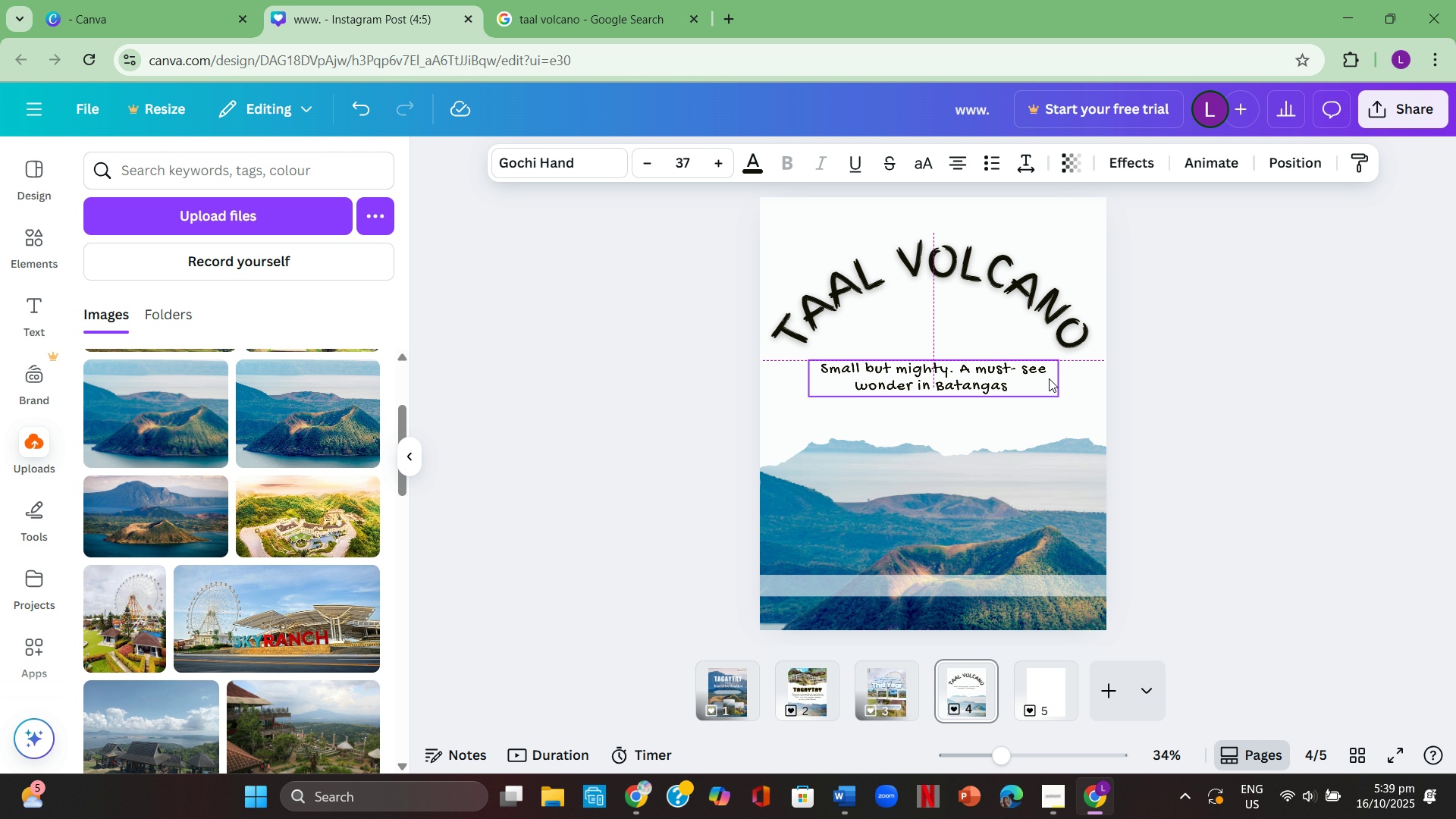 
left_click([1273, 385])
 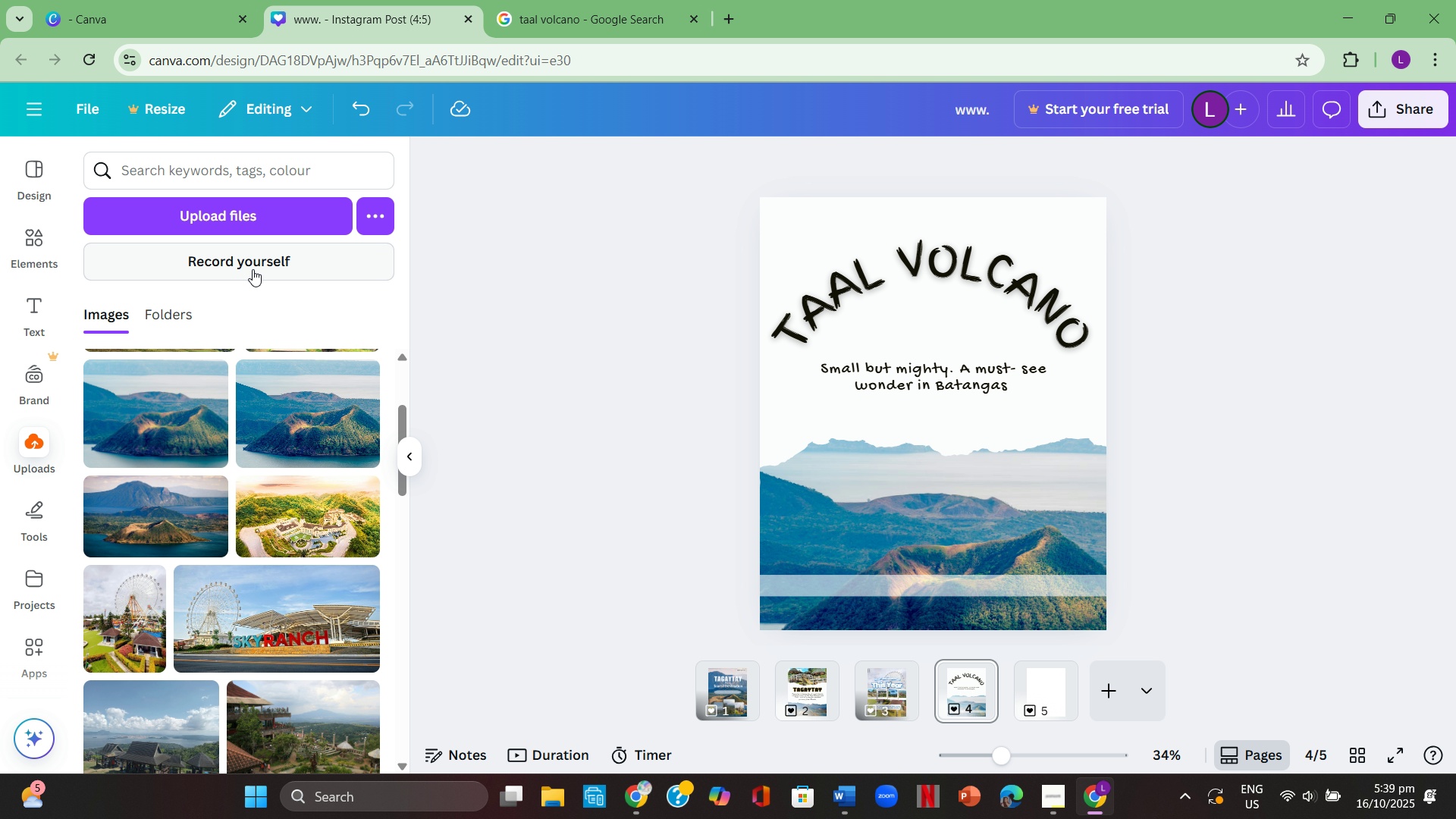 
left_click([44, 231])
 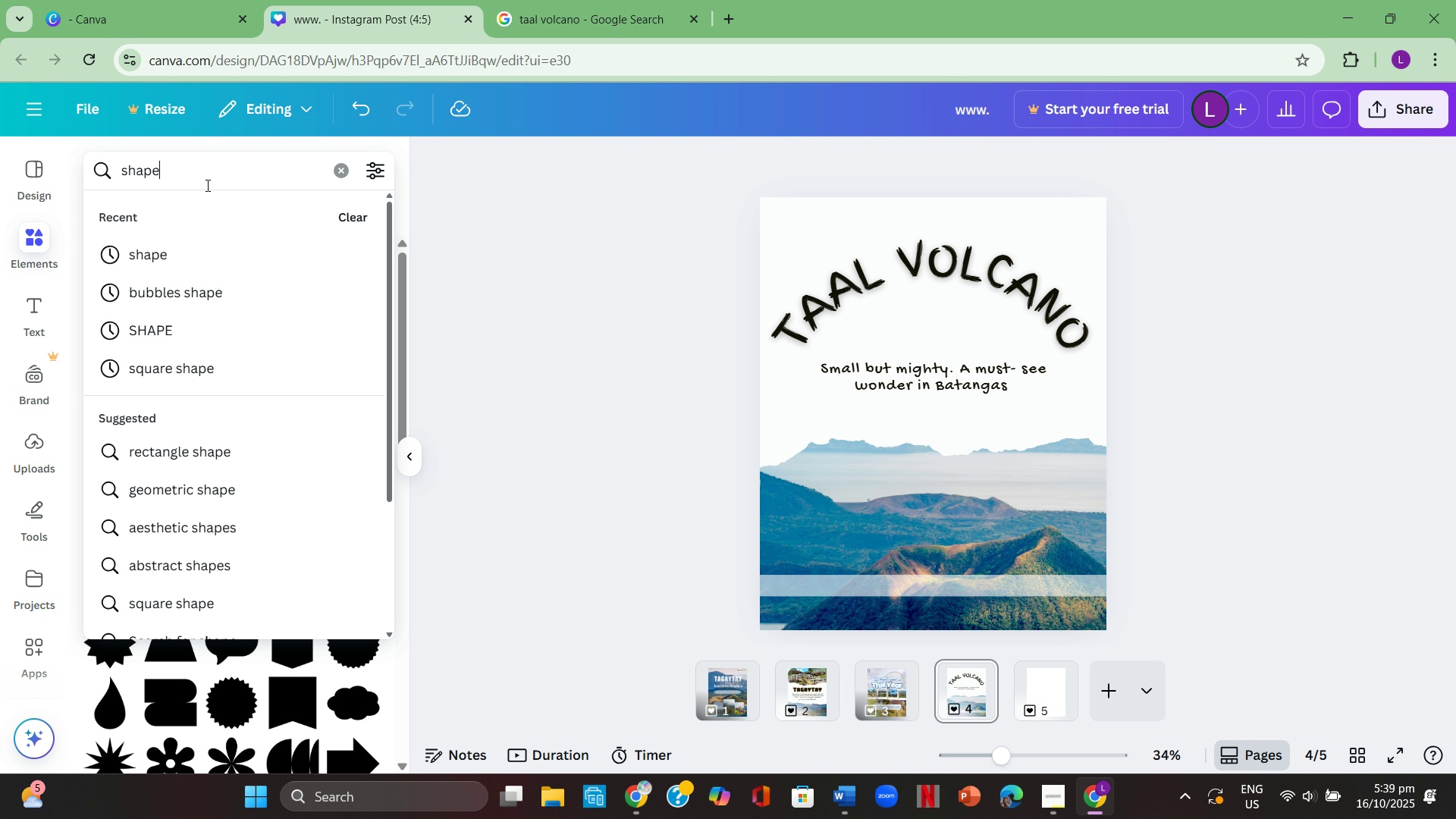 
left_click([206, 185])
 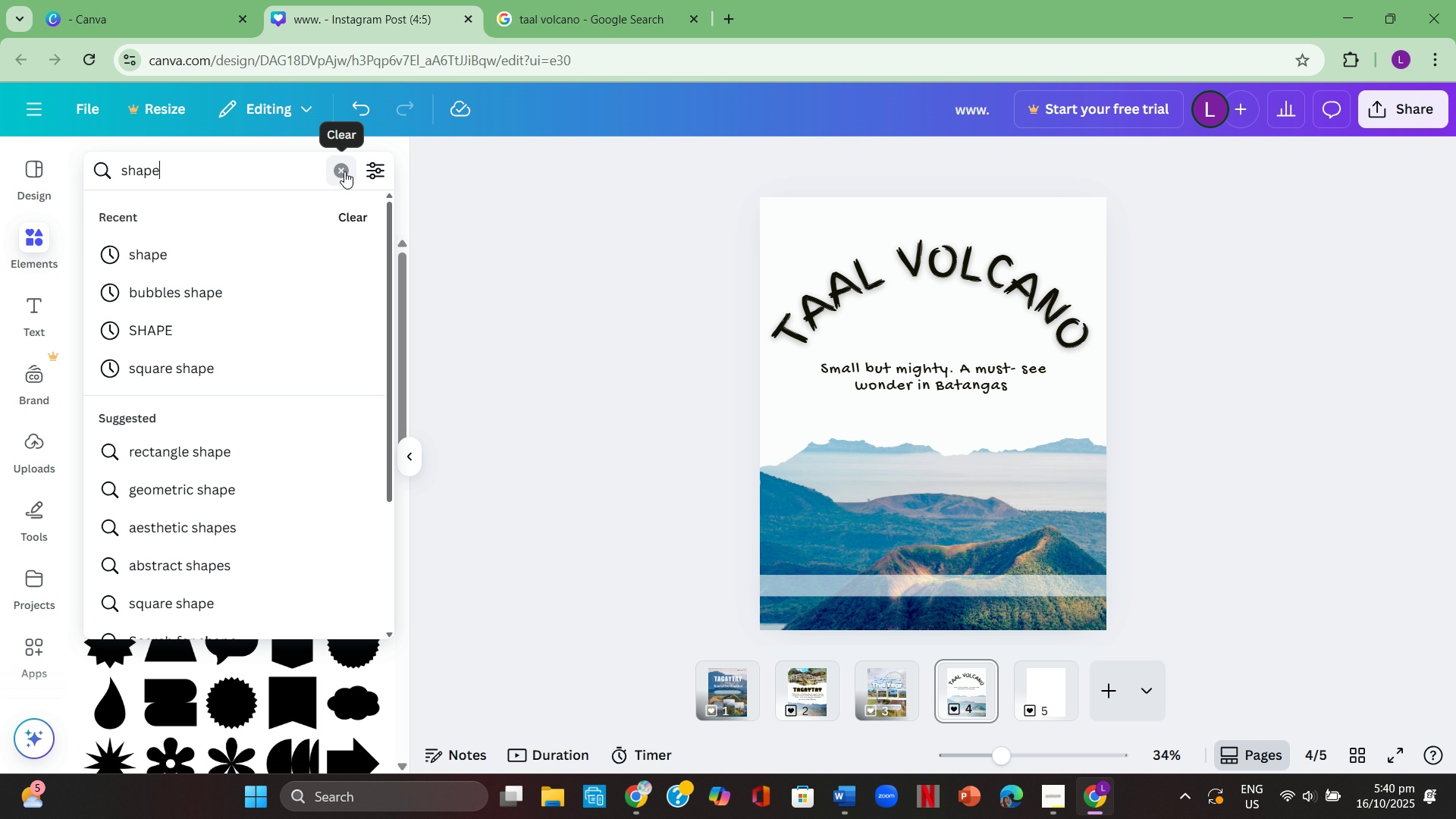 
double_click([318, 172])
 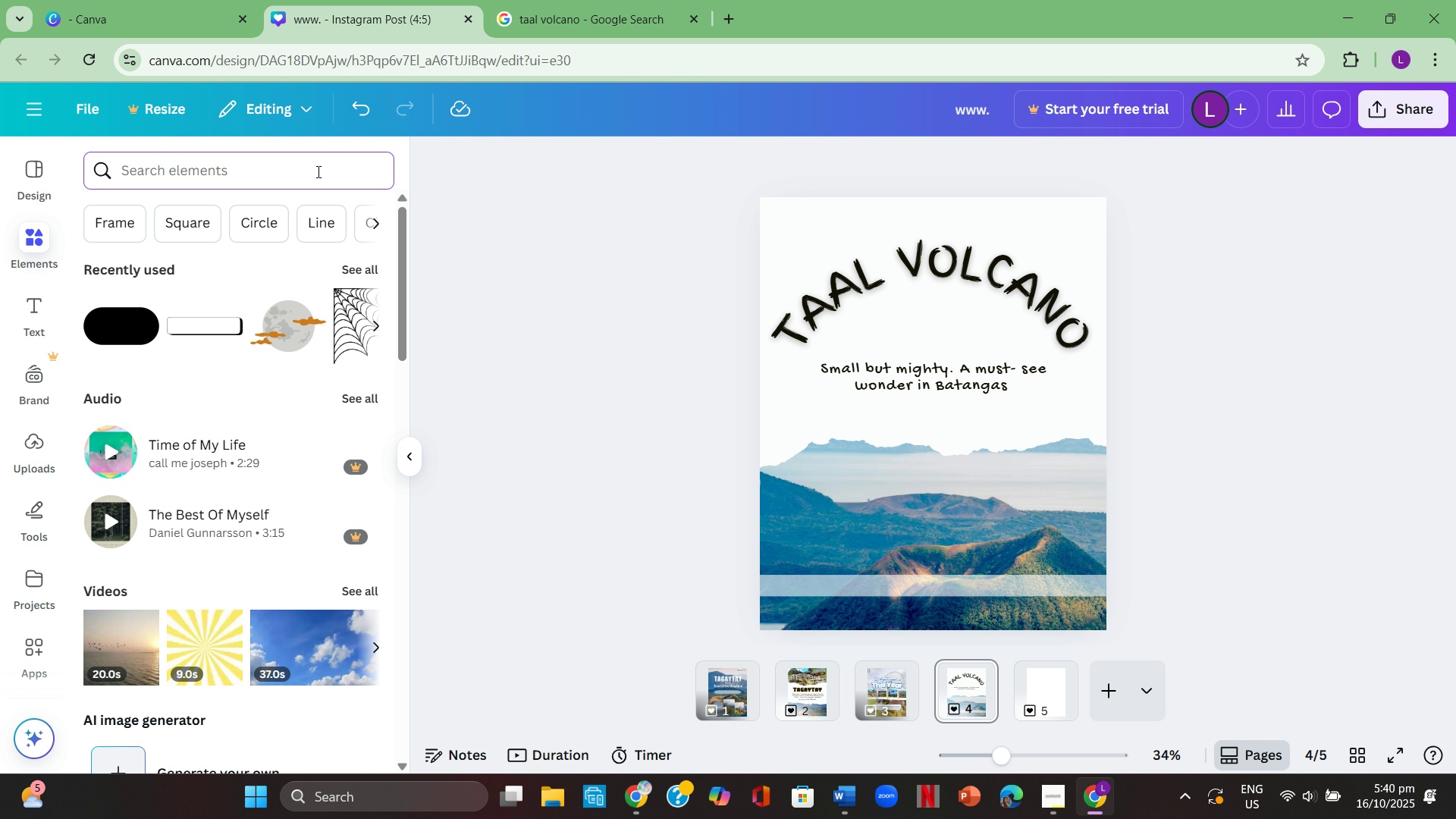 
type(volv)
key(Backspace)
type(cano)
 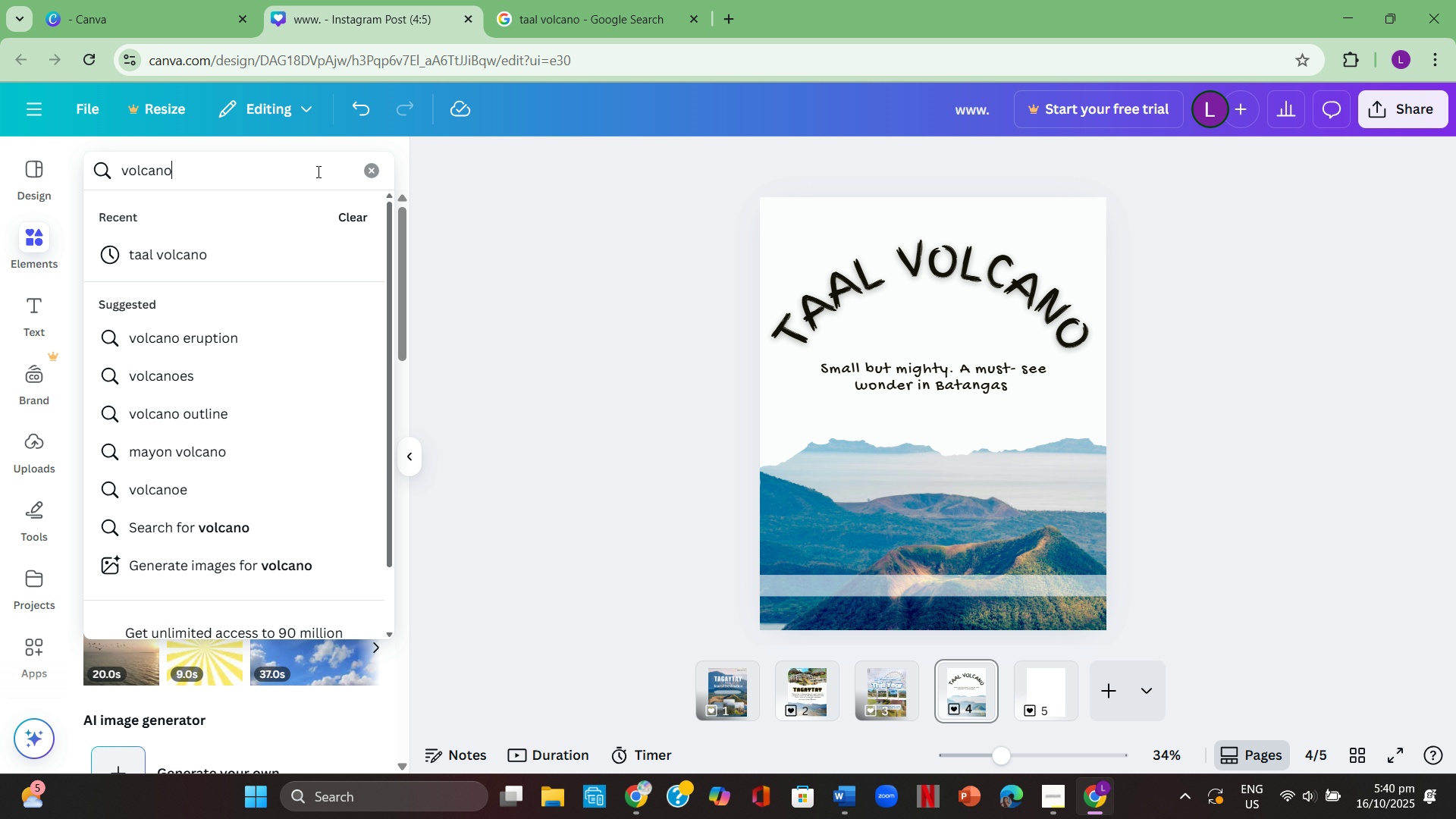 
key(Enter)
 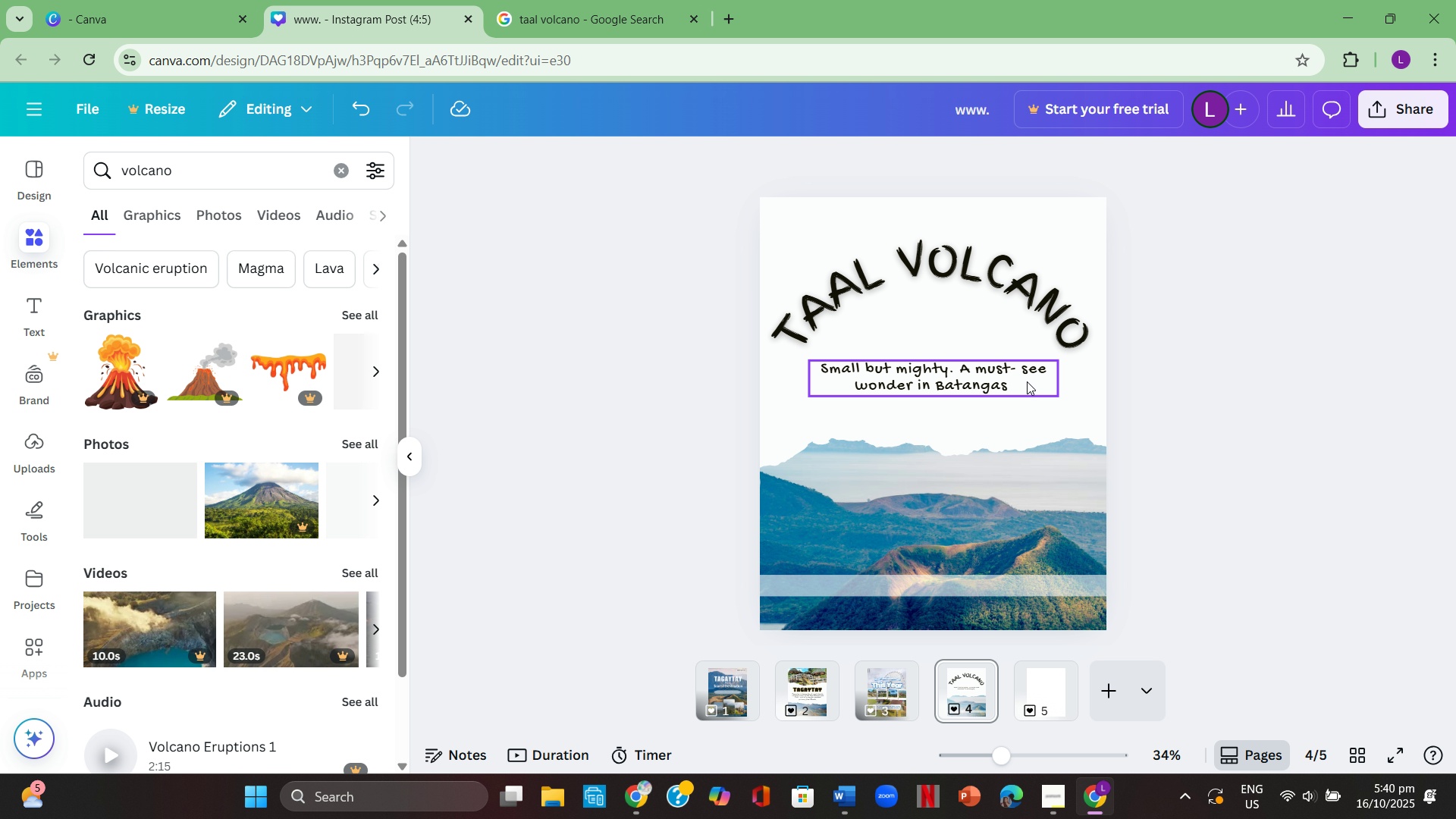 
double_click([1021, 390])
 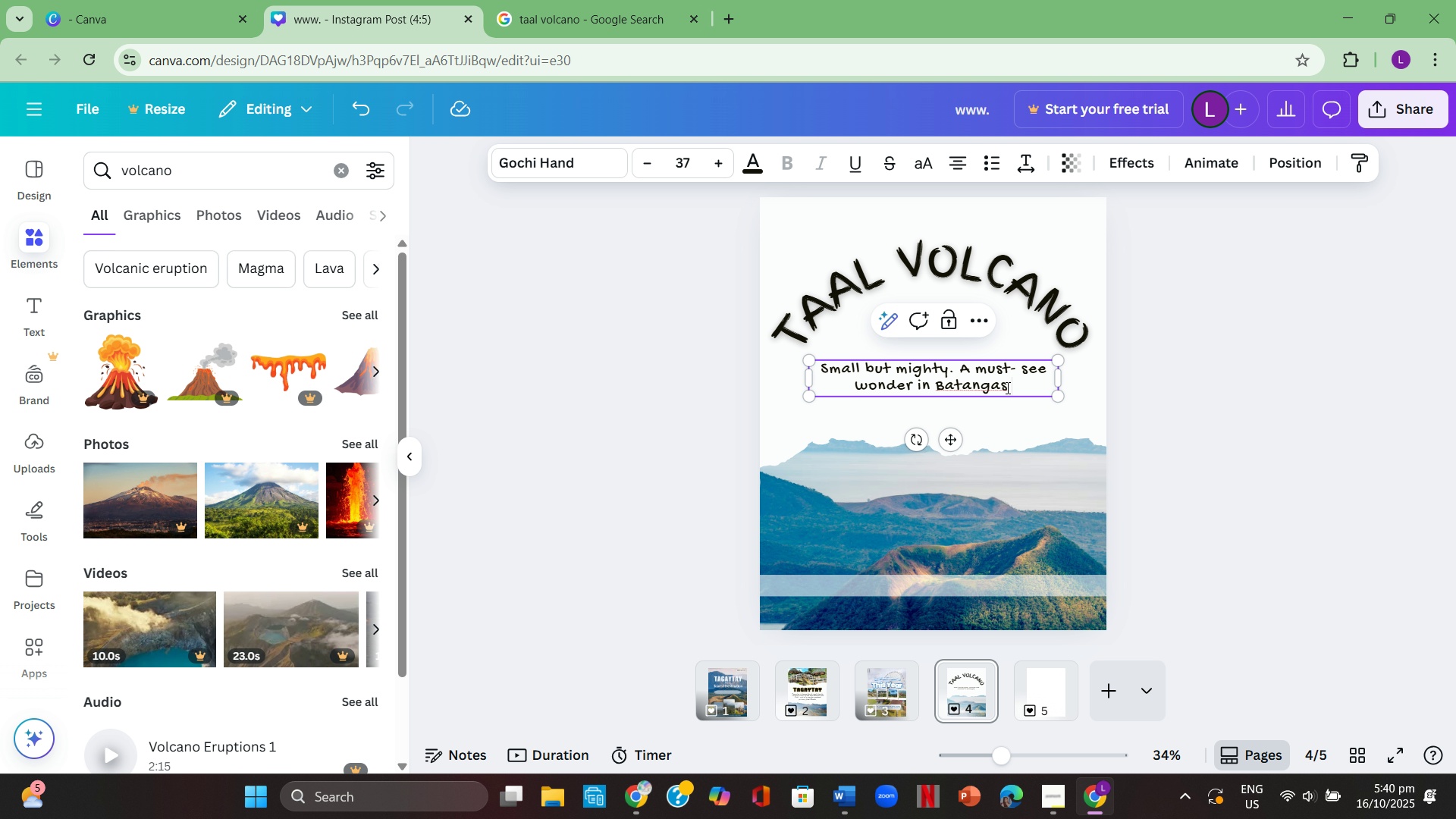 
left_click([1006, 388])
 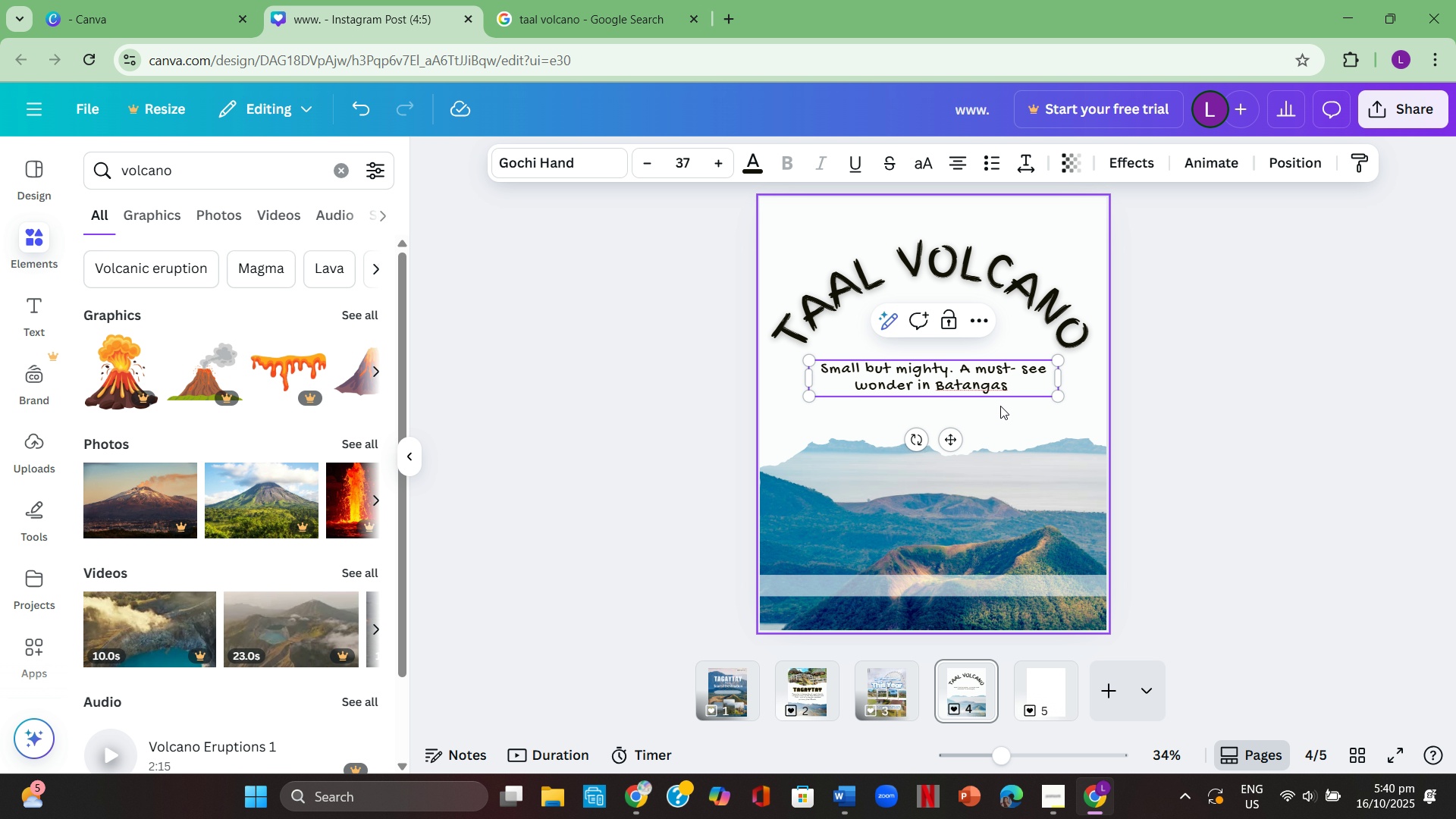 
key(Period)
 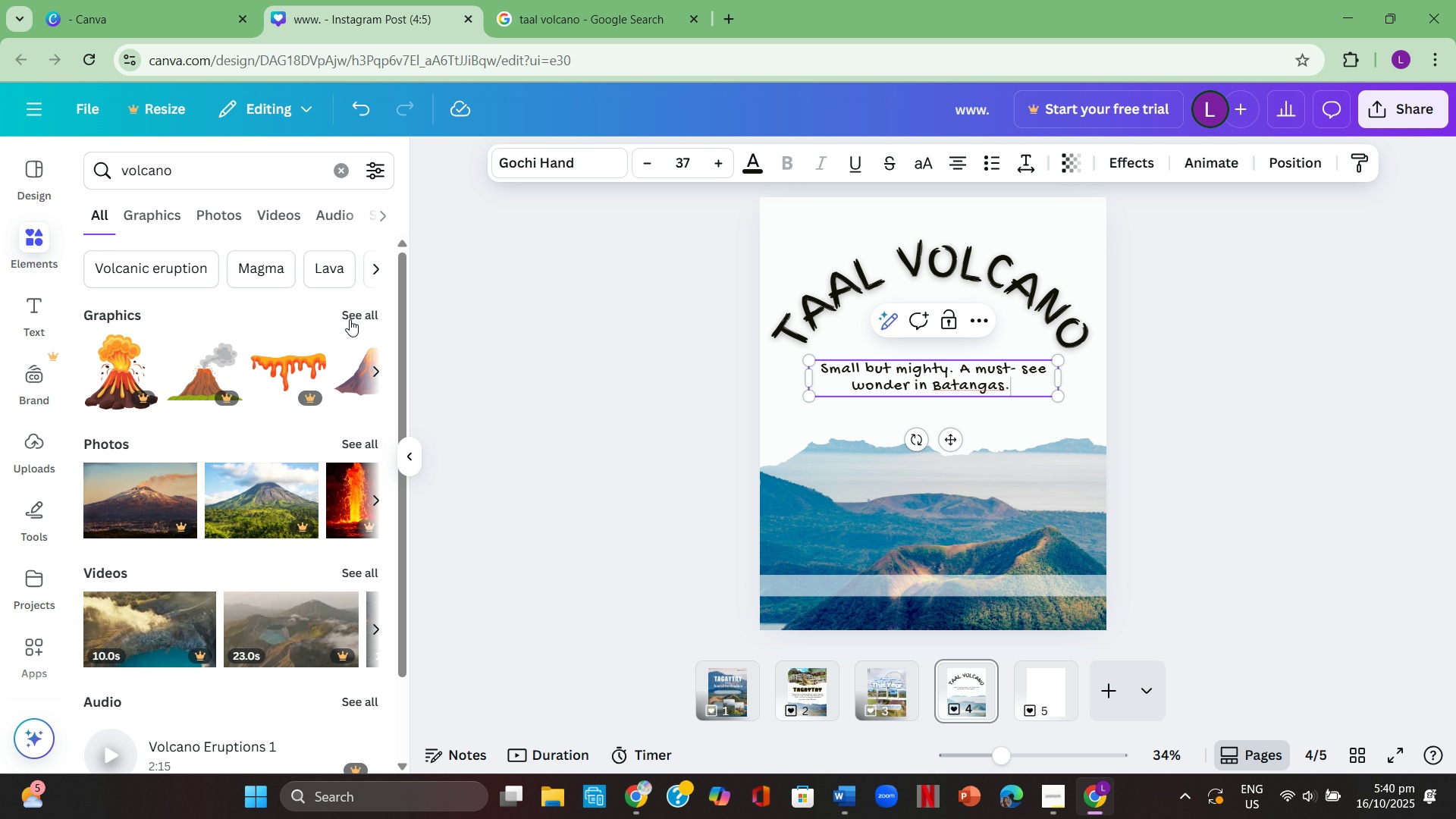 
left_click([350, 318])
 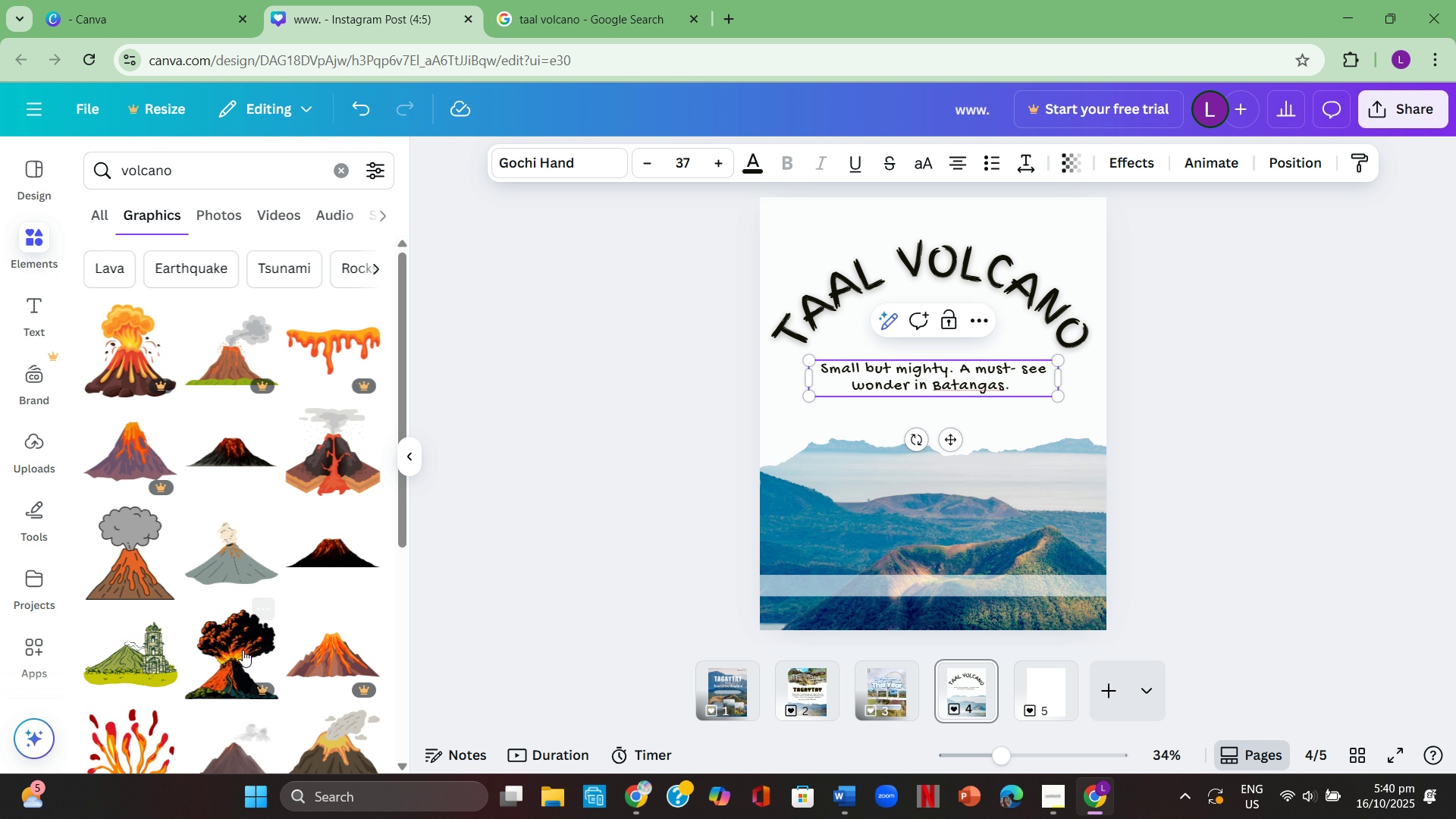 
scroll: coordinate [253, 635], scroll_direction: down, amount: 3.0
 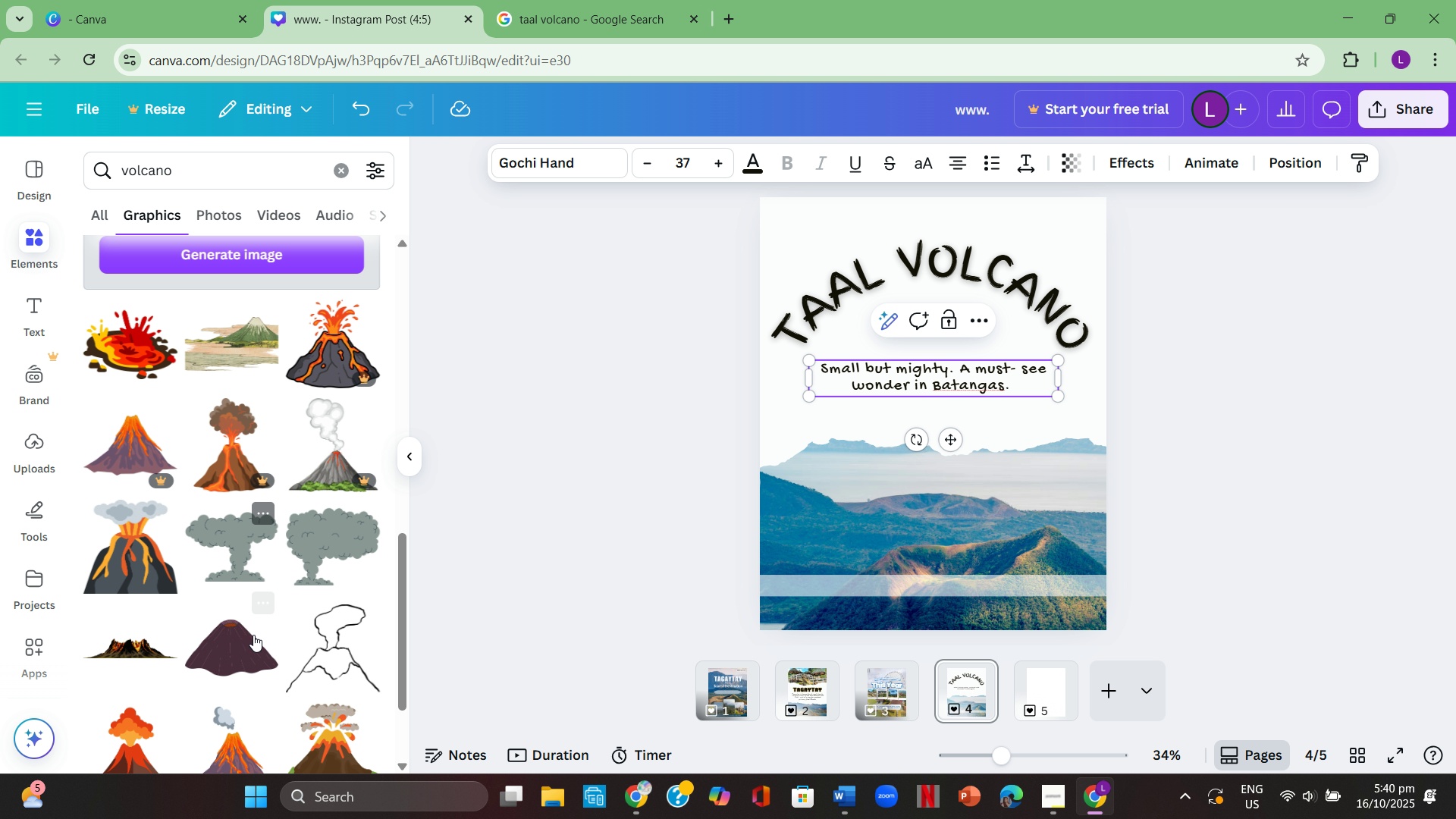 
left_click([331, 564])
 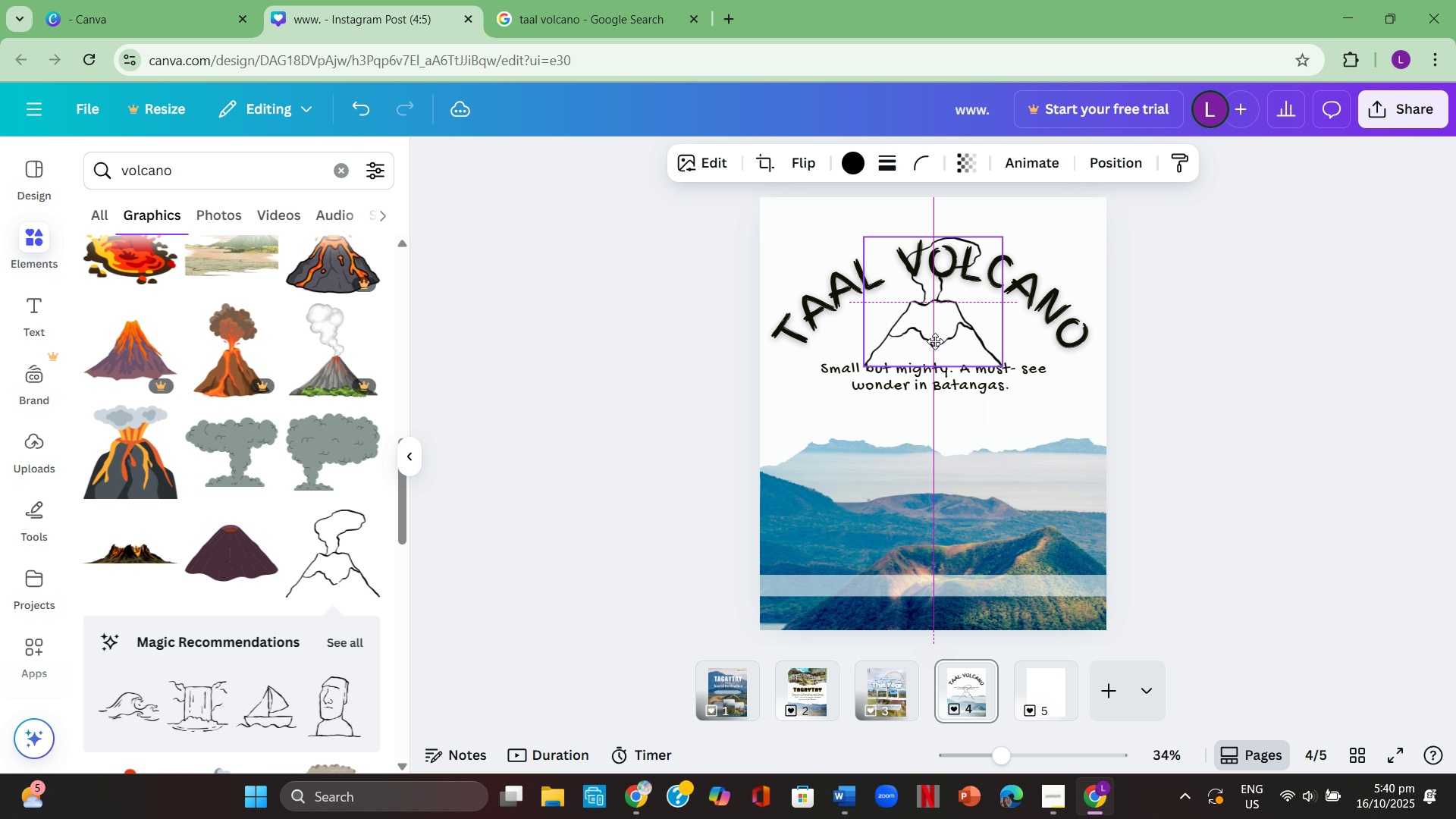 
left_click([1194, 361])
 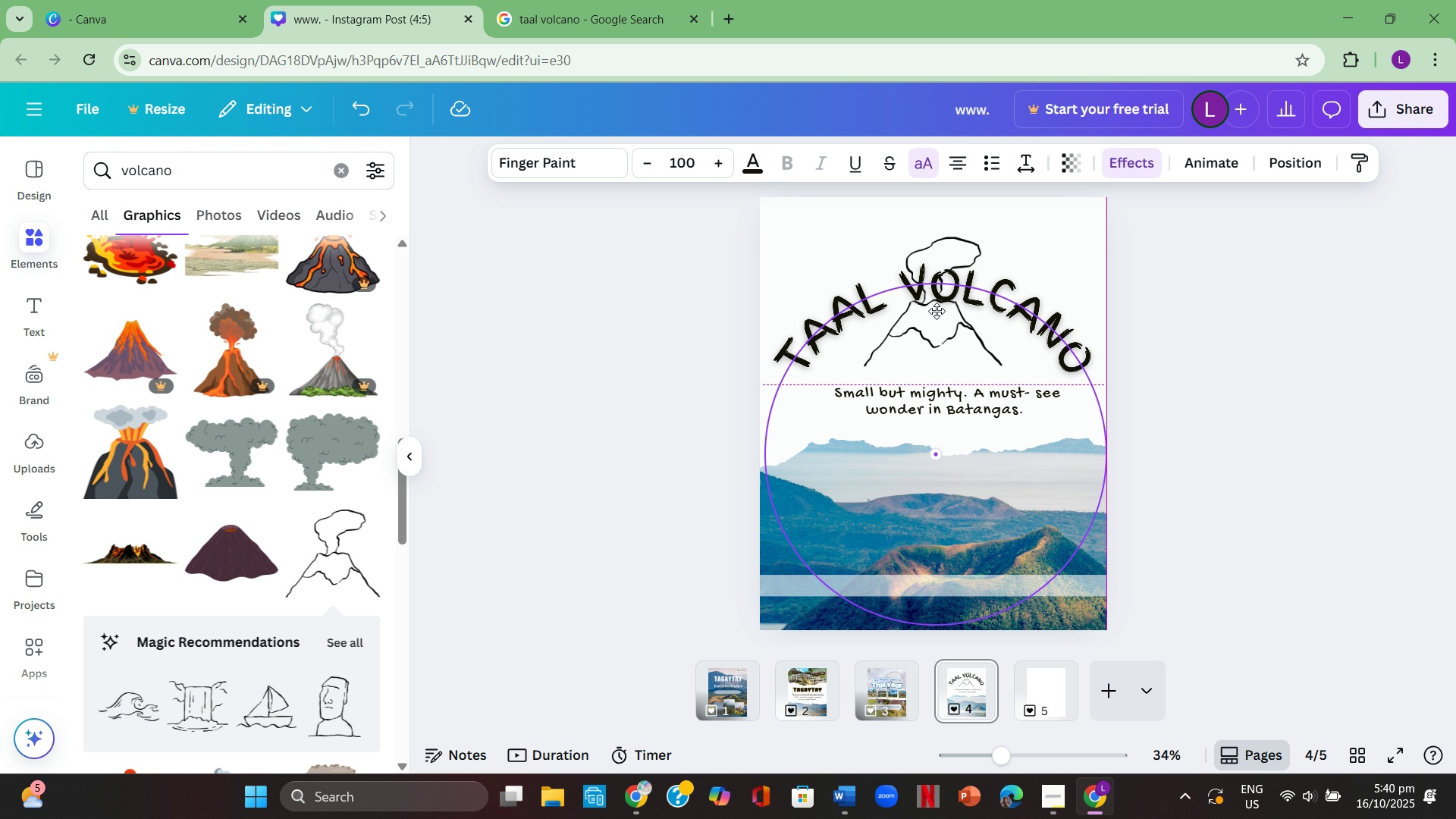 
wait(5.24)
 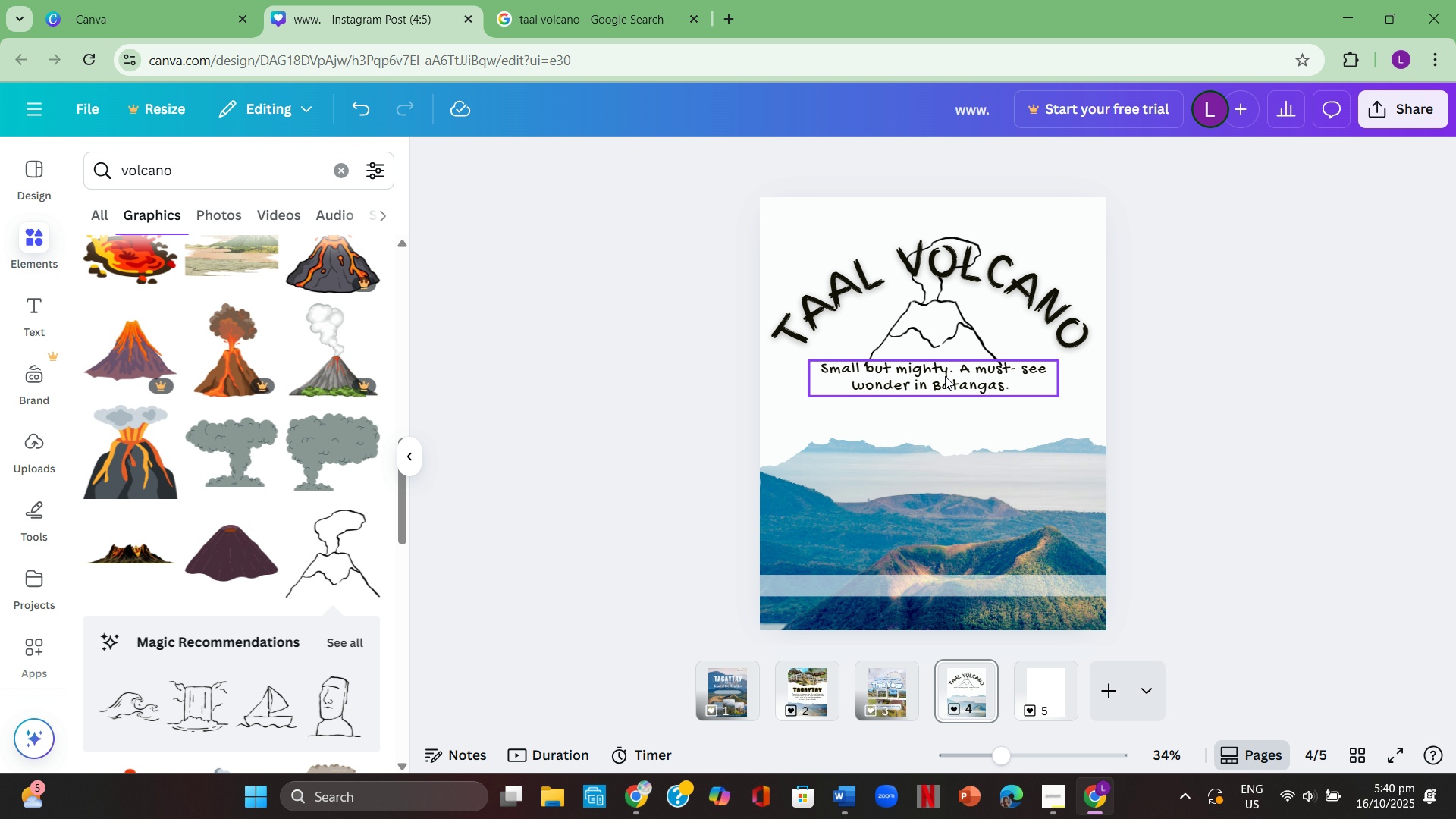 
left_click([1176, 333])
 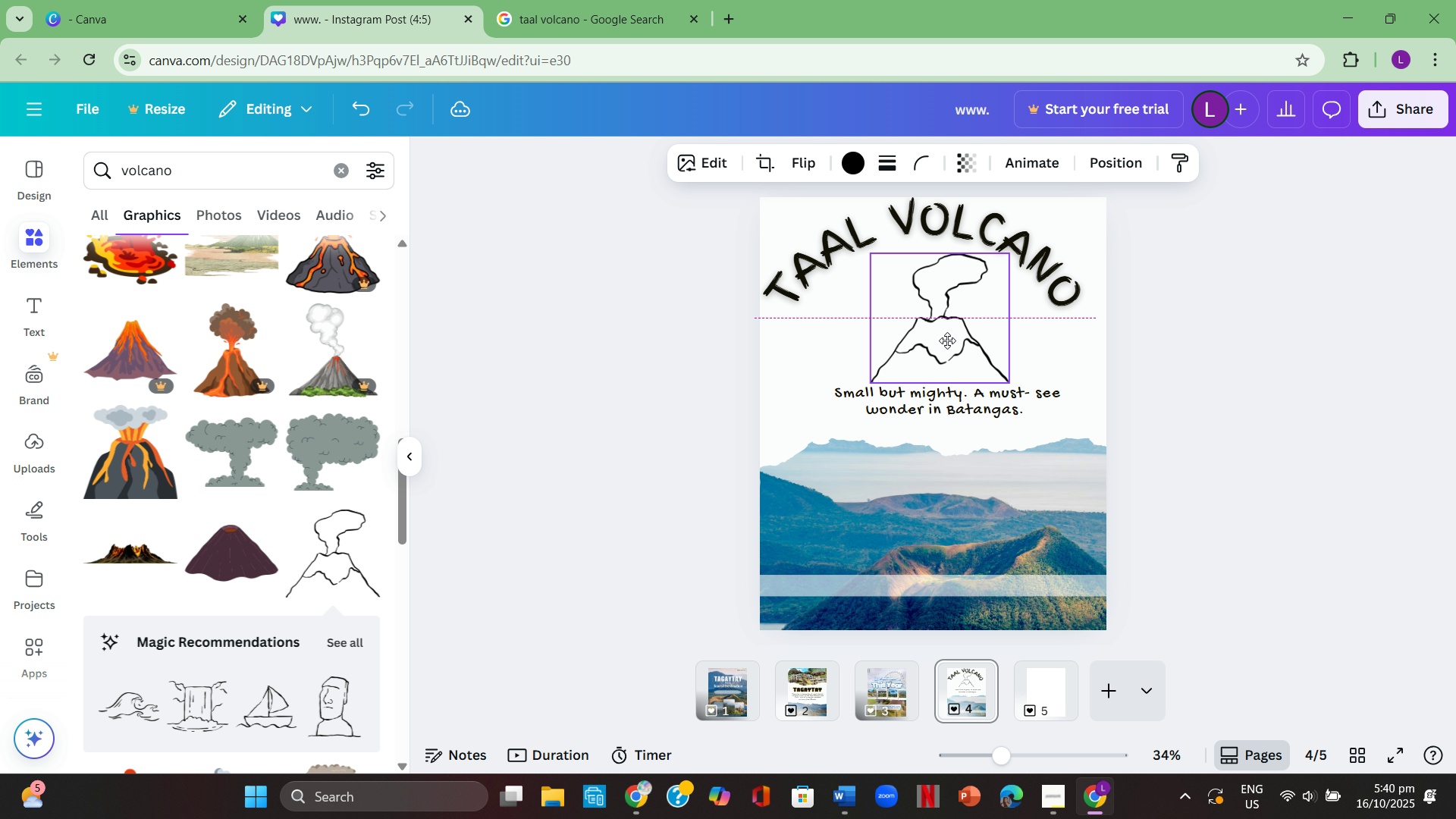 
left_click([1236, 365])
 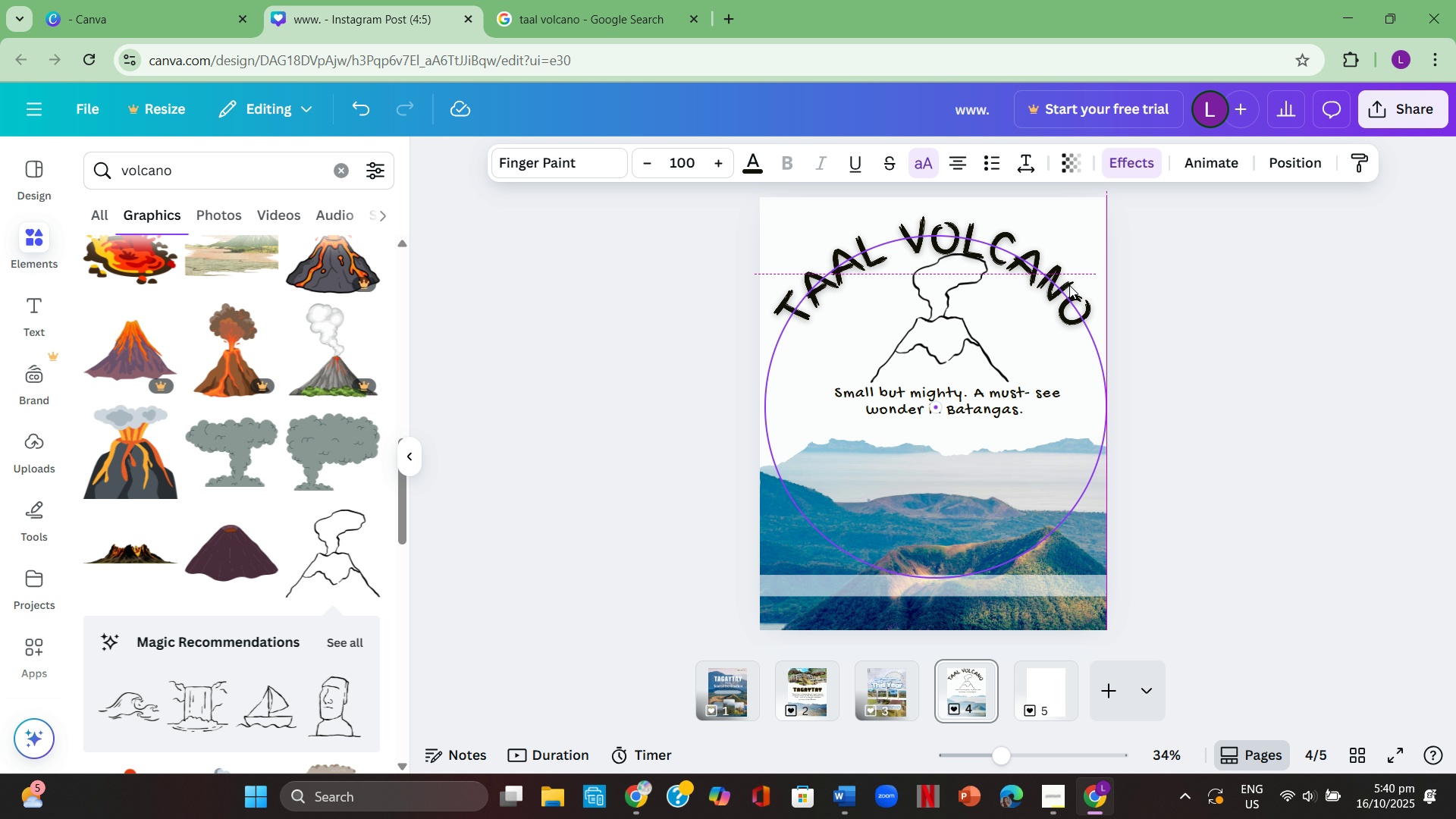 
left_click([1234, 301])
 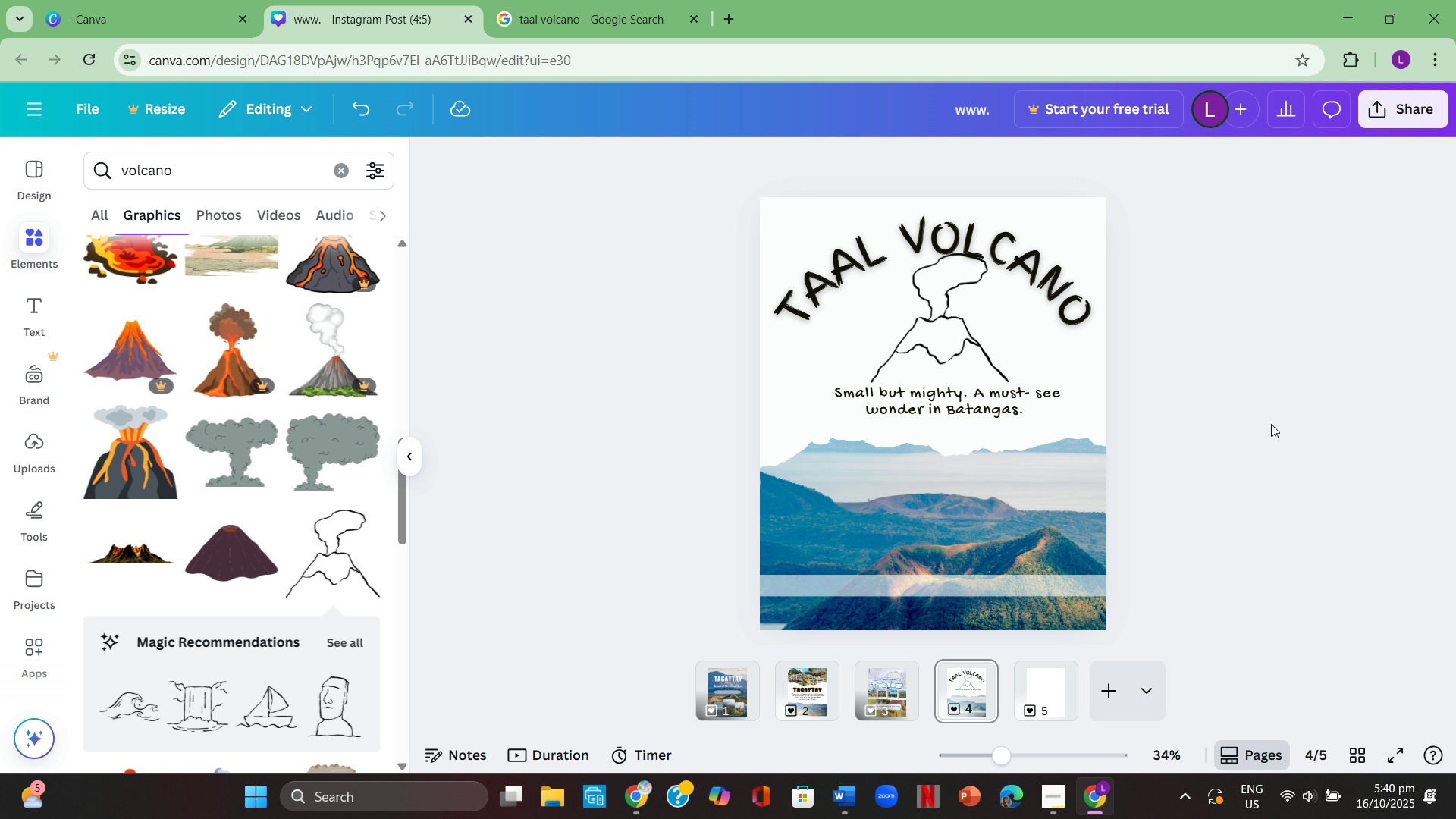 
left_click([1255, 434])
 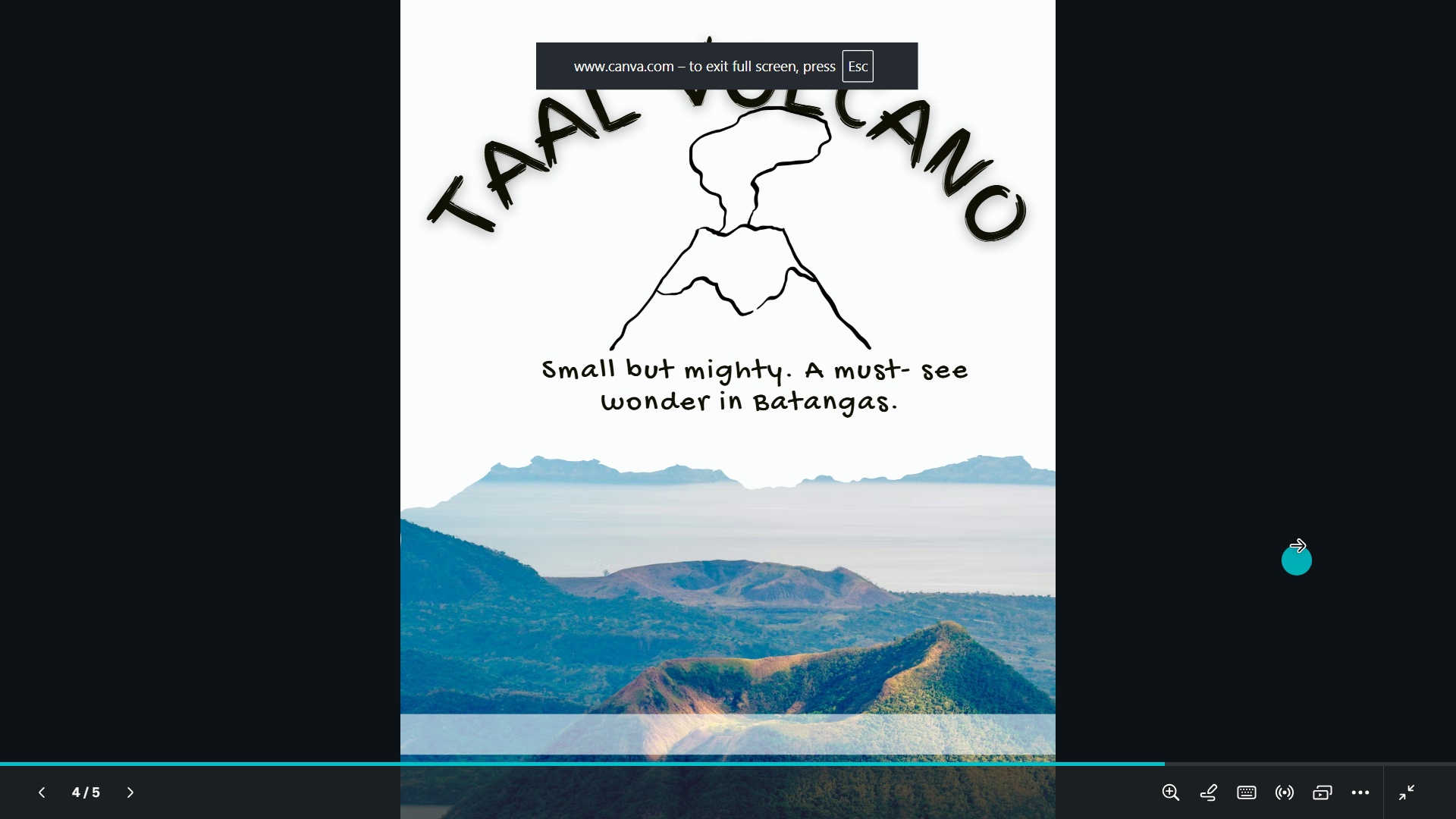 
wait(14.2)
 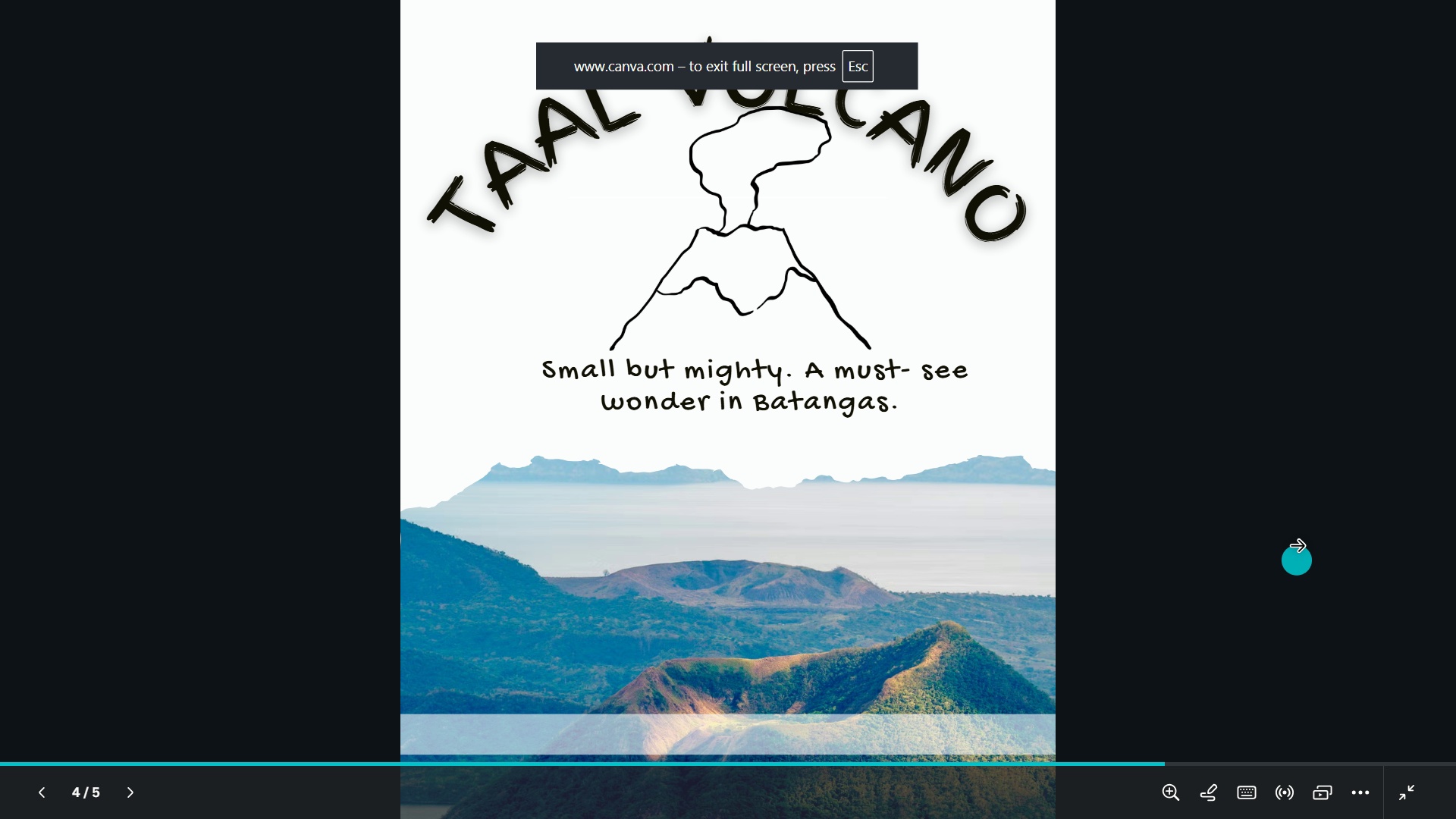 
key(Escape)
 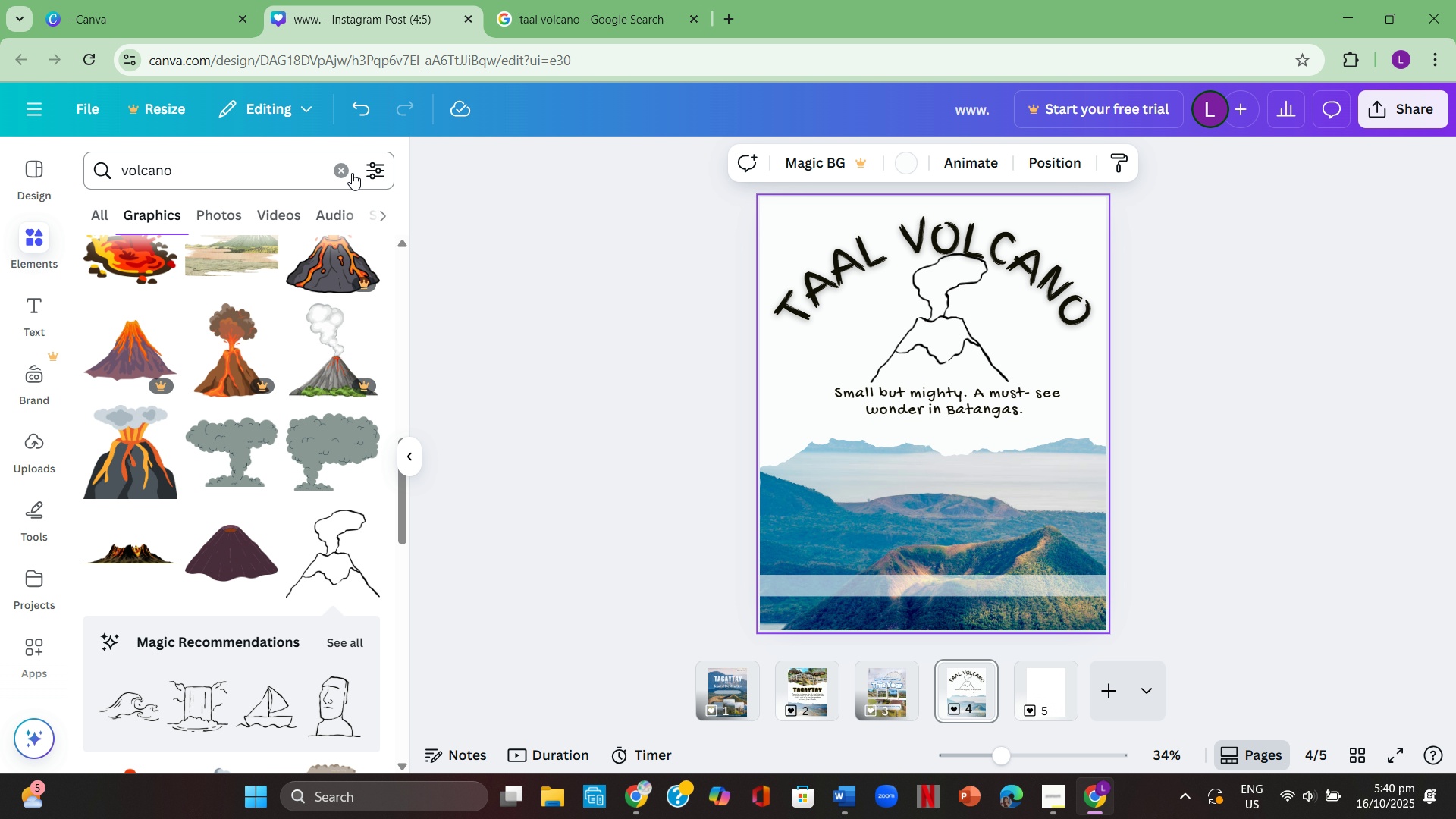 
left_click([331, 171])
 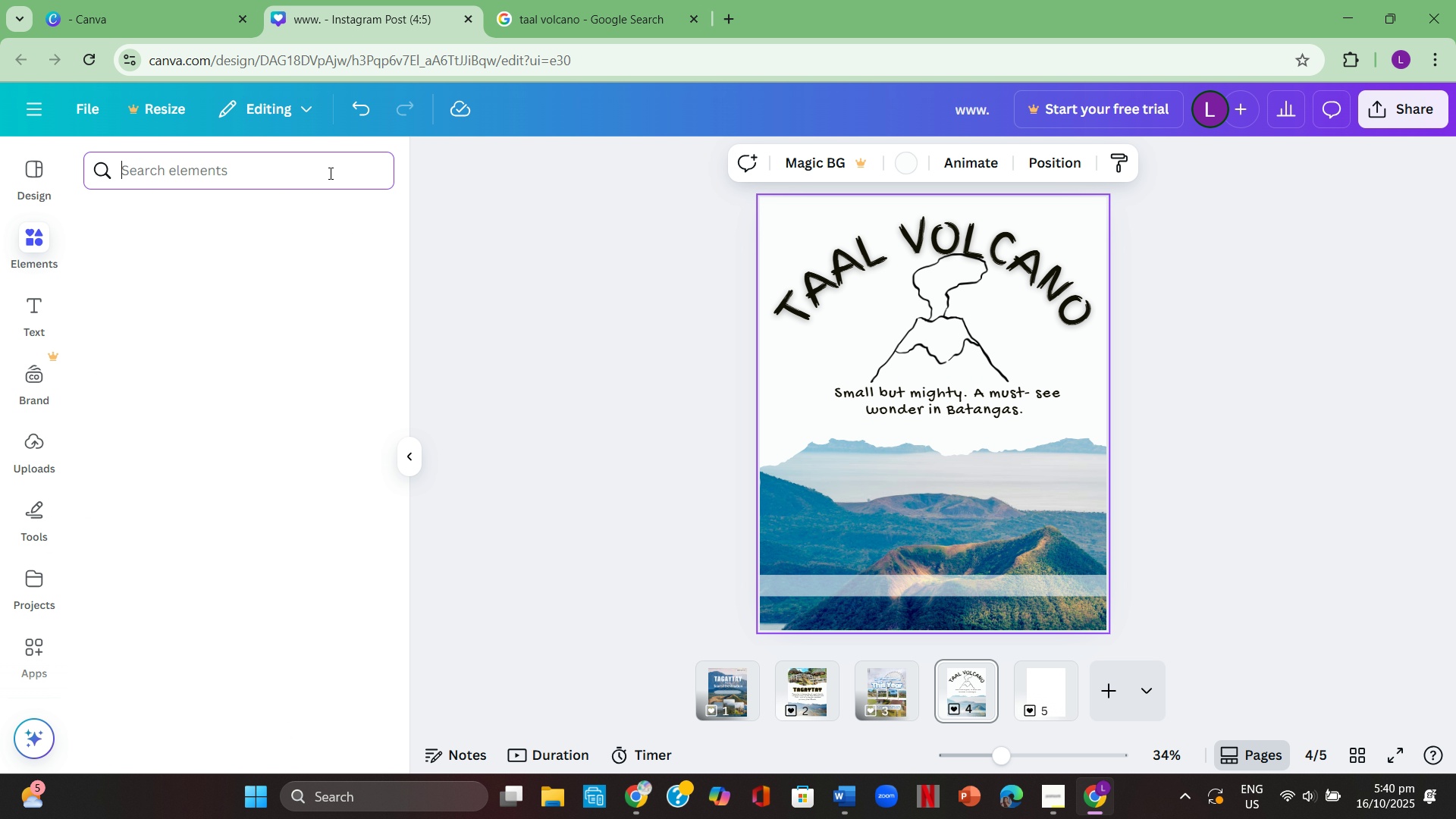 
left_click([329, 173])
 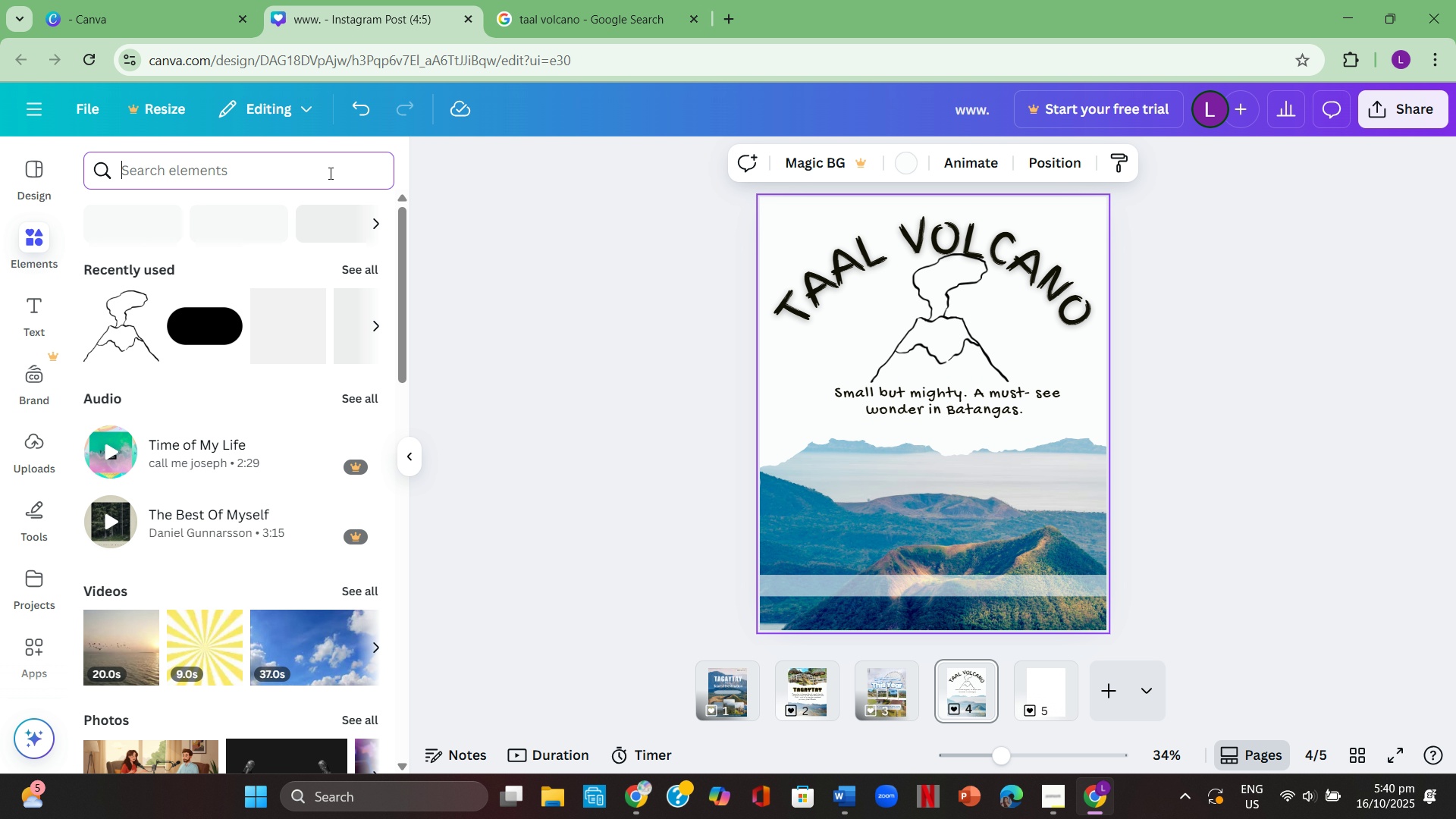 
type(aesthethic design)
 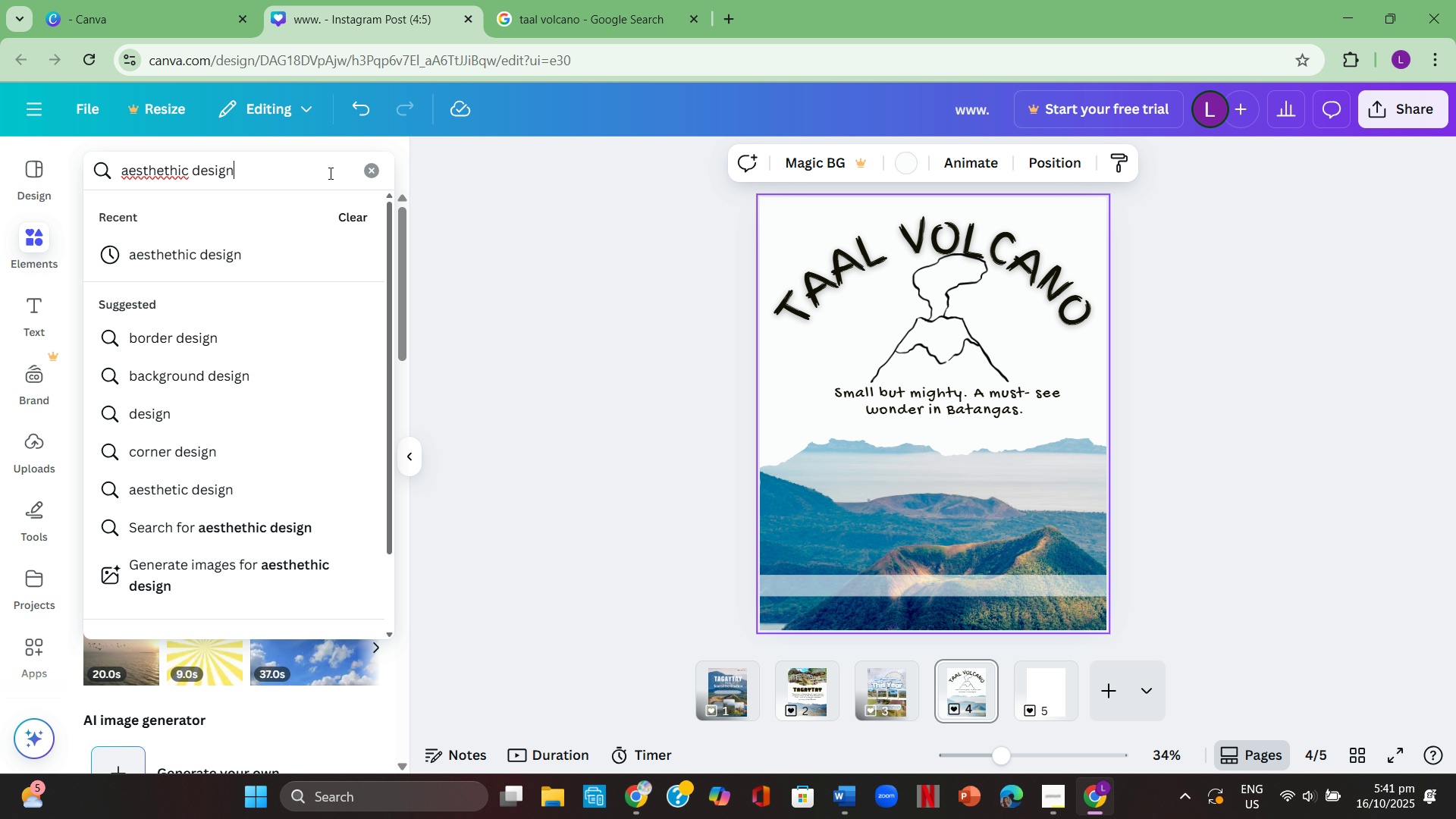 
key(Enter)
 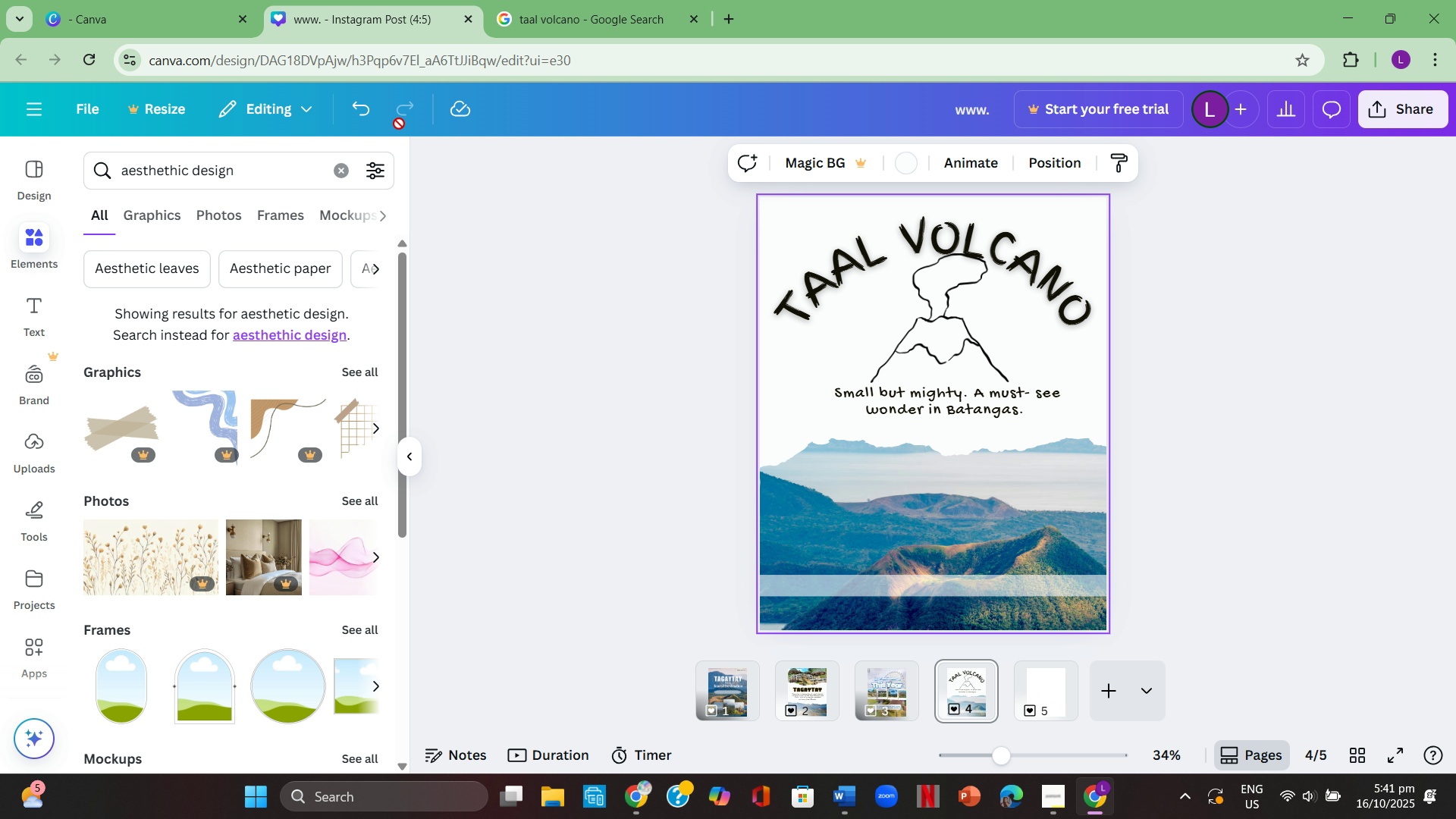 
left_click([353, 366])
 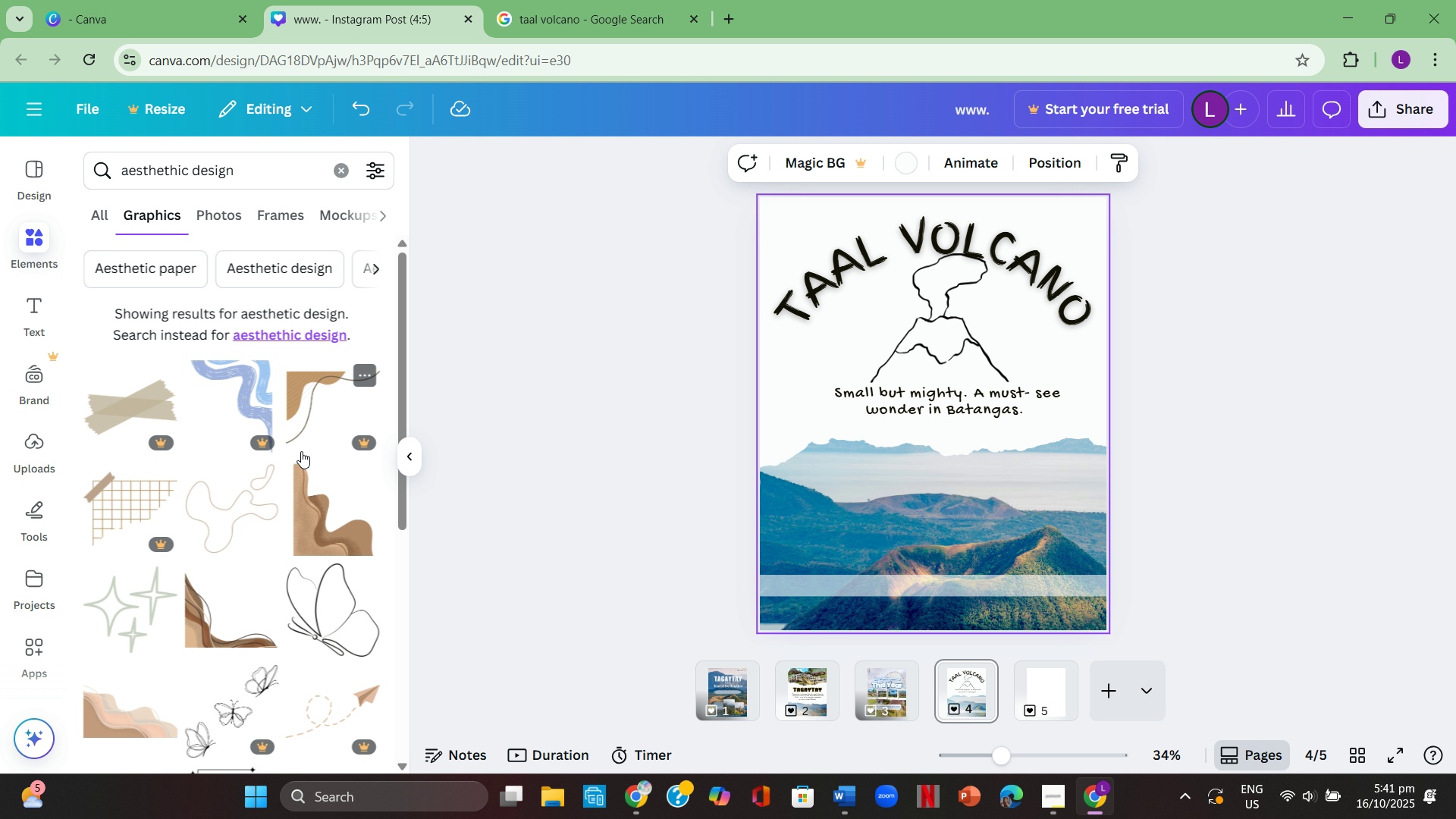 
scroll: coordinate [259, 442], scroll_direction: down, amount: 6.0
 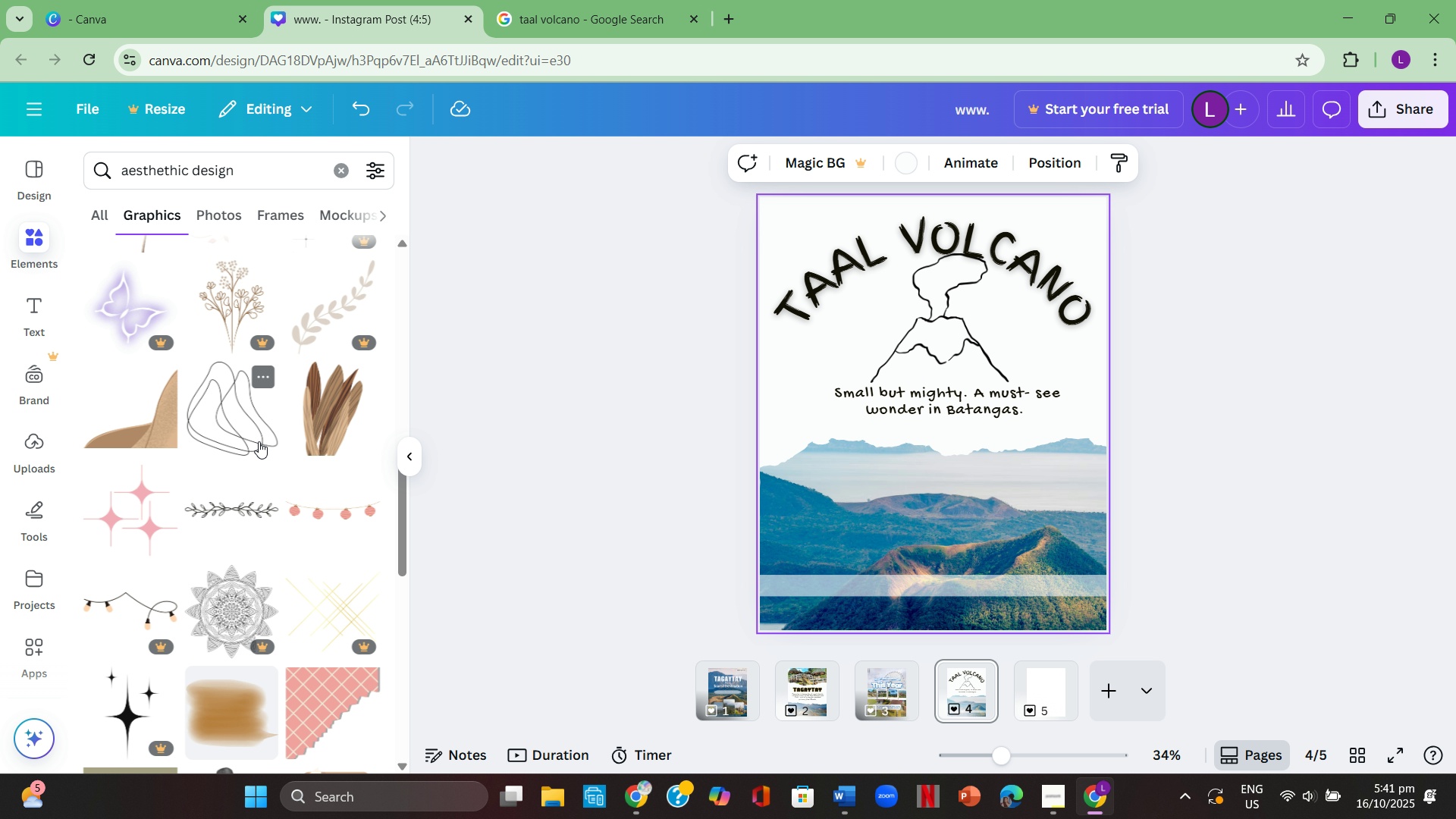 
scroll: coordinate [281, 480], scroll_direction: down, amount: 5.0
 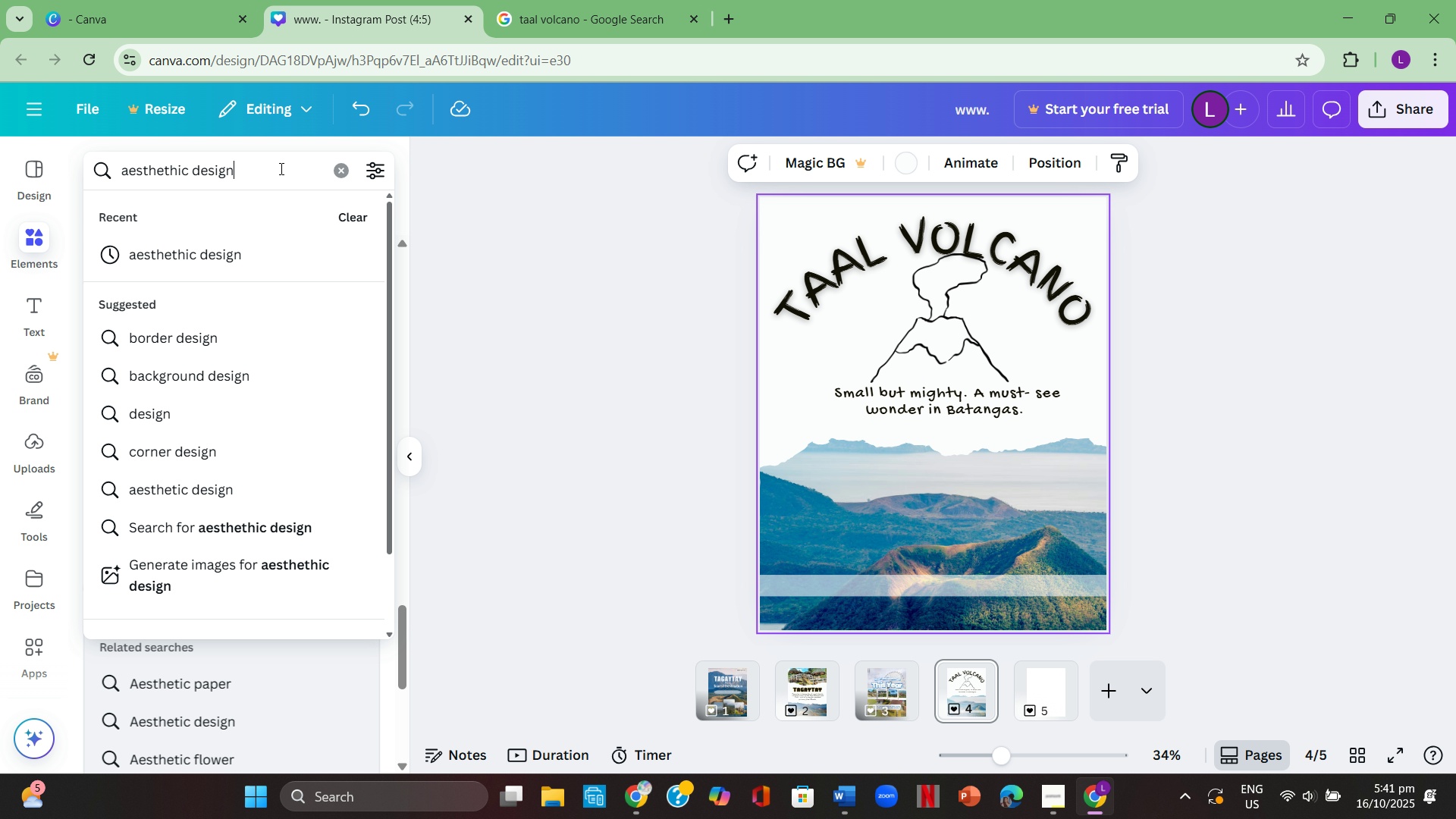 
left_click([280, 168])
 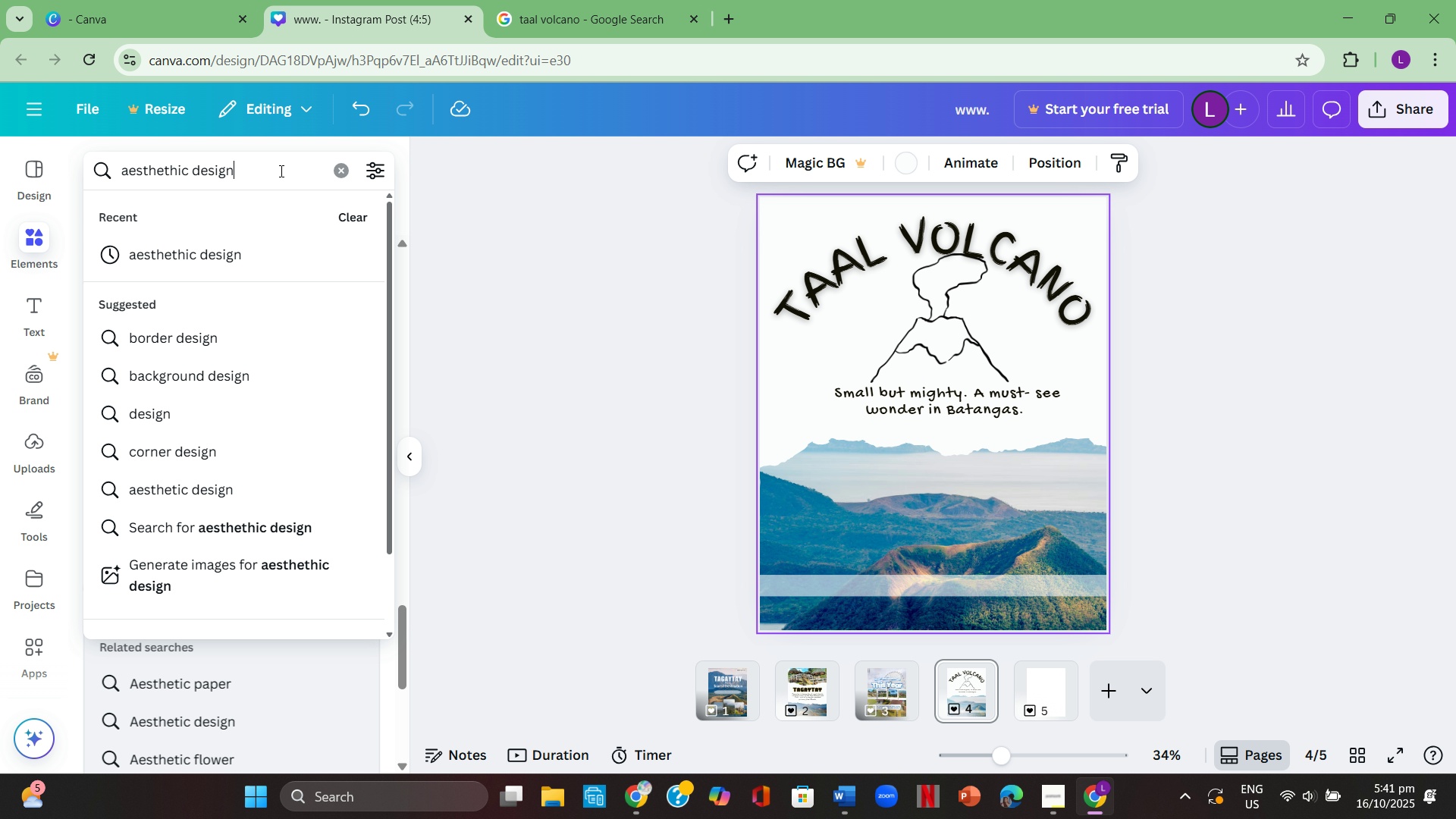 
type( for place )
 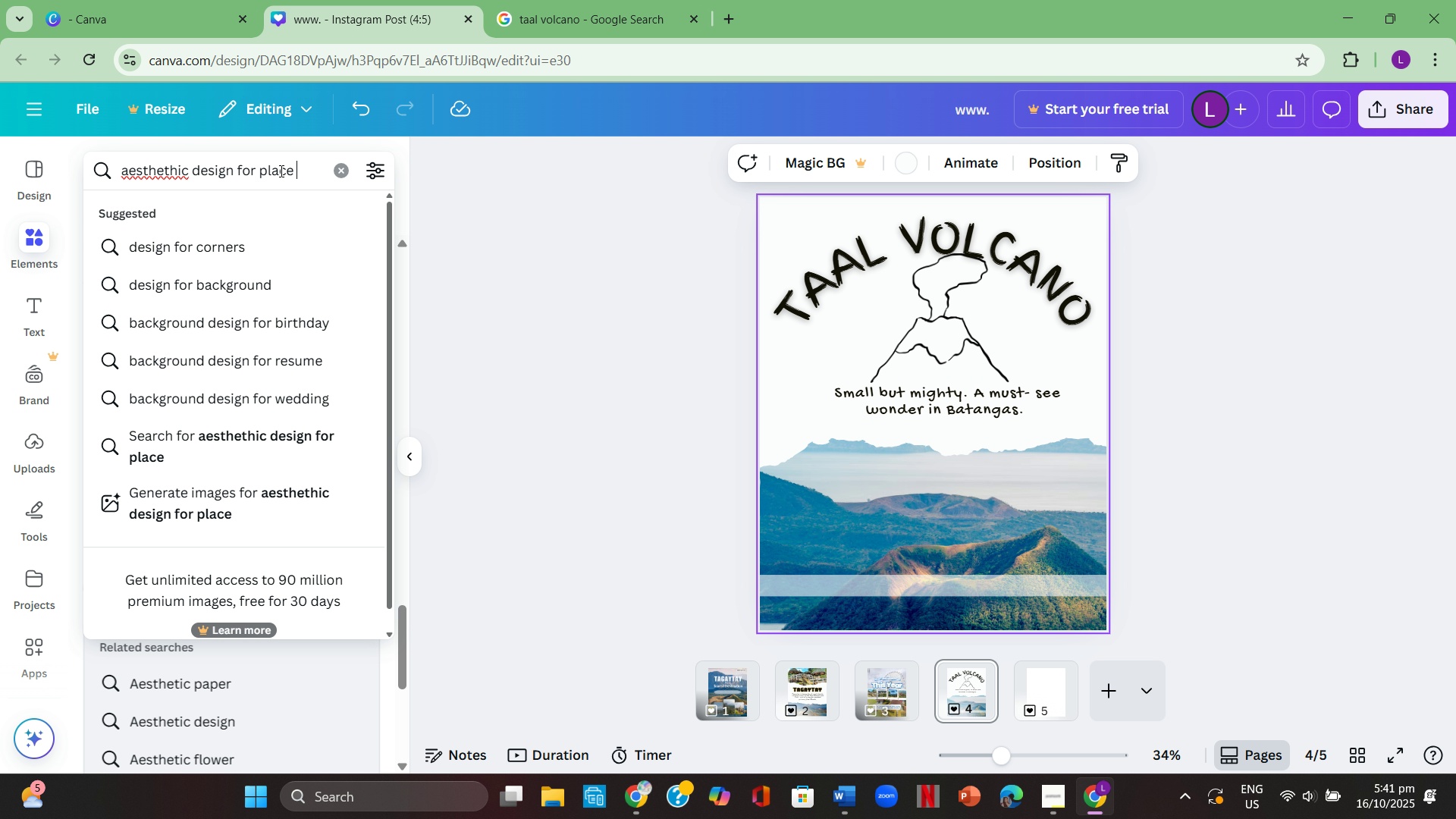 
key(Enter)
 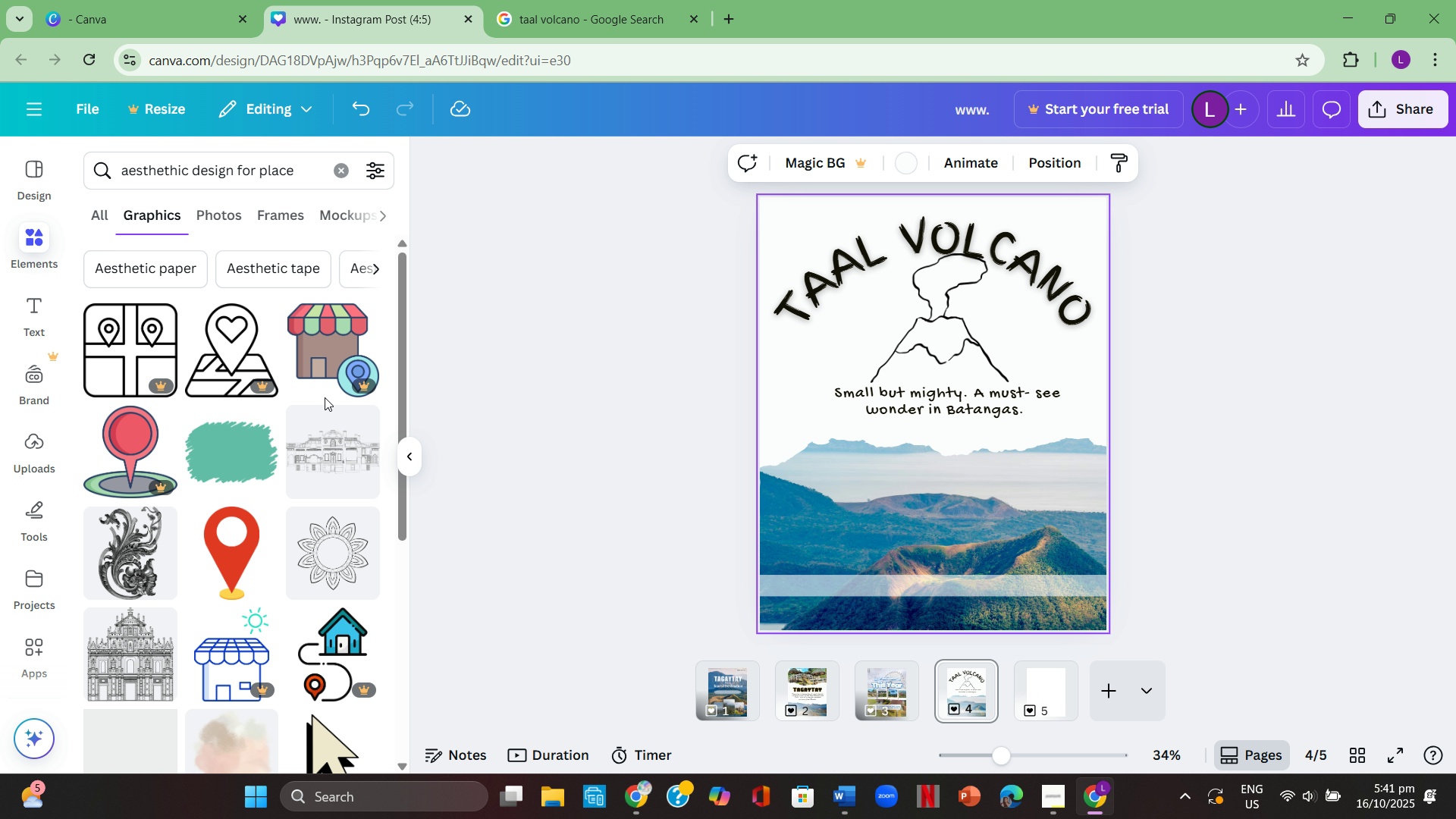 
scroll: coordinate [258, 403], scroll_direction: down, amount: 5.0
 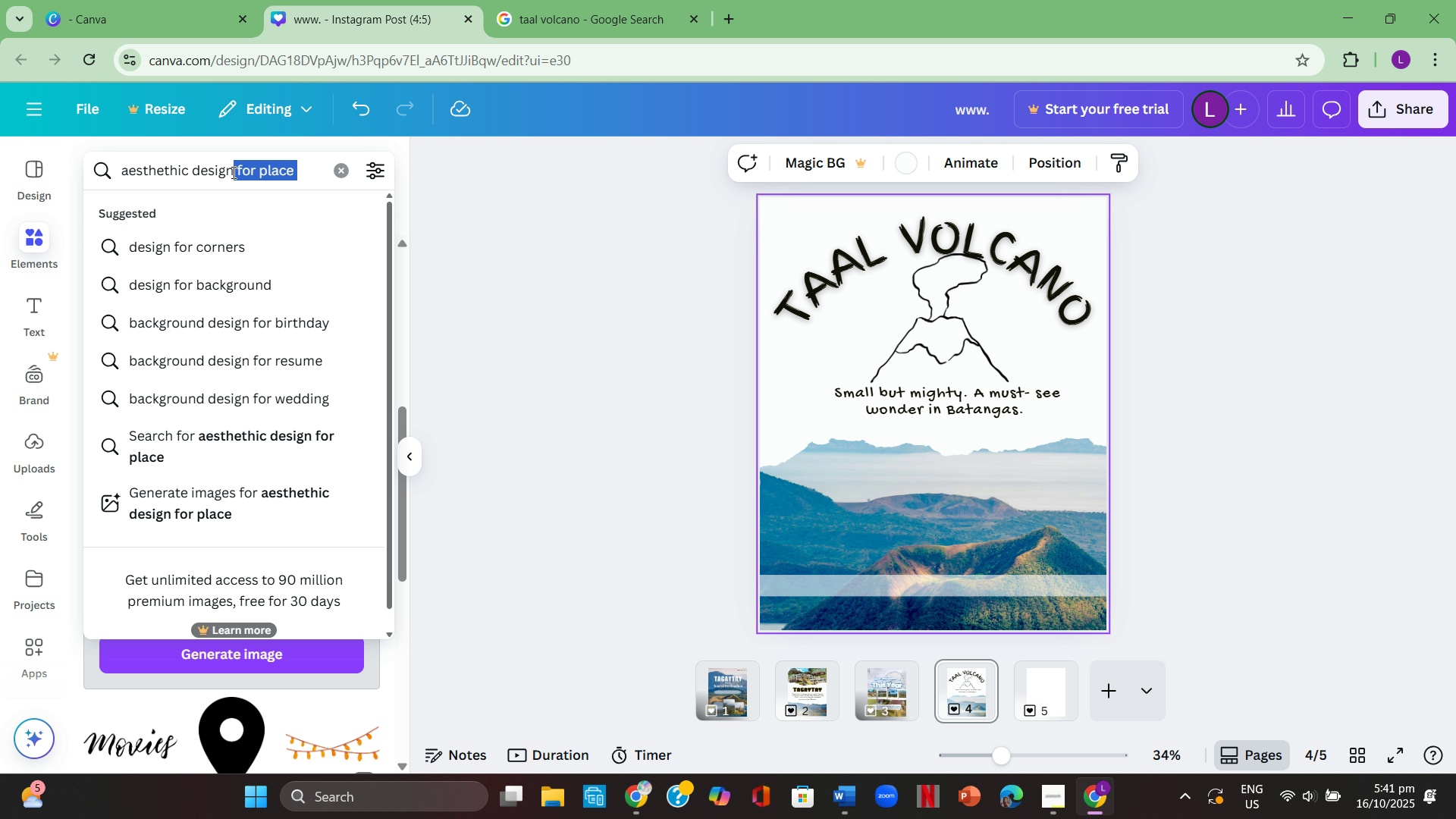 
key(Backspace)
 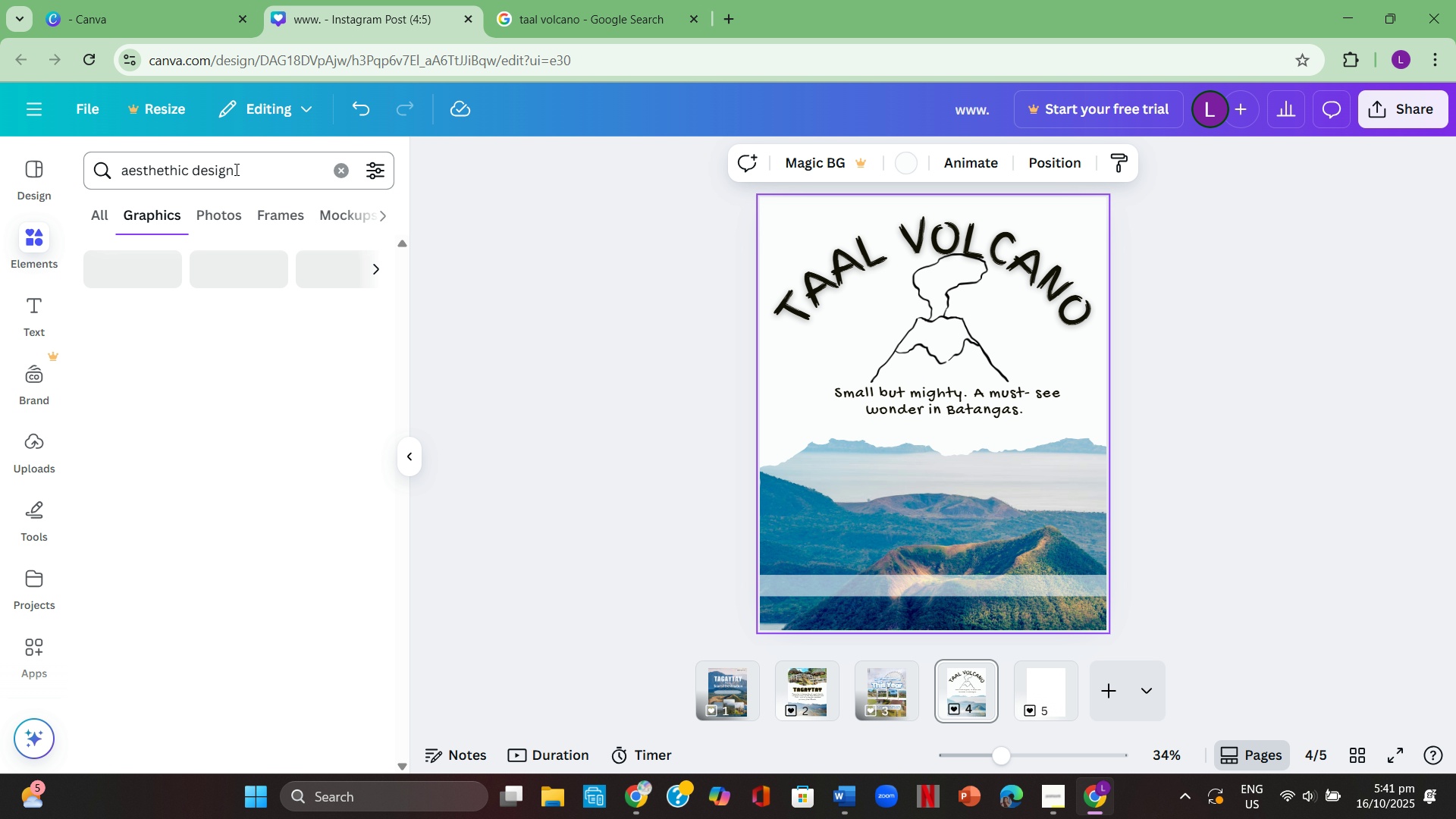 
key(Enter)
 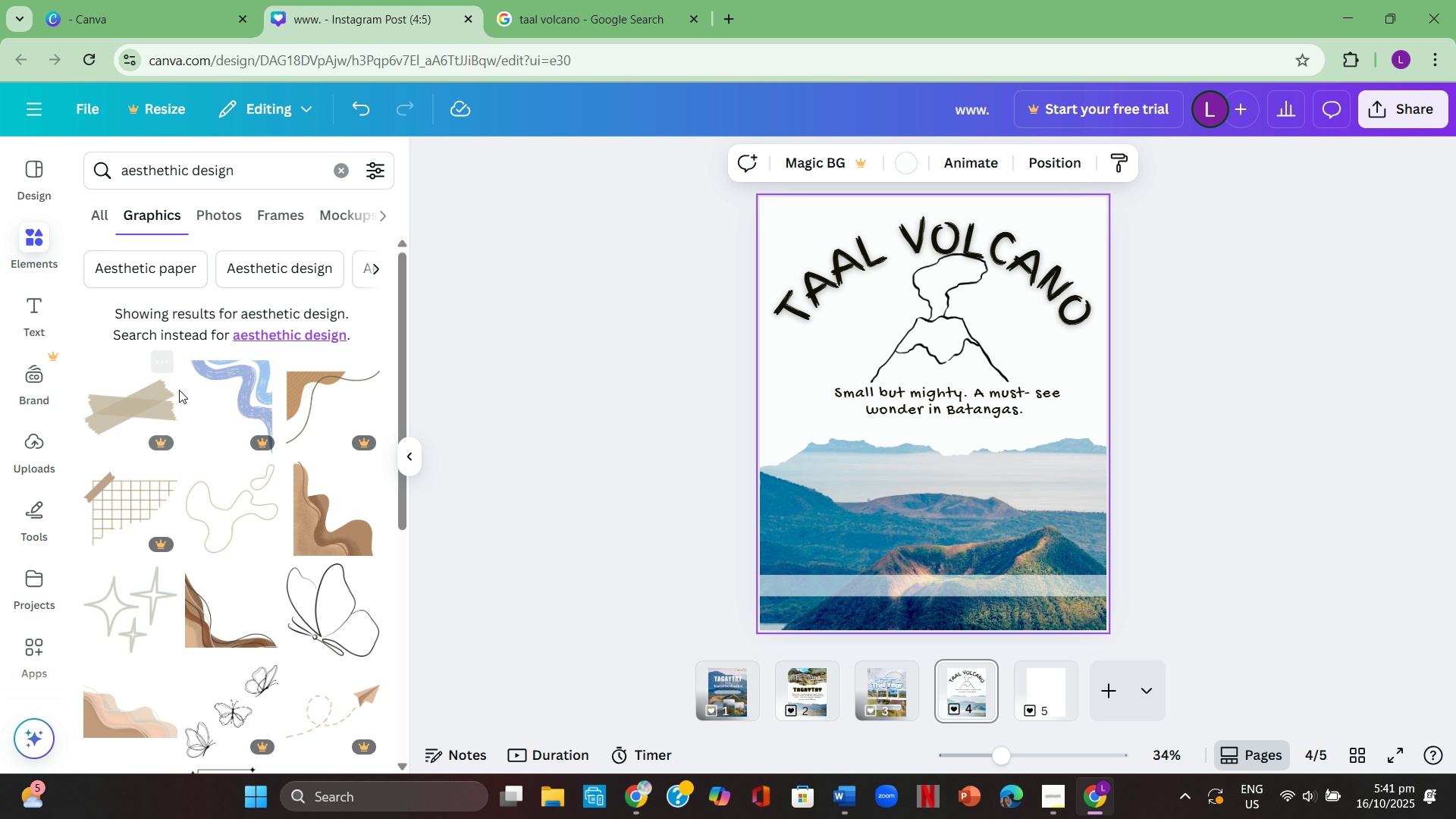 
scroll: coordinate [274, 475], scroll_direction: down, amount: 10.0
 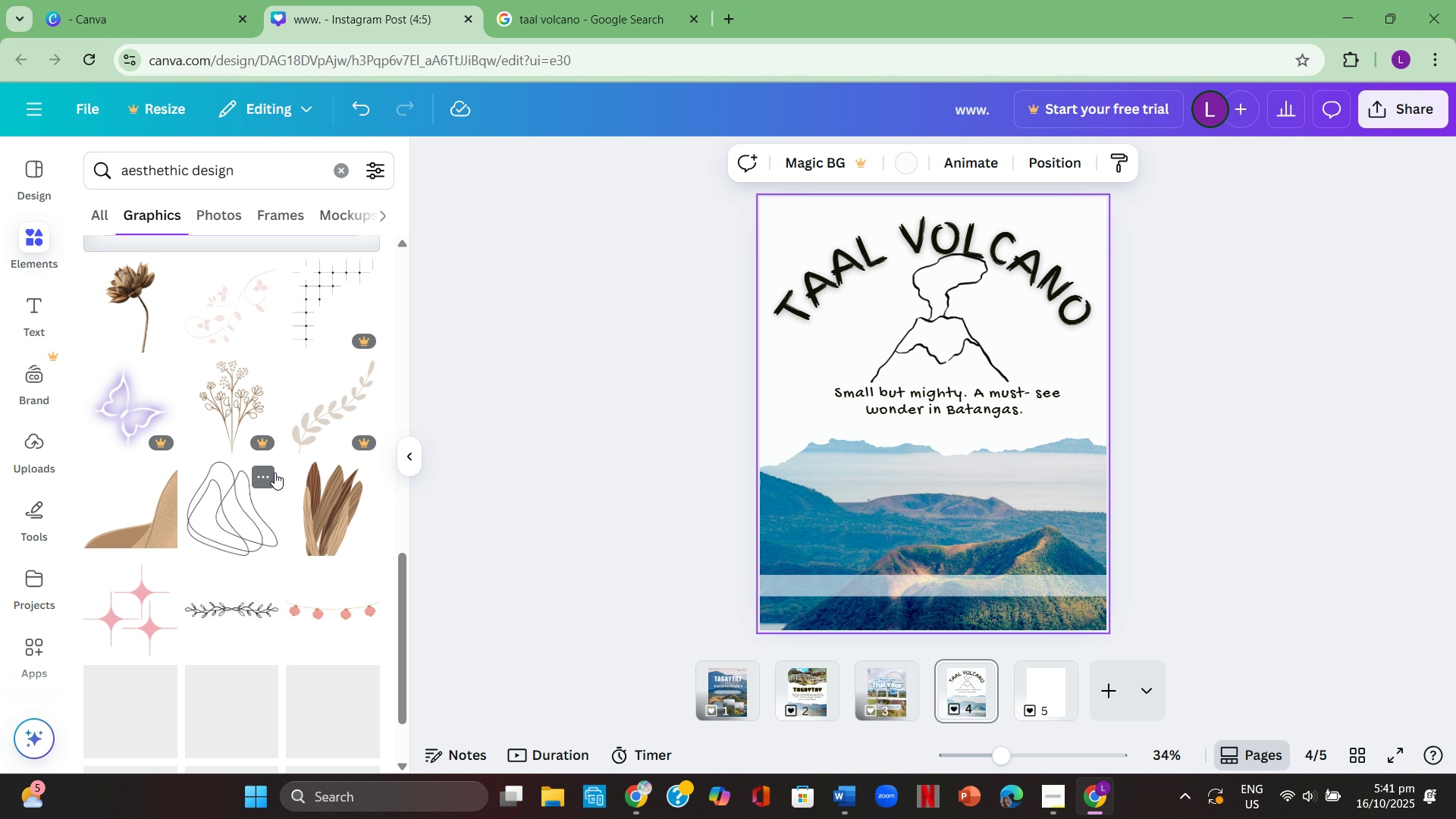 
scroll: coordinate [275, 469], scroll_direction: down, amount: 5.0
 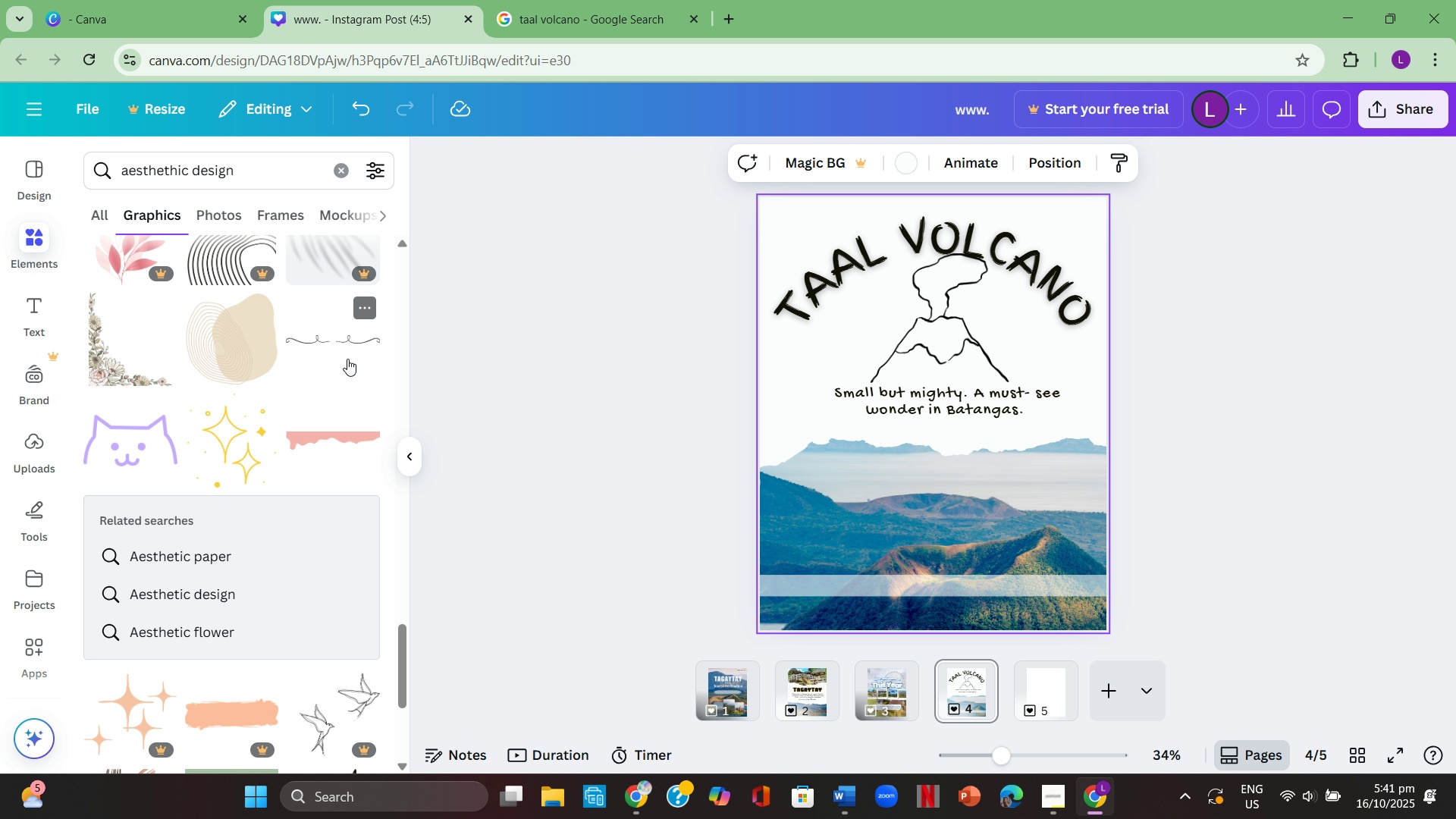 
left_click([340, 357])
 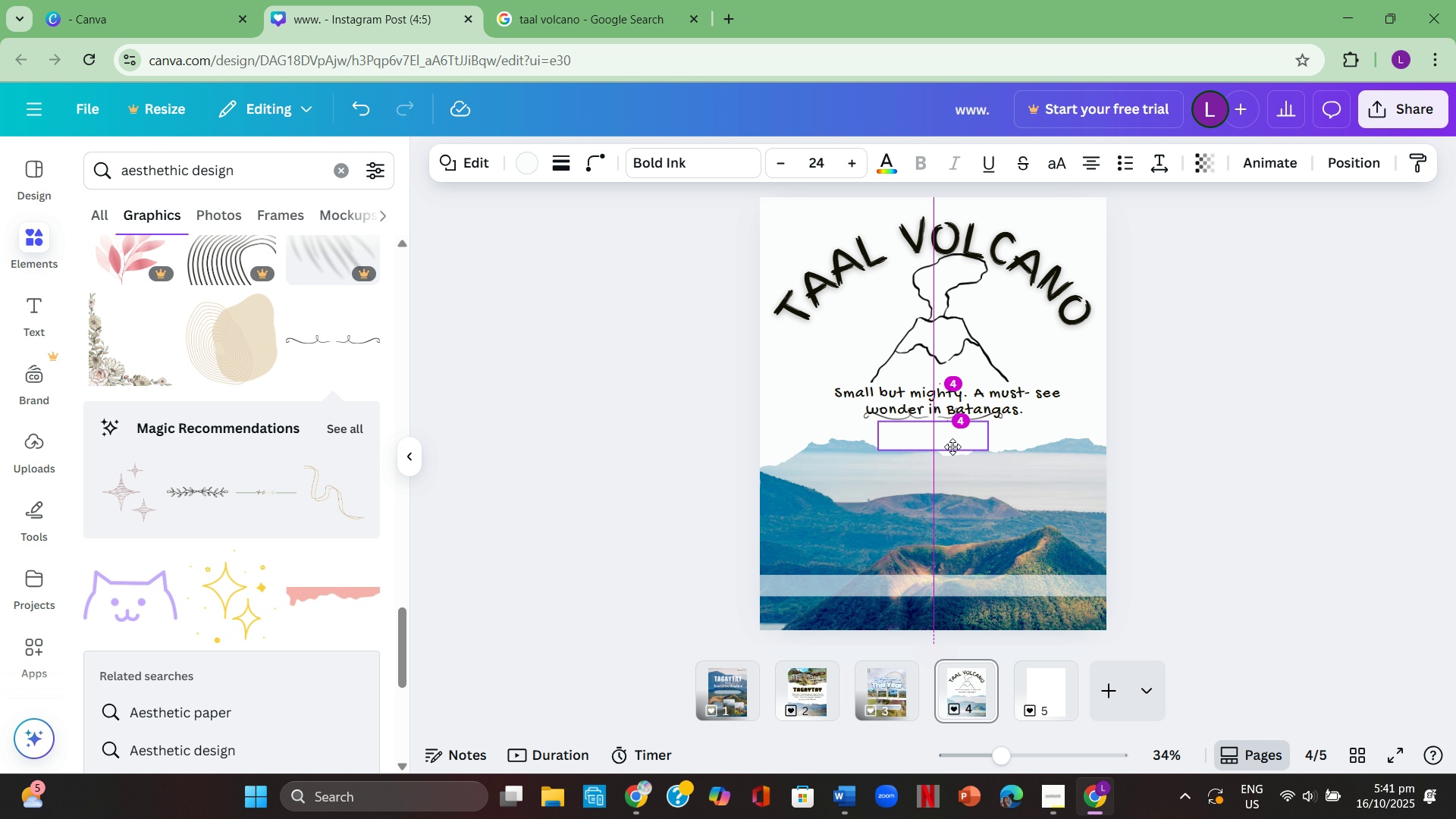 
left_click([964, 442])
 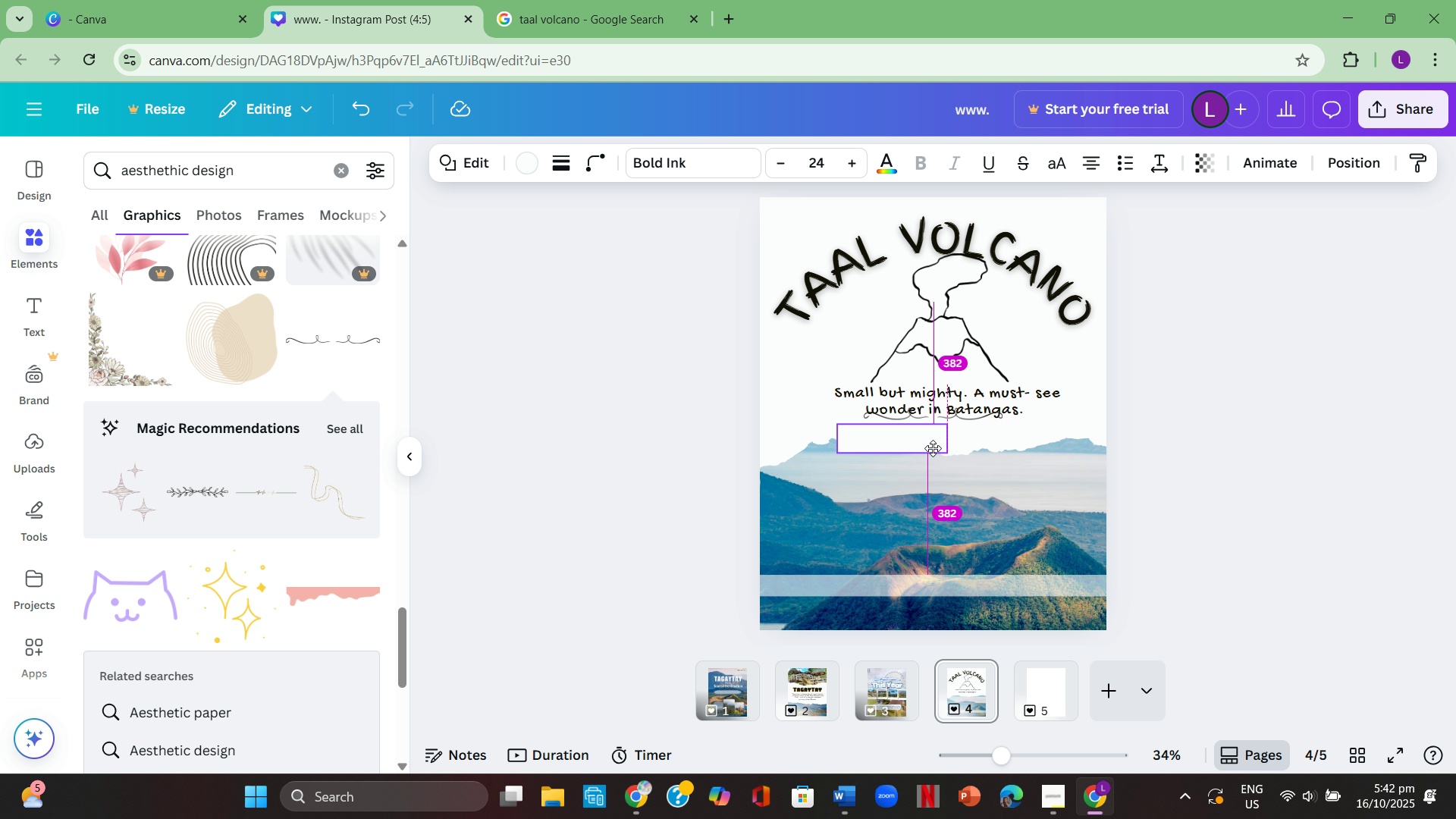 
left_click([934, 447])
 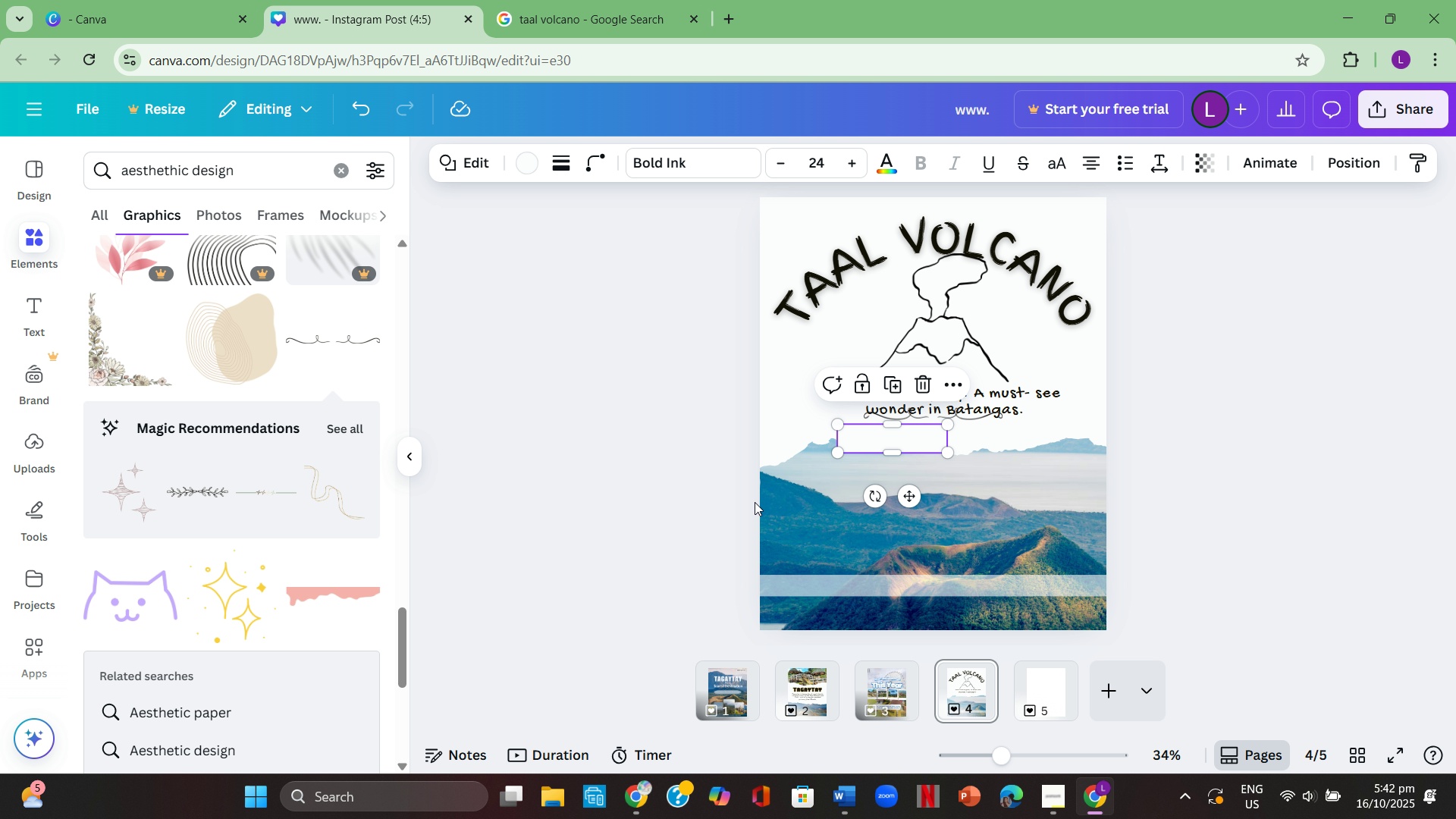 
left_click([755, 502])
 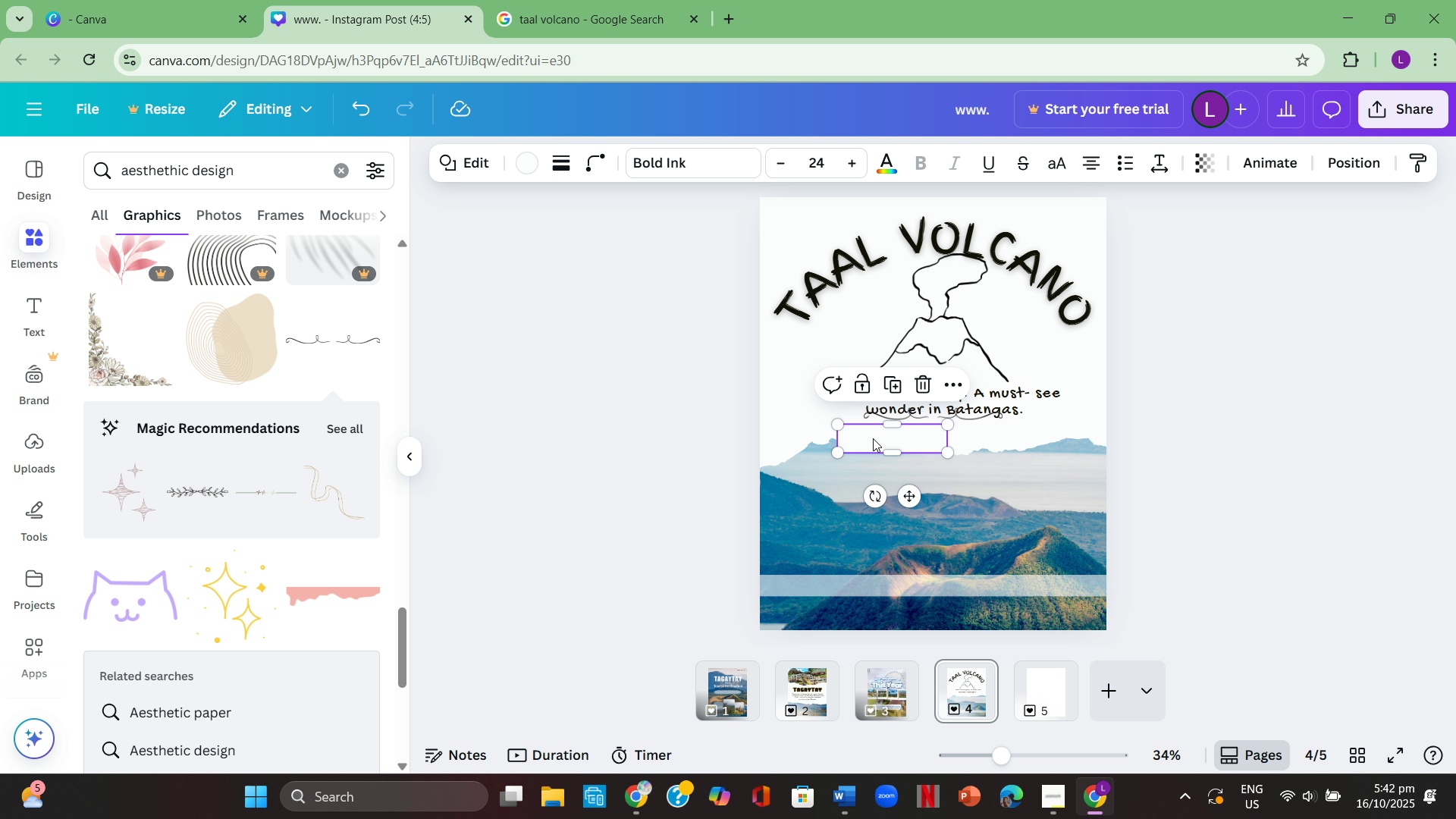 
left_click([873, 438])
 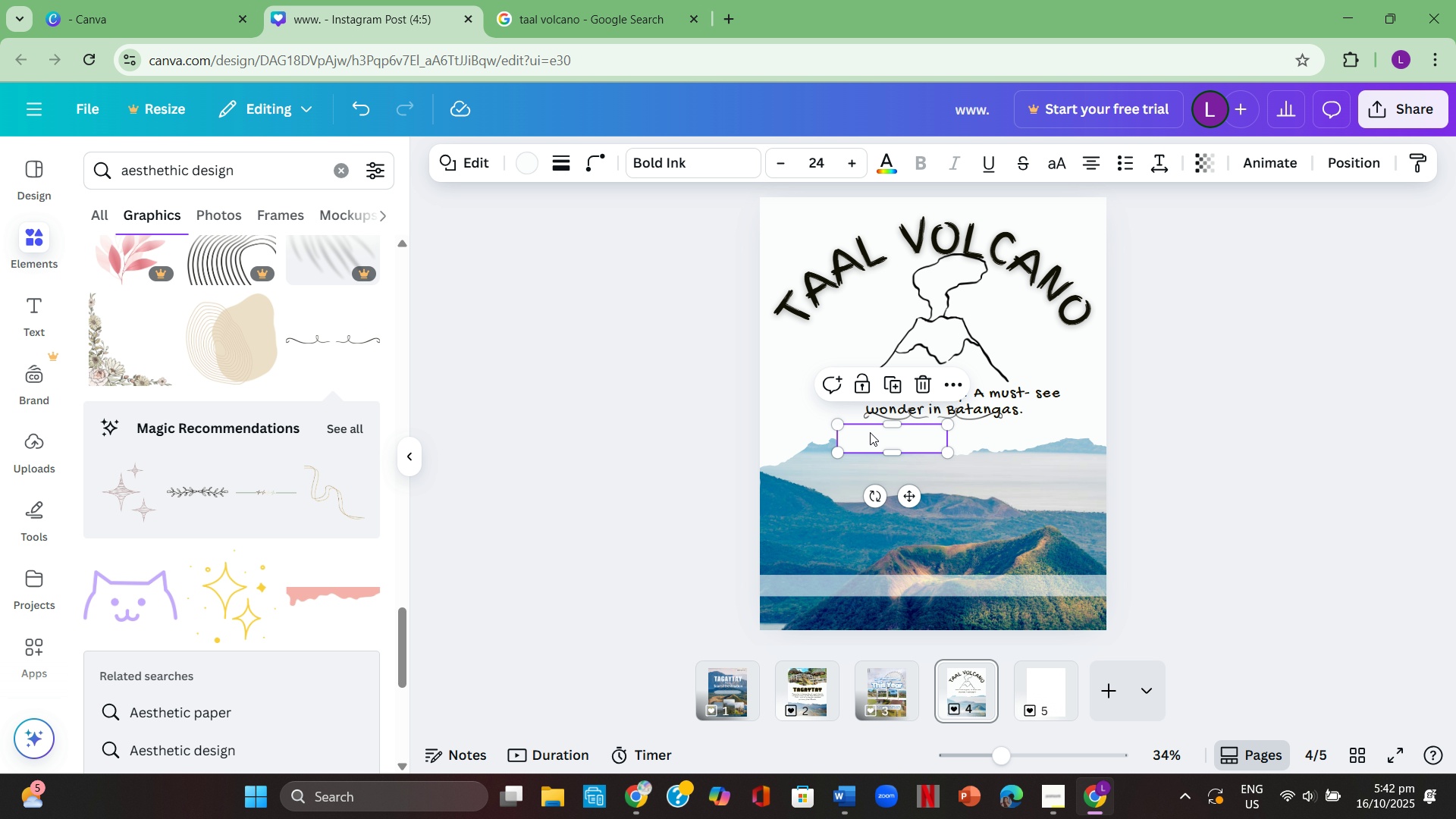 
key(Backspace)
 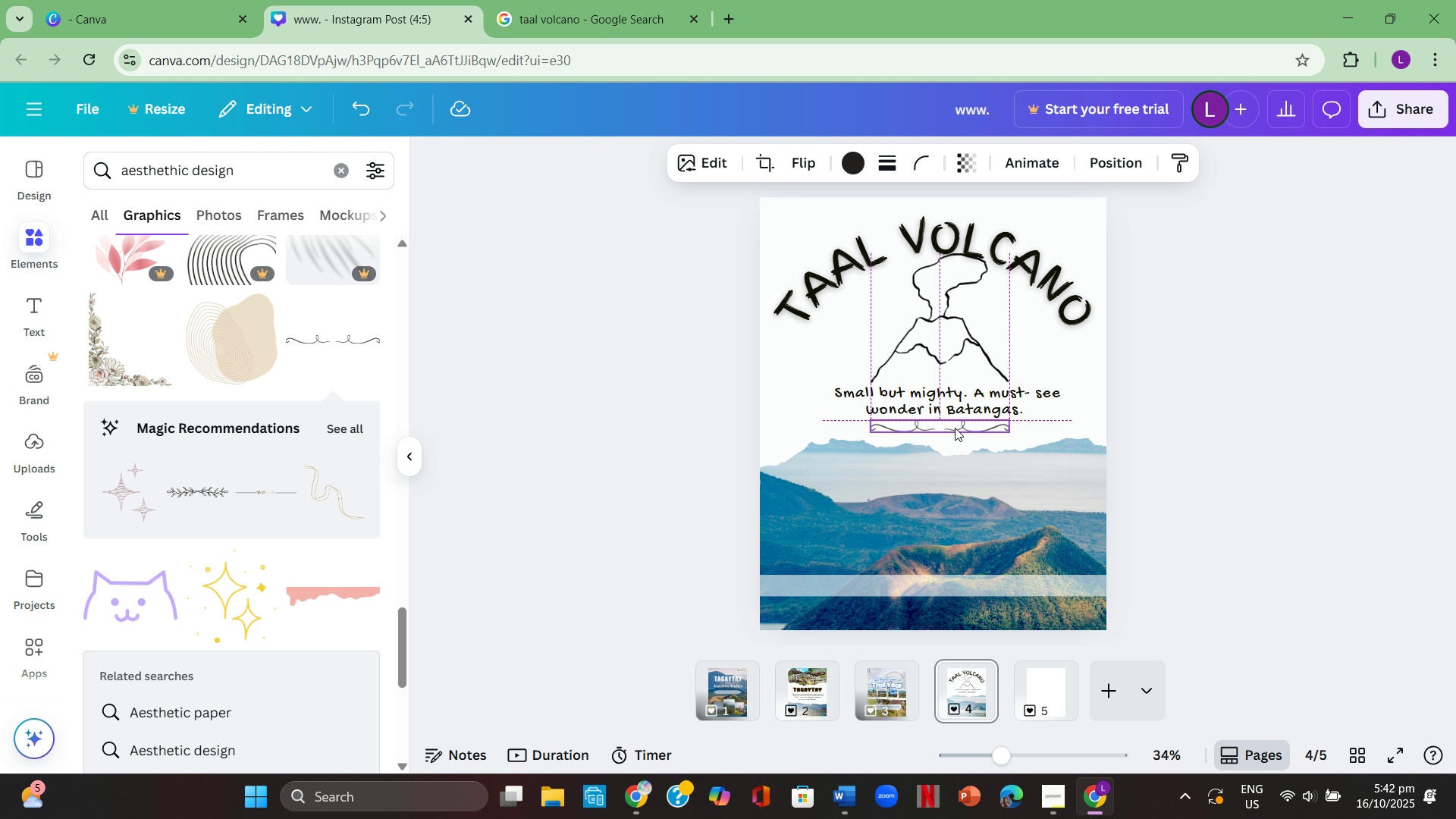 
left_click([1319, 408])
 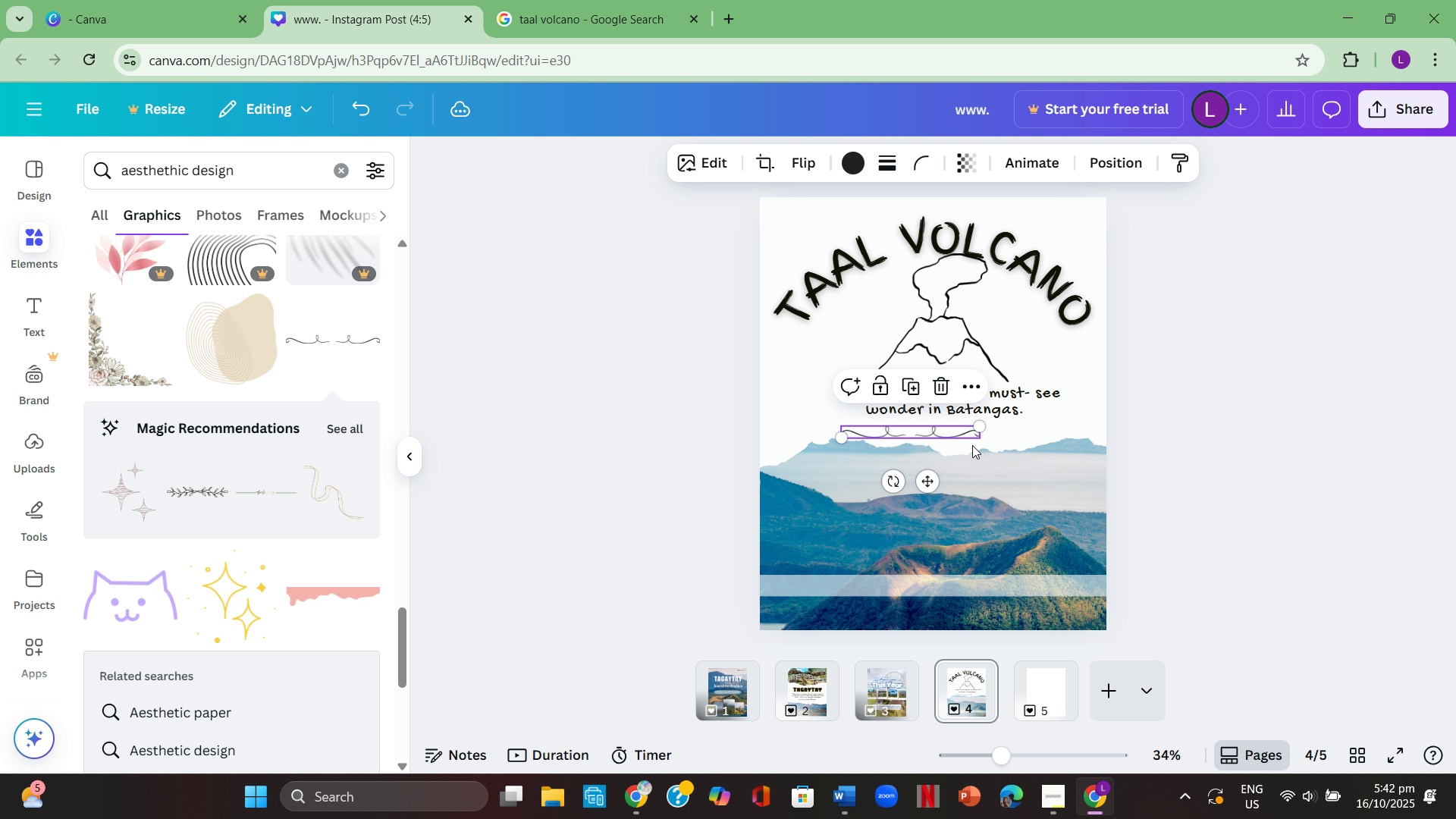 
wait(6.01)
 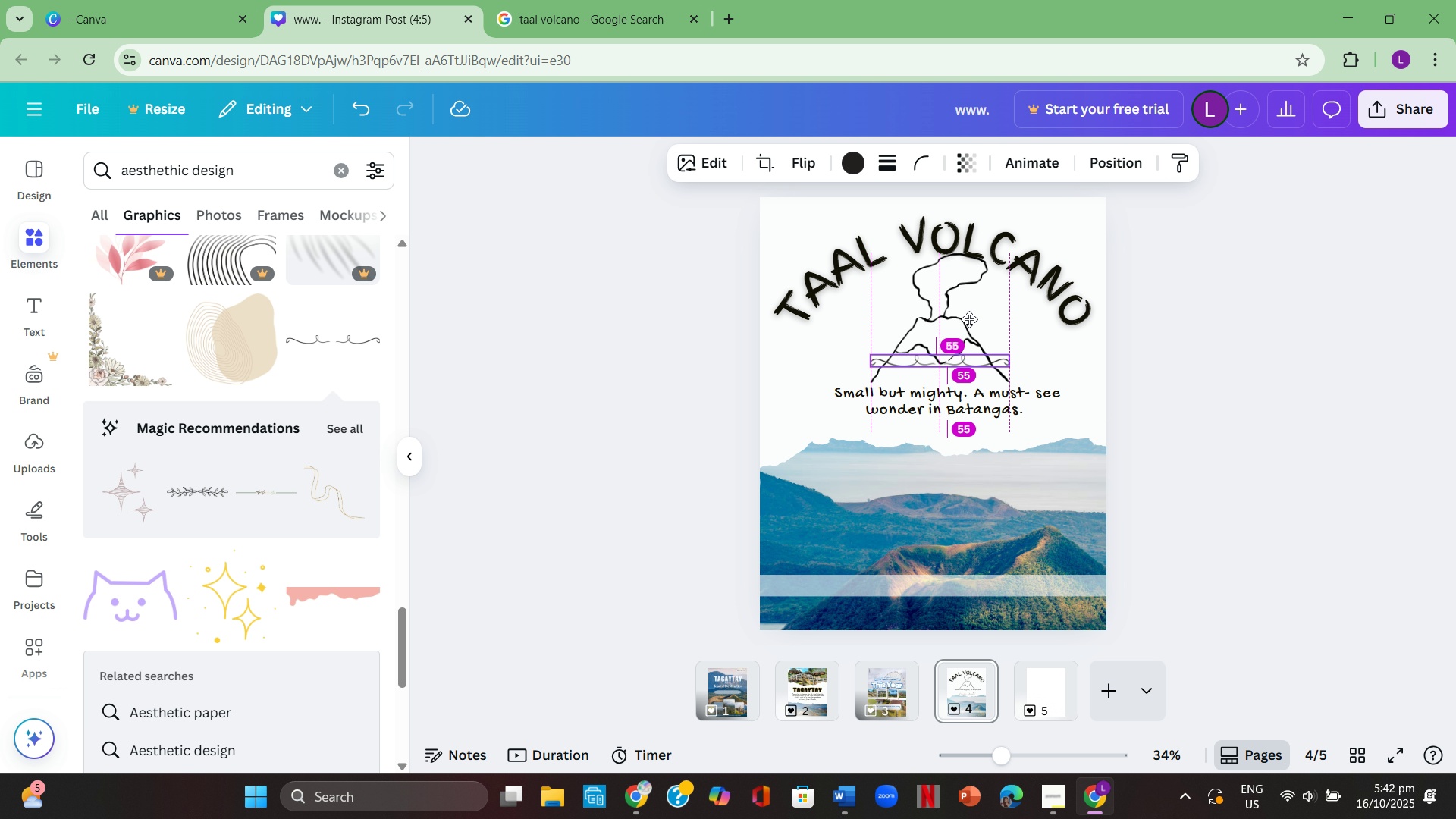 
mouse_move([984, 425])
 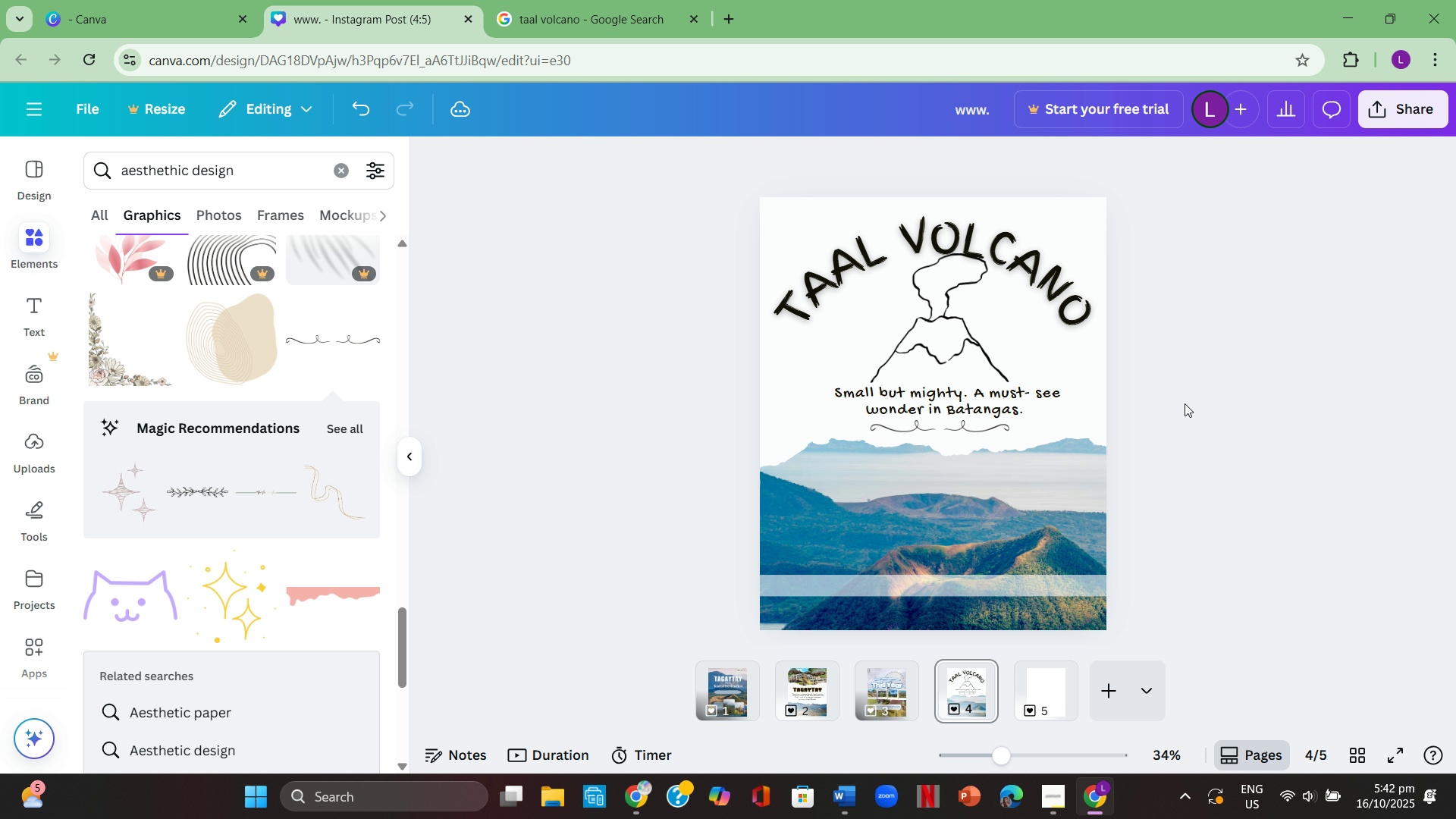 
left_click([1186, 403])
 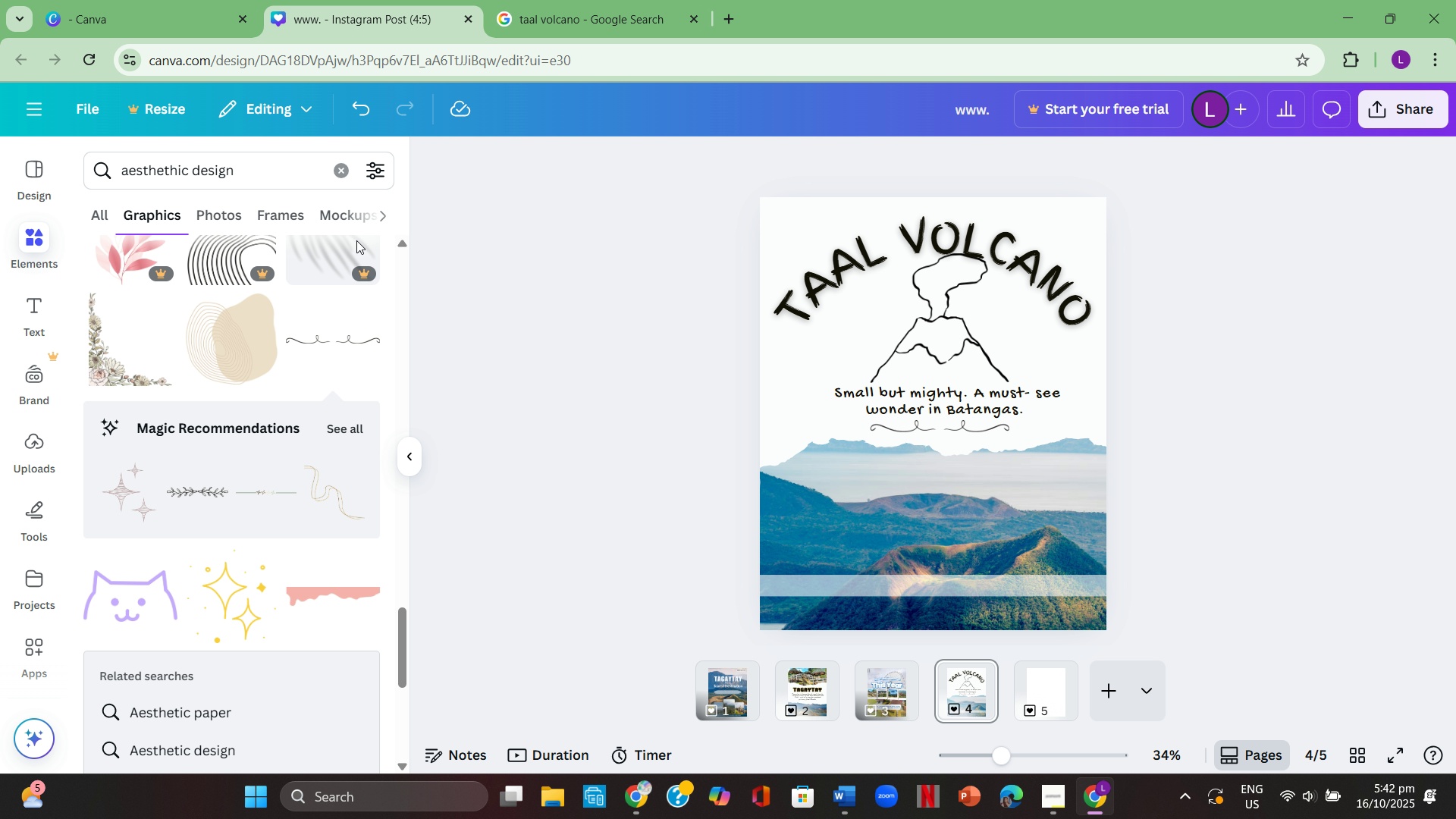 
left_click([947, 429])
 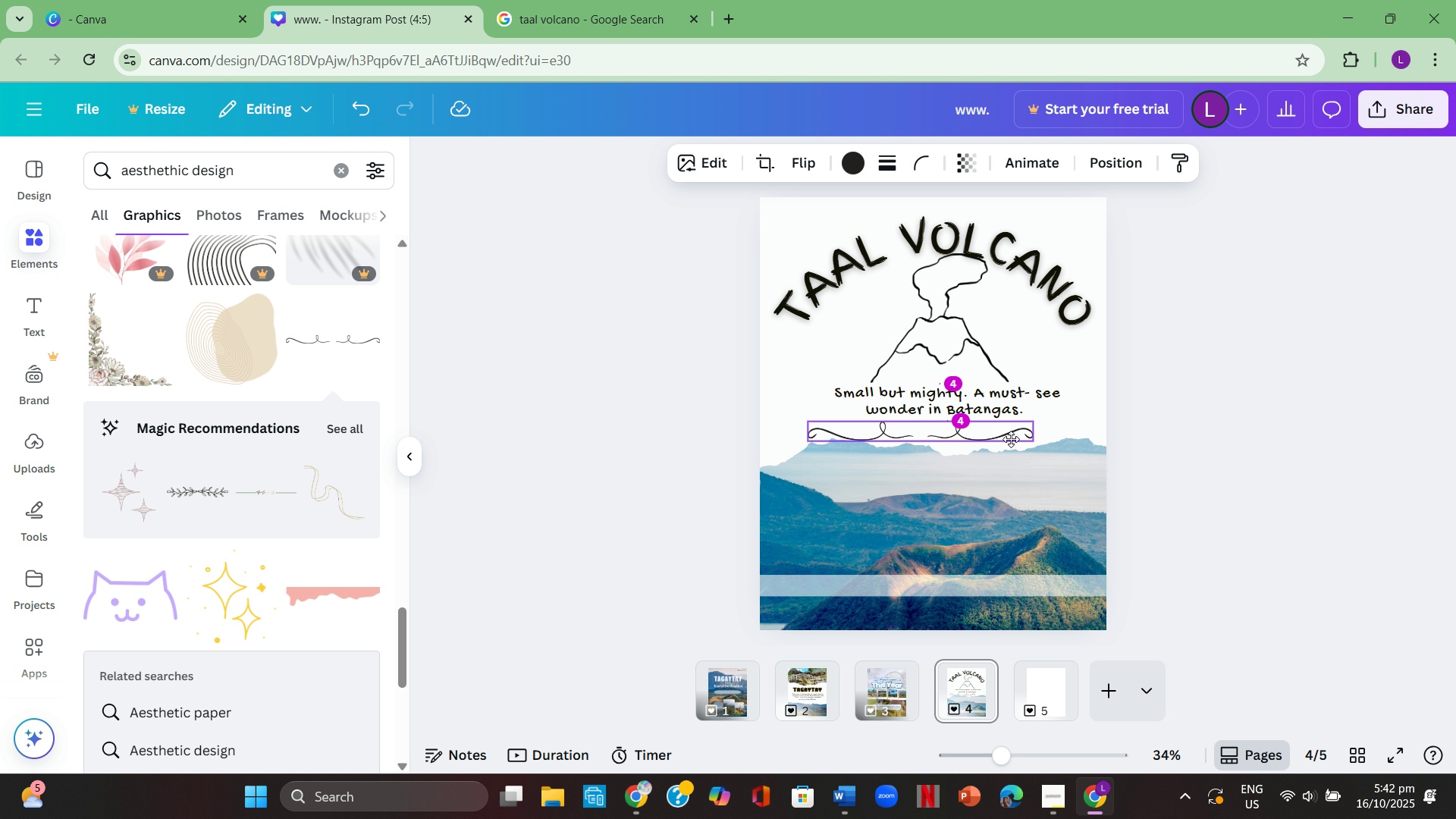 
wait(5.55)
 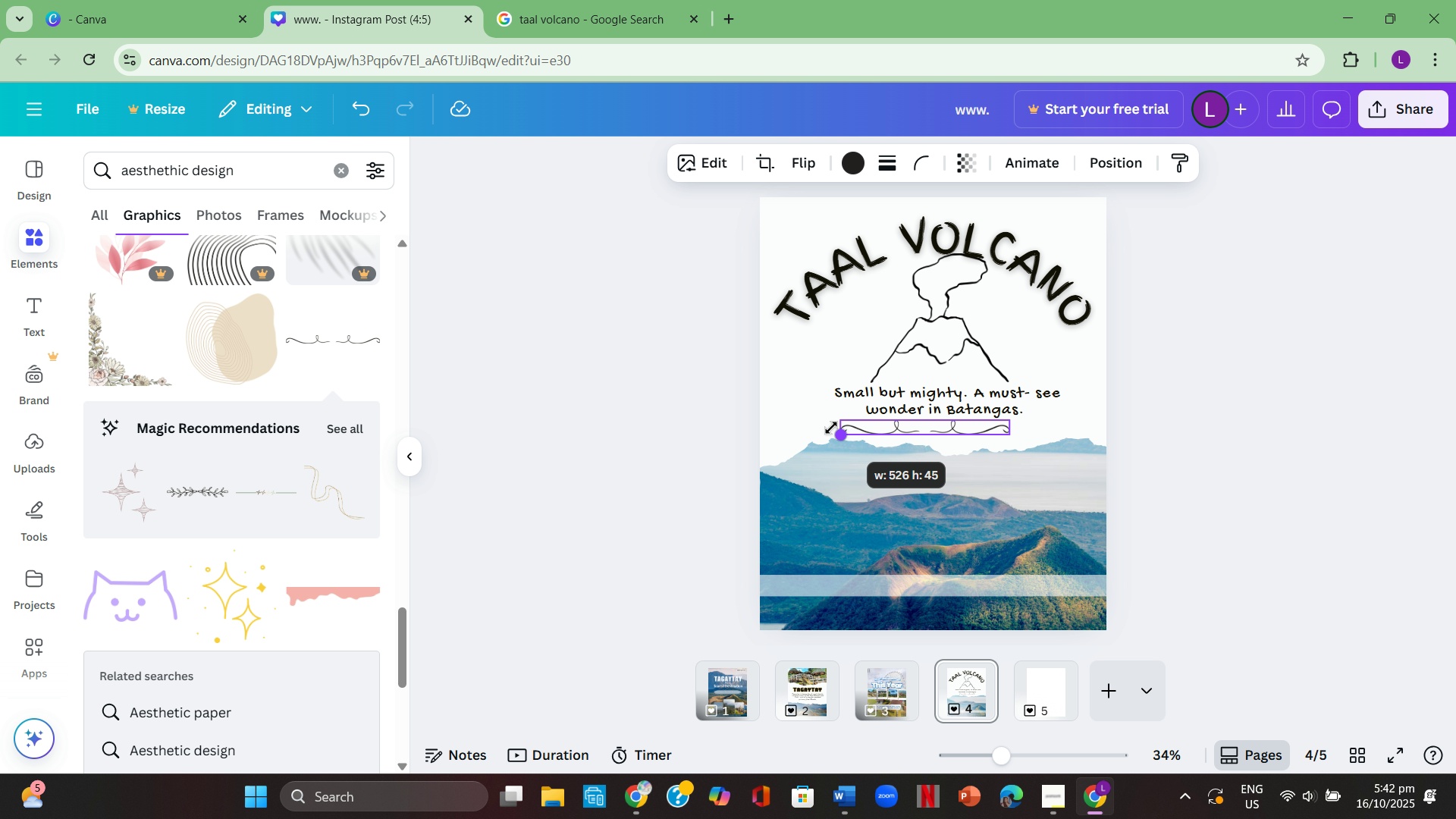 
left_click([1331, 445])
 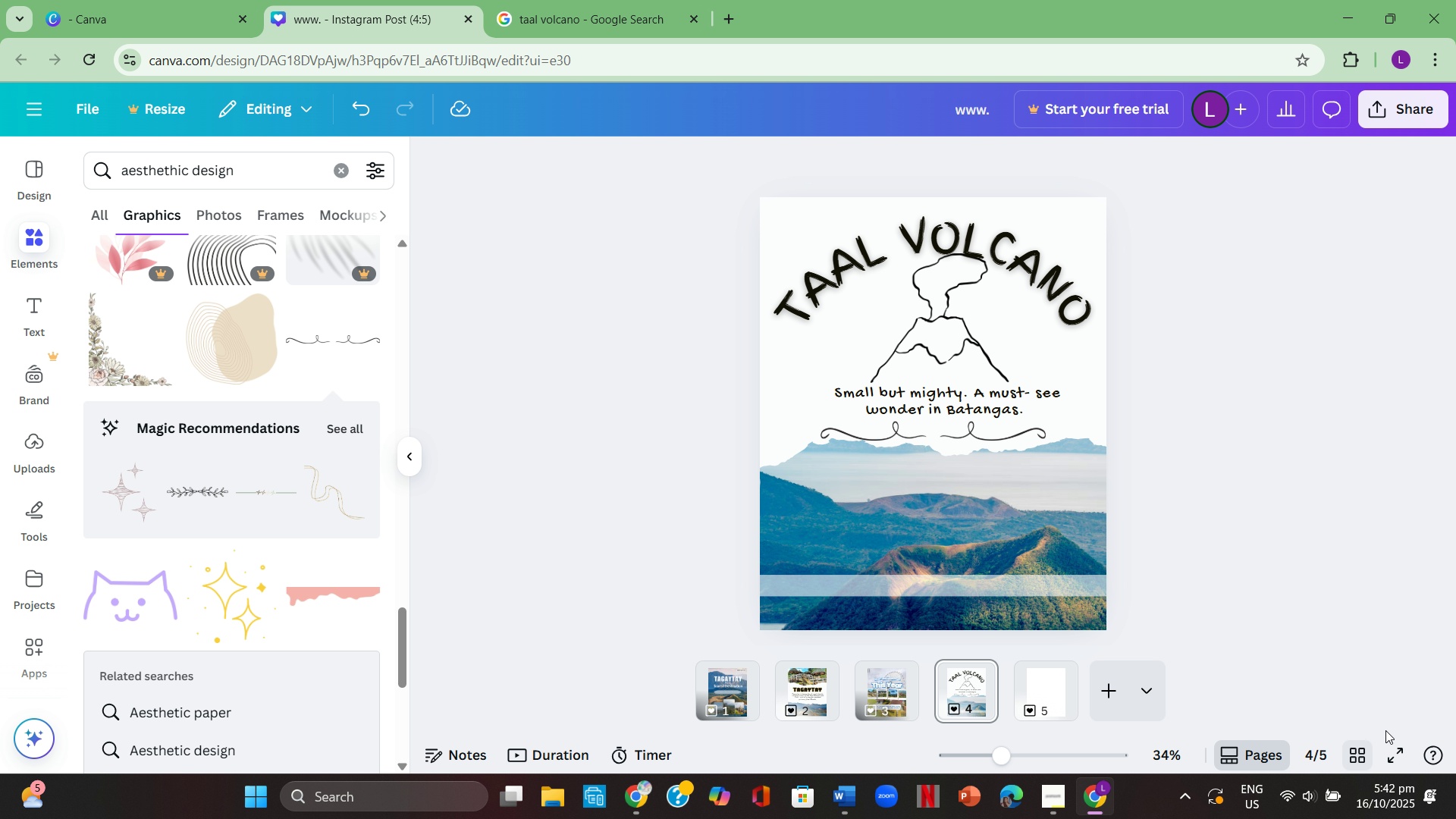 
double_click([1390, 752])
 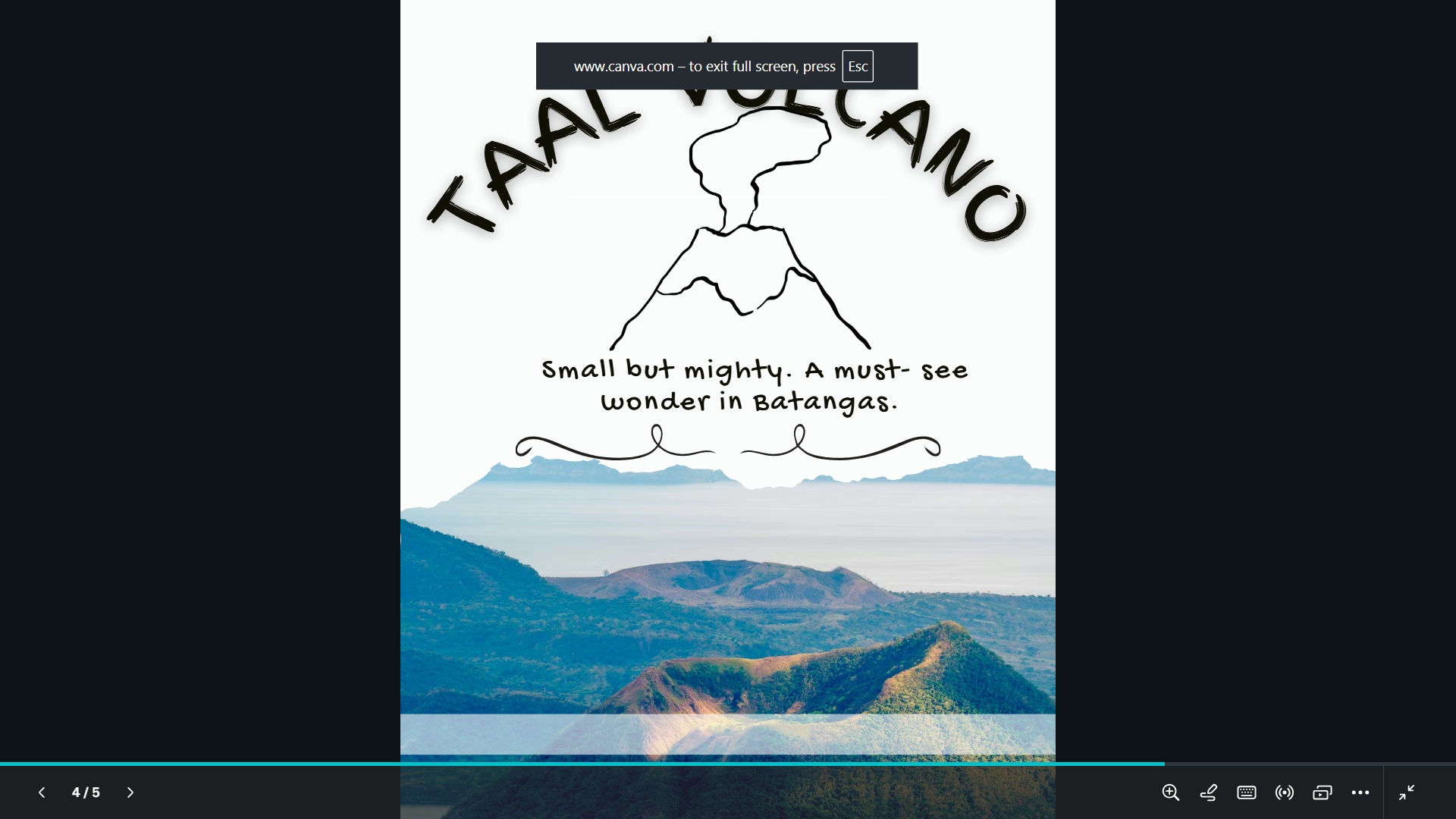 
wait(8.06)
 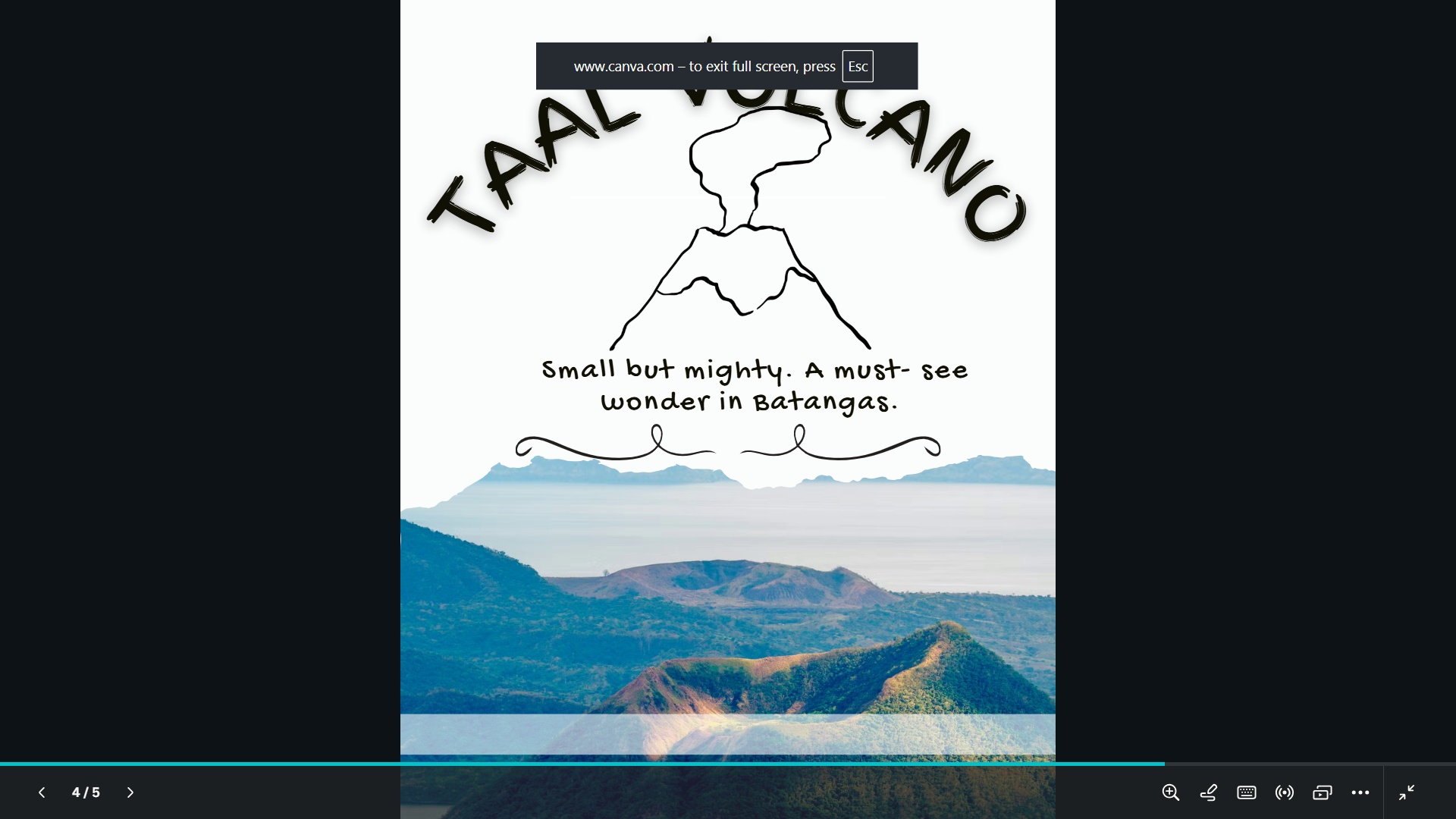 
key(Escape)
 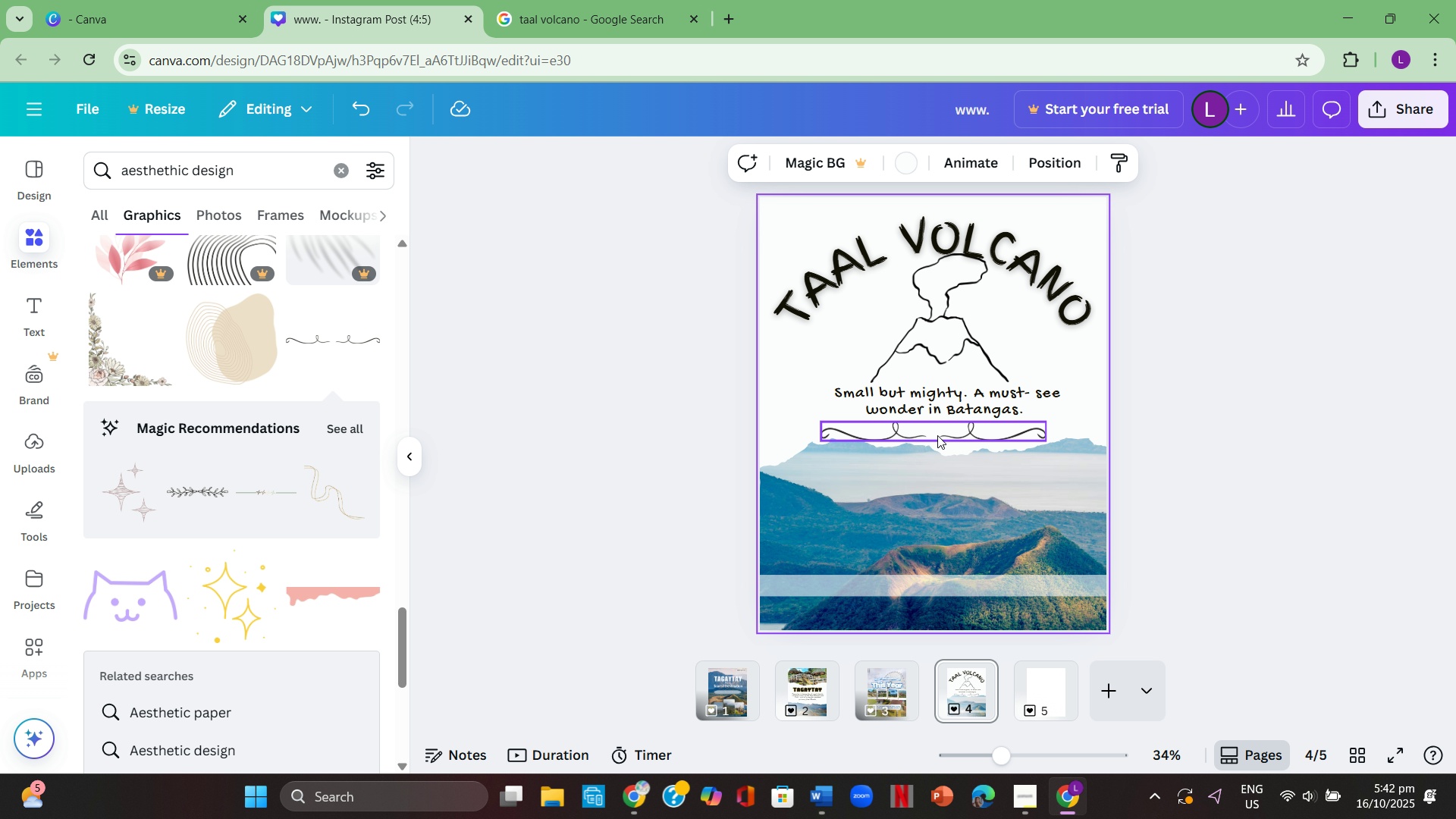 
left_click([938, 429])
 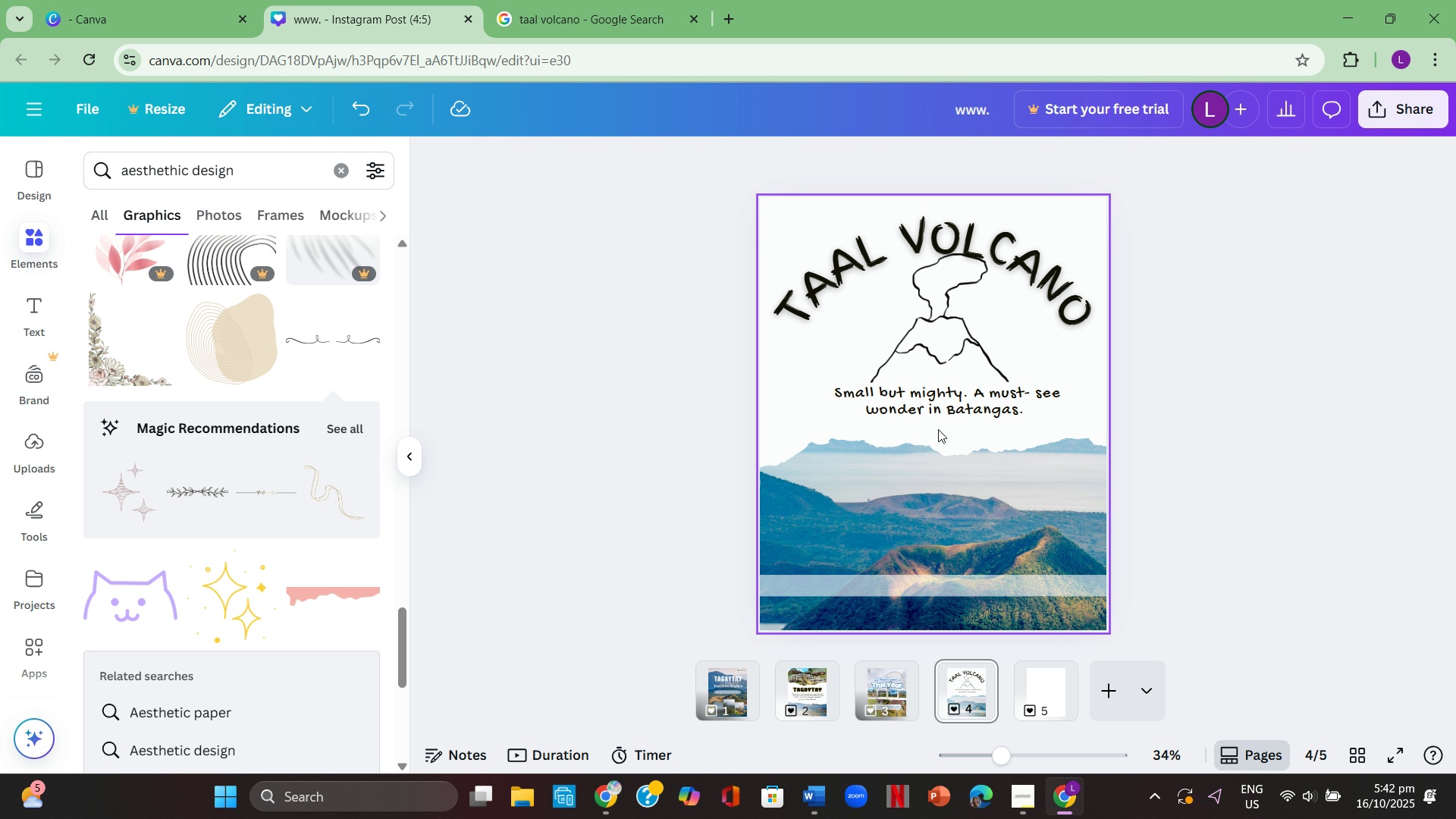 
key(Backspace)
 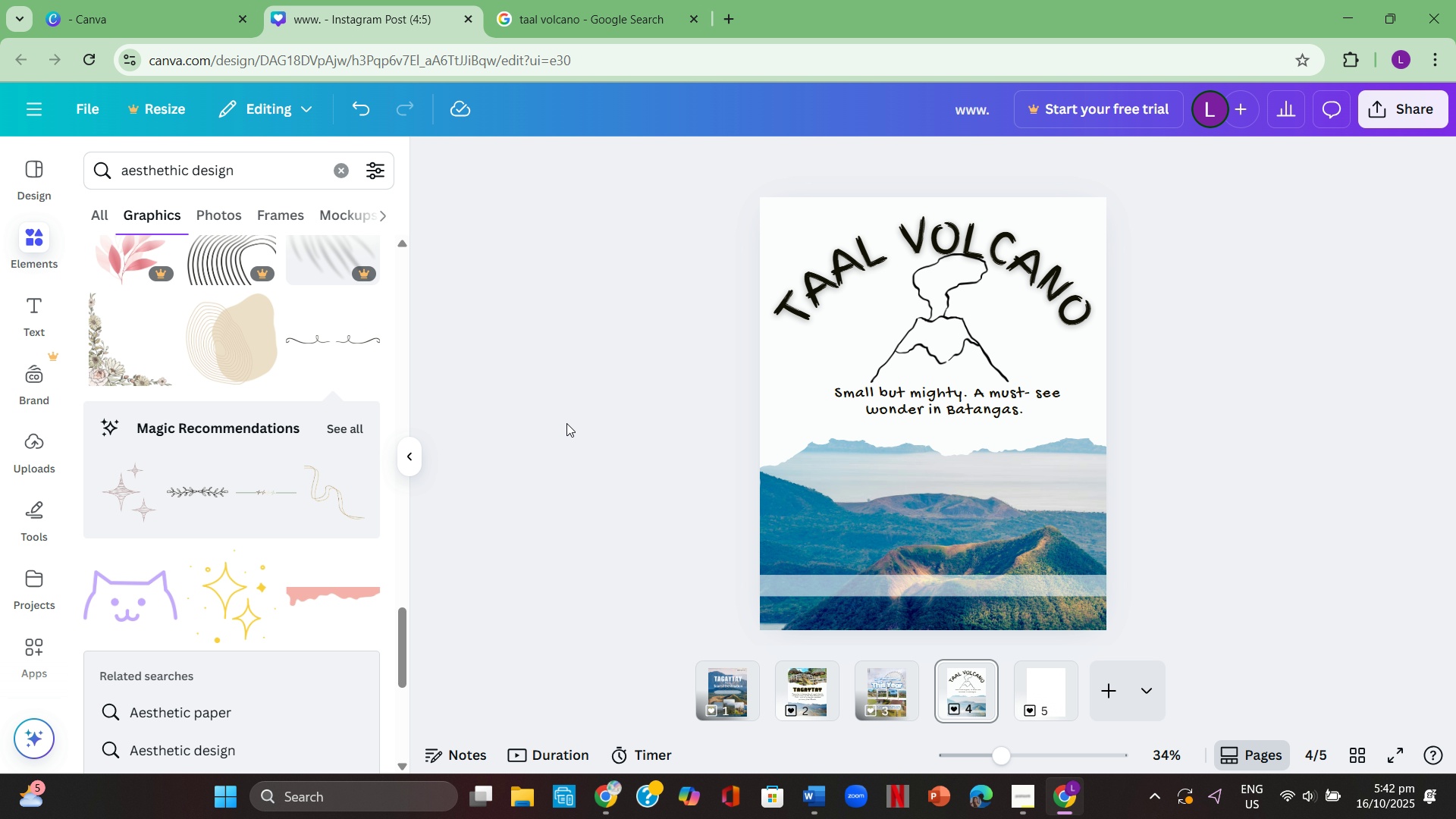 
left_click([564, 423])
 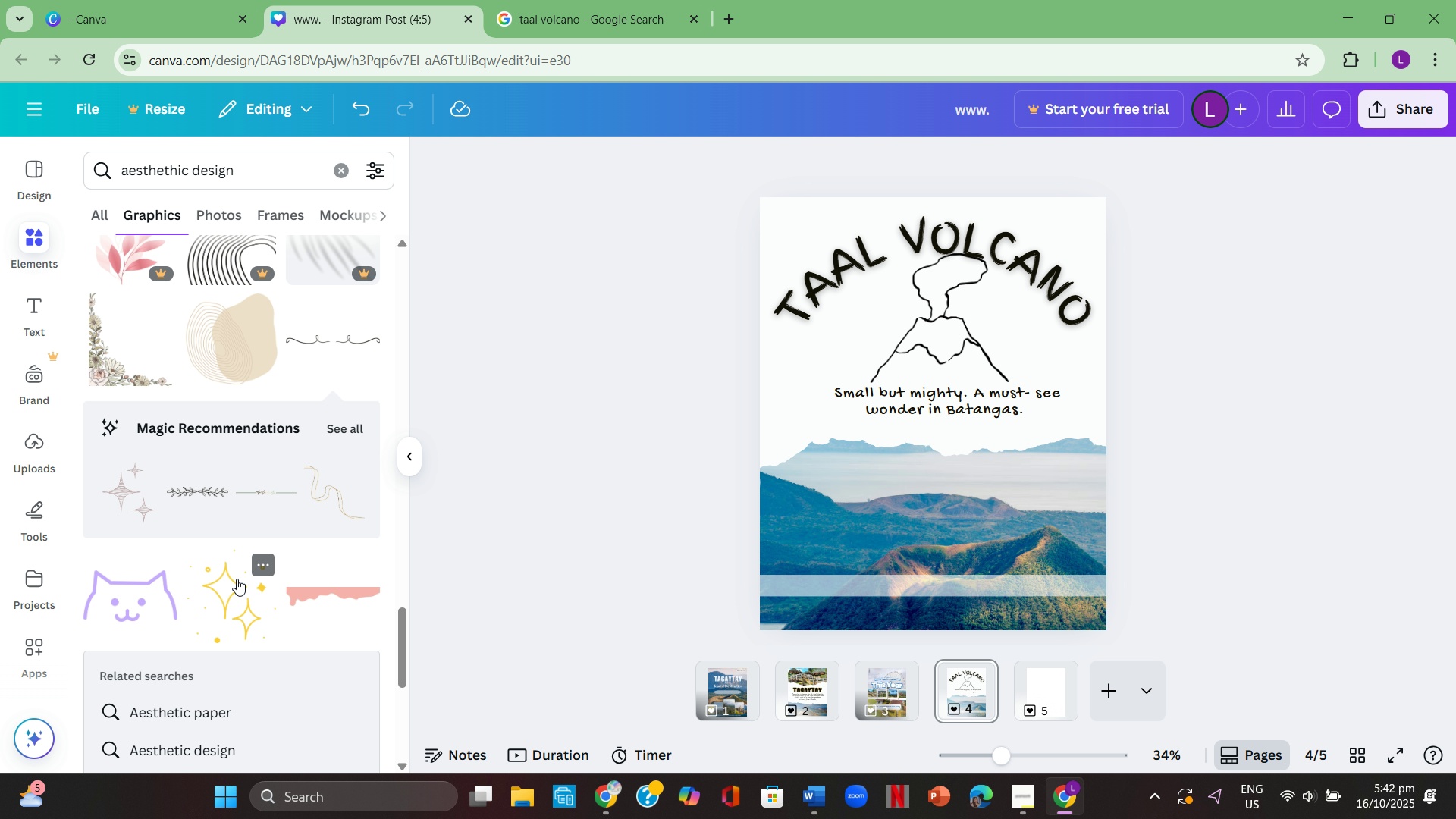 
scroll: coordinate [251, 565], scroll_direction: down, amount: 8.0
 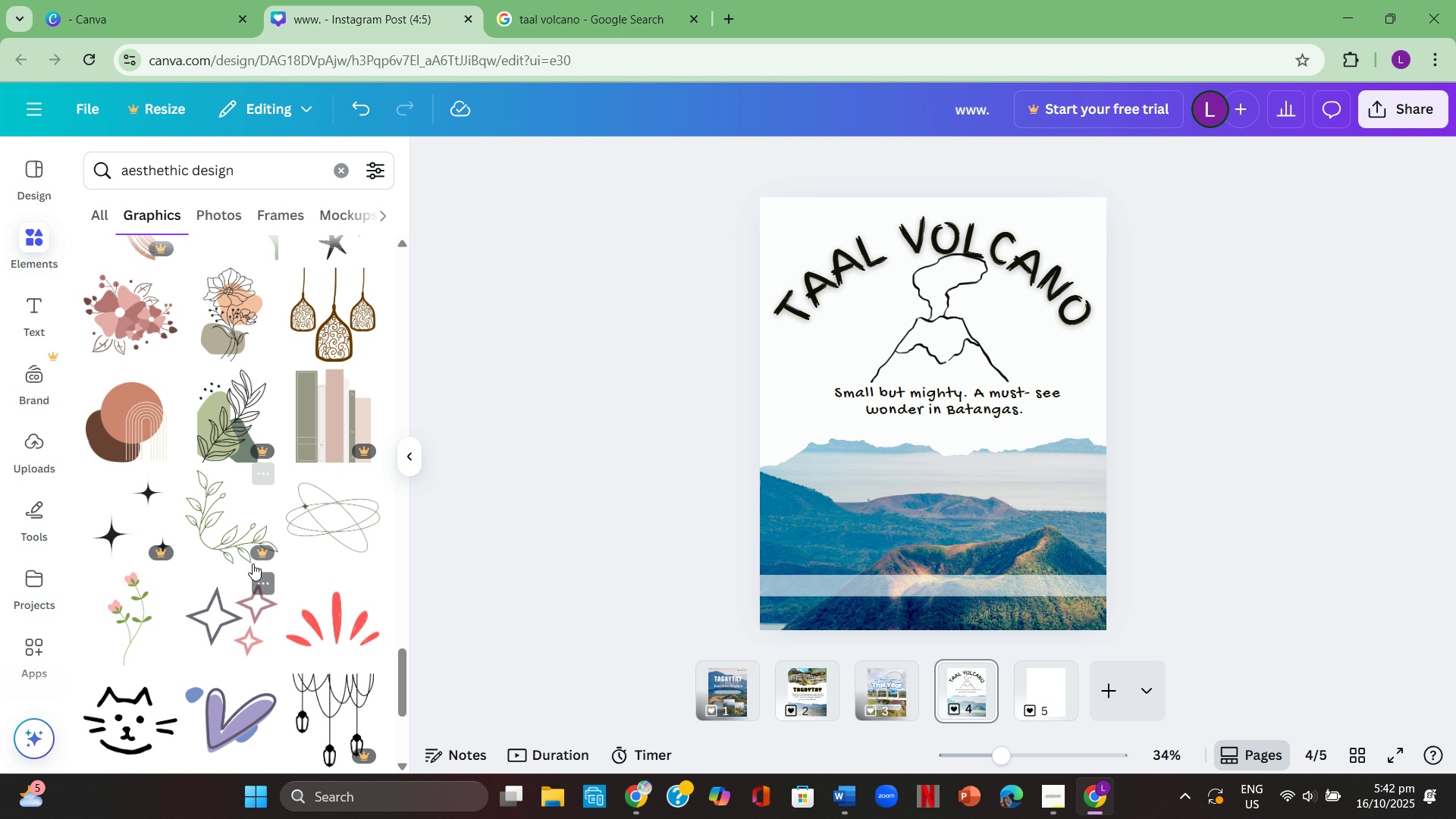 
scroll: coordinate [265, 558], scroll_direction: down, amount: 10.0
 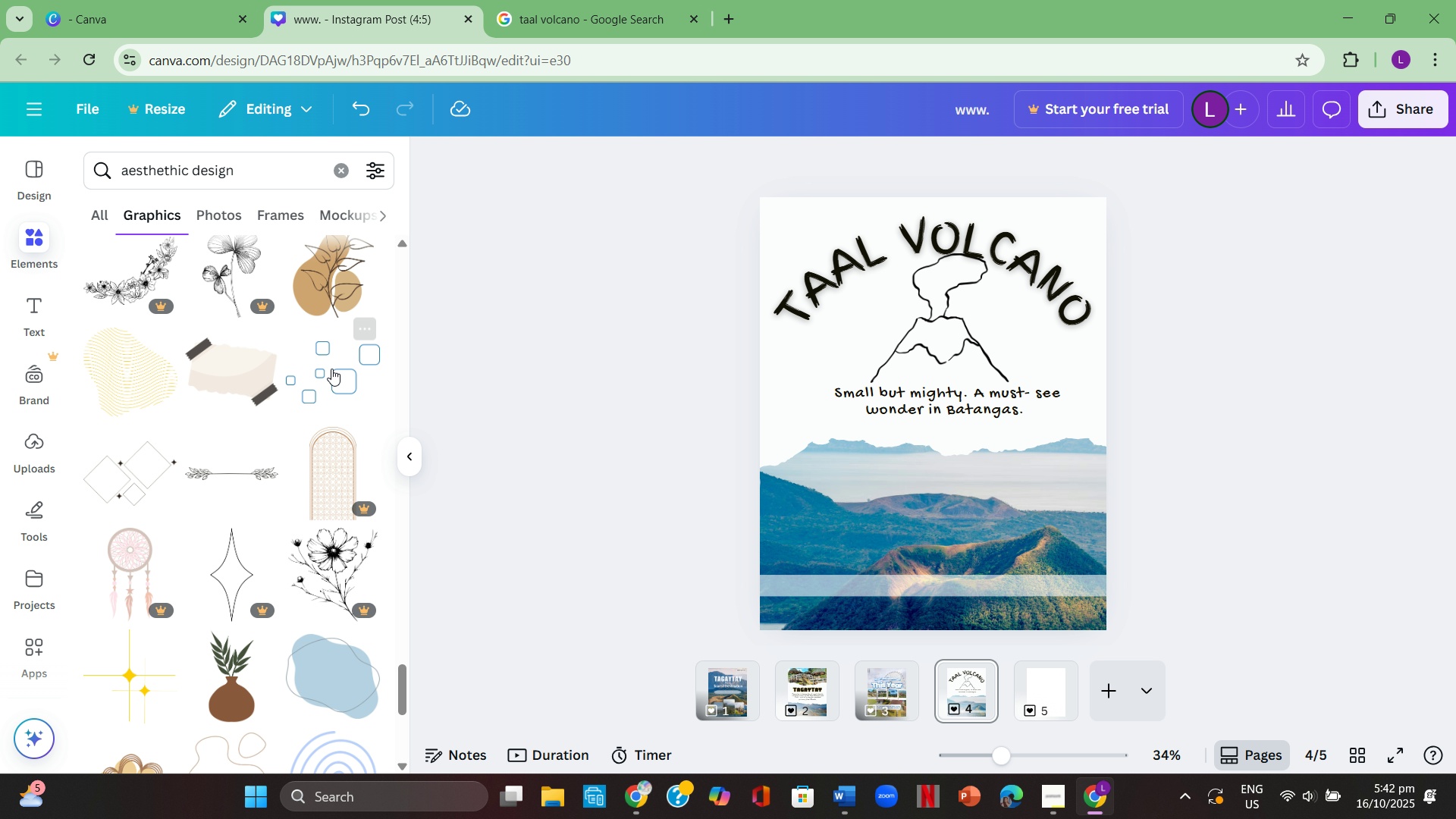 
left_click([334, 369])
 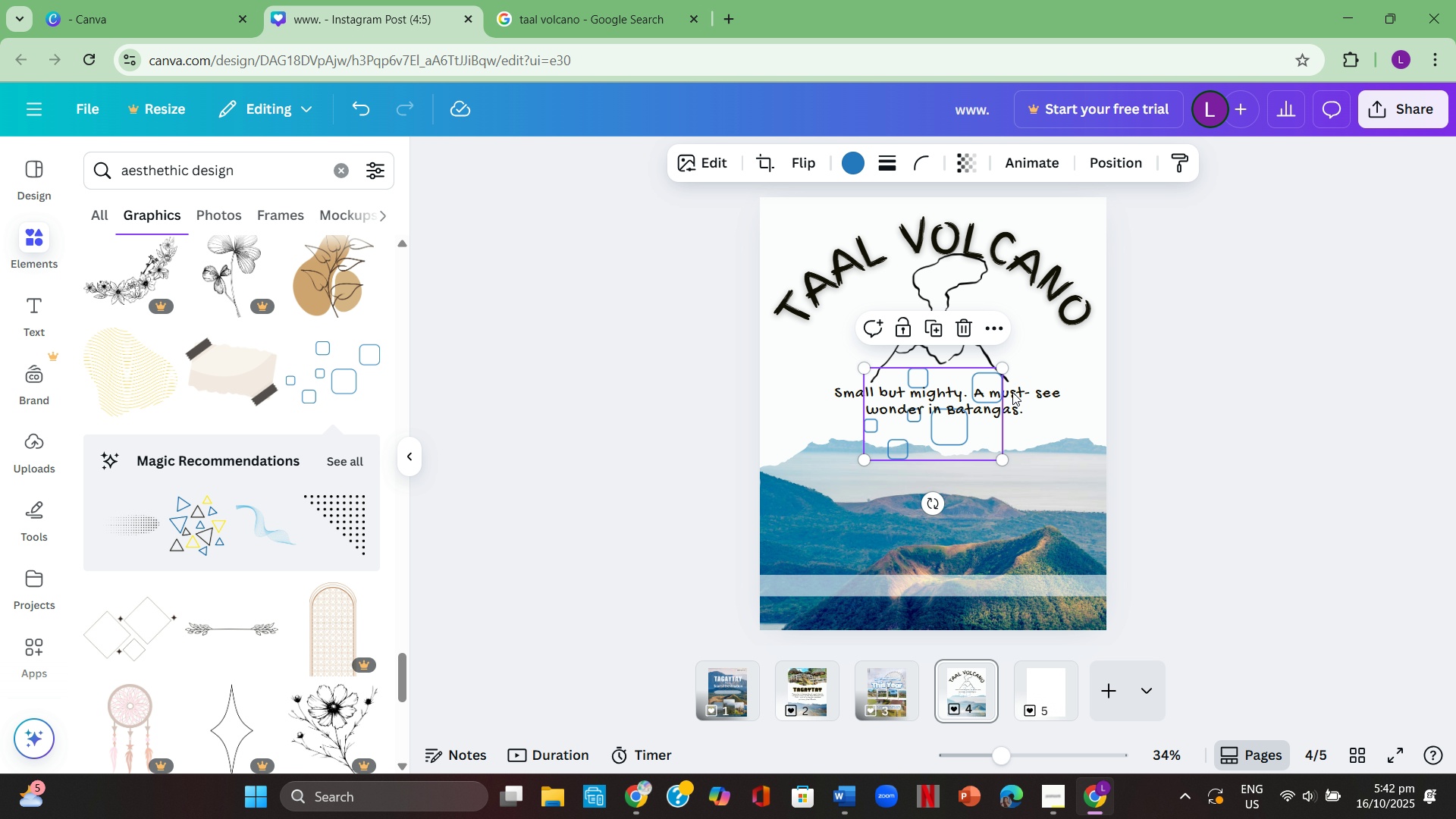 
left_click([1247, 364])
 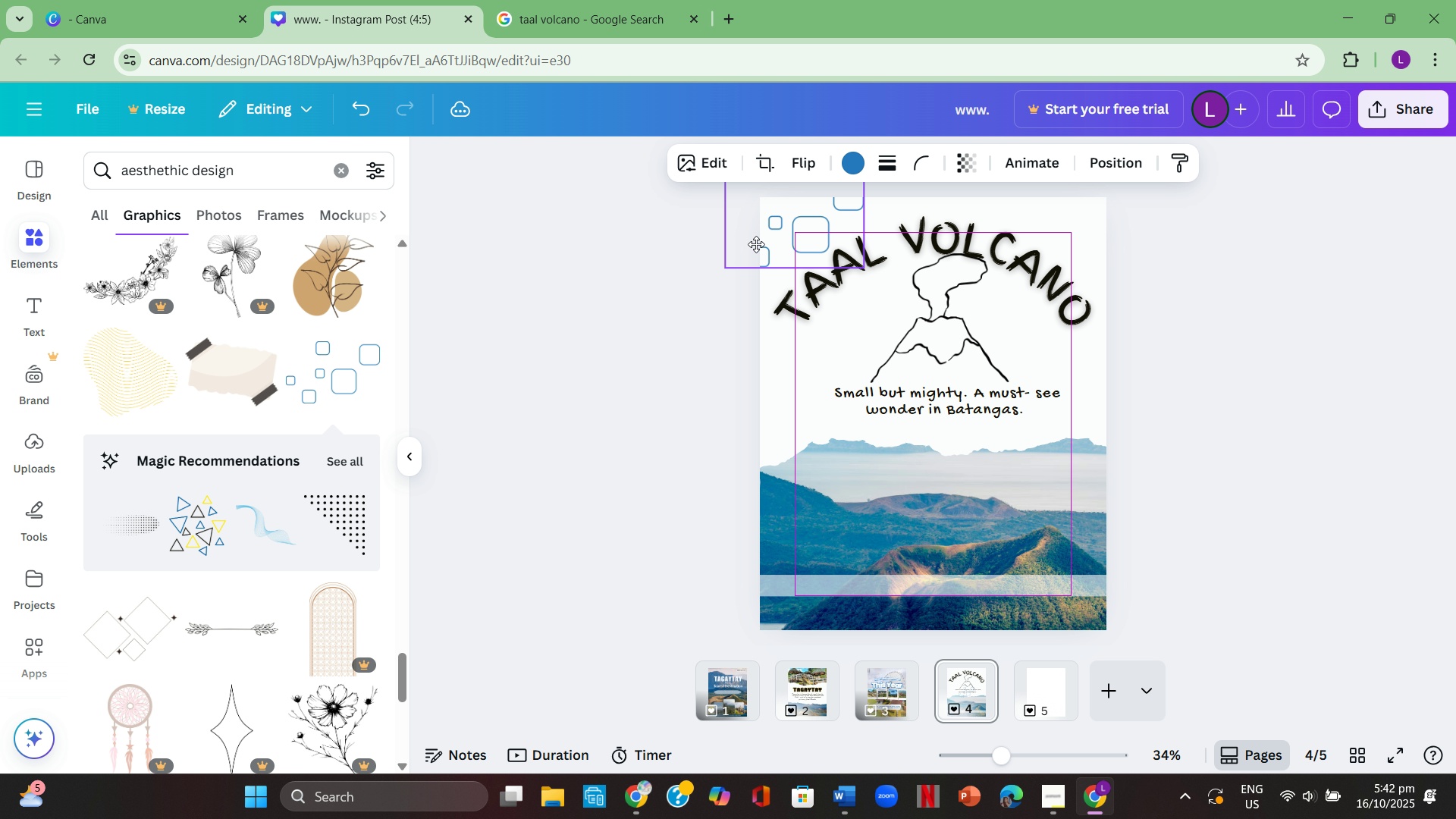 
left_click([594, 281])
 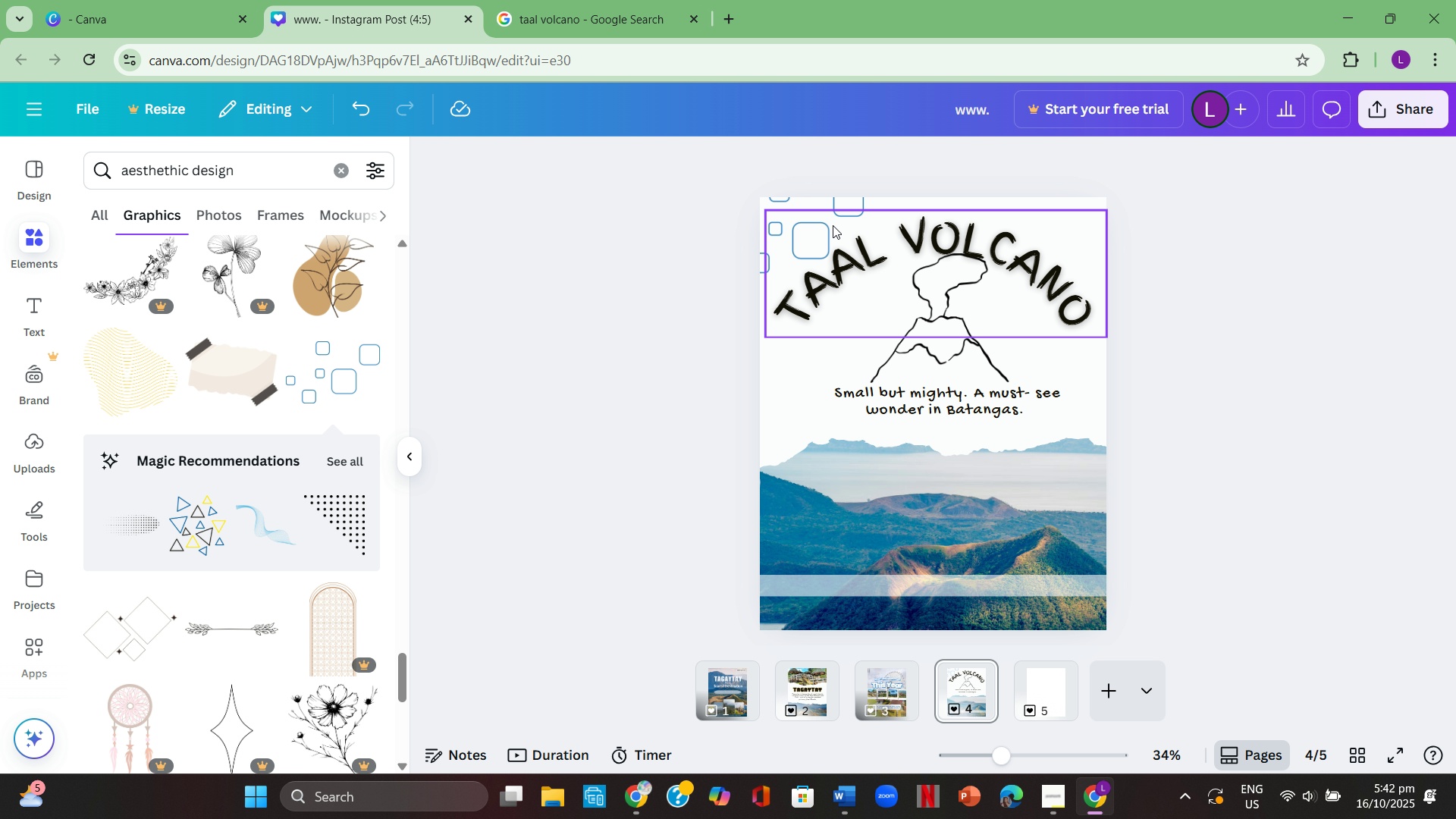 
left_click([775, 213])
 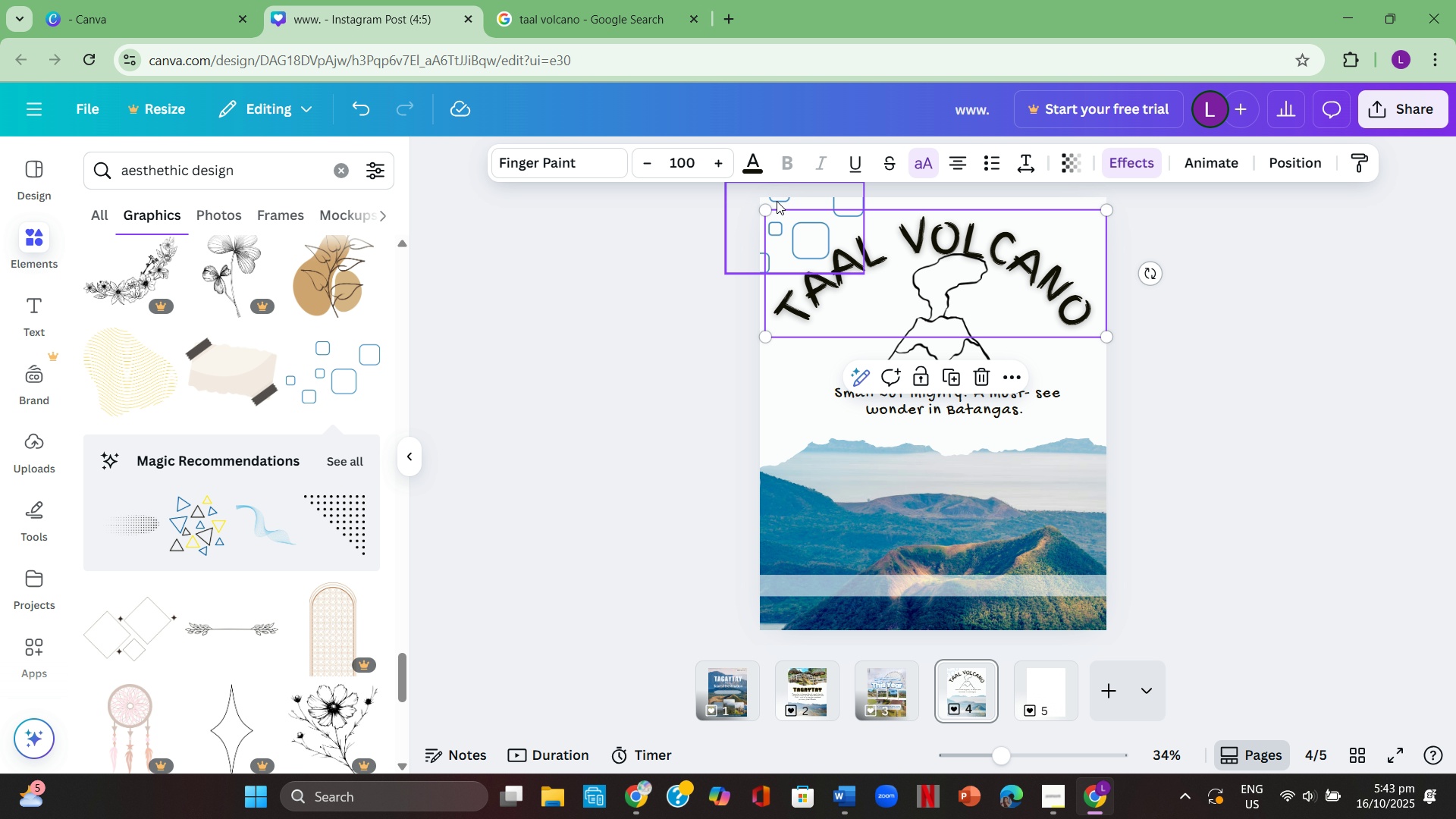 
left_click([645, 231])
 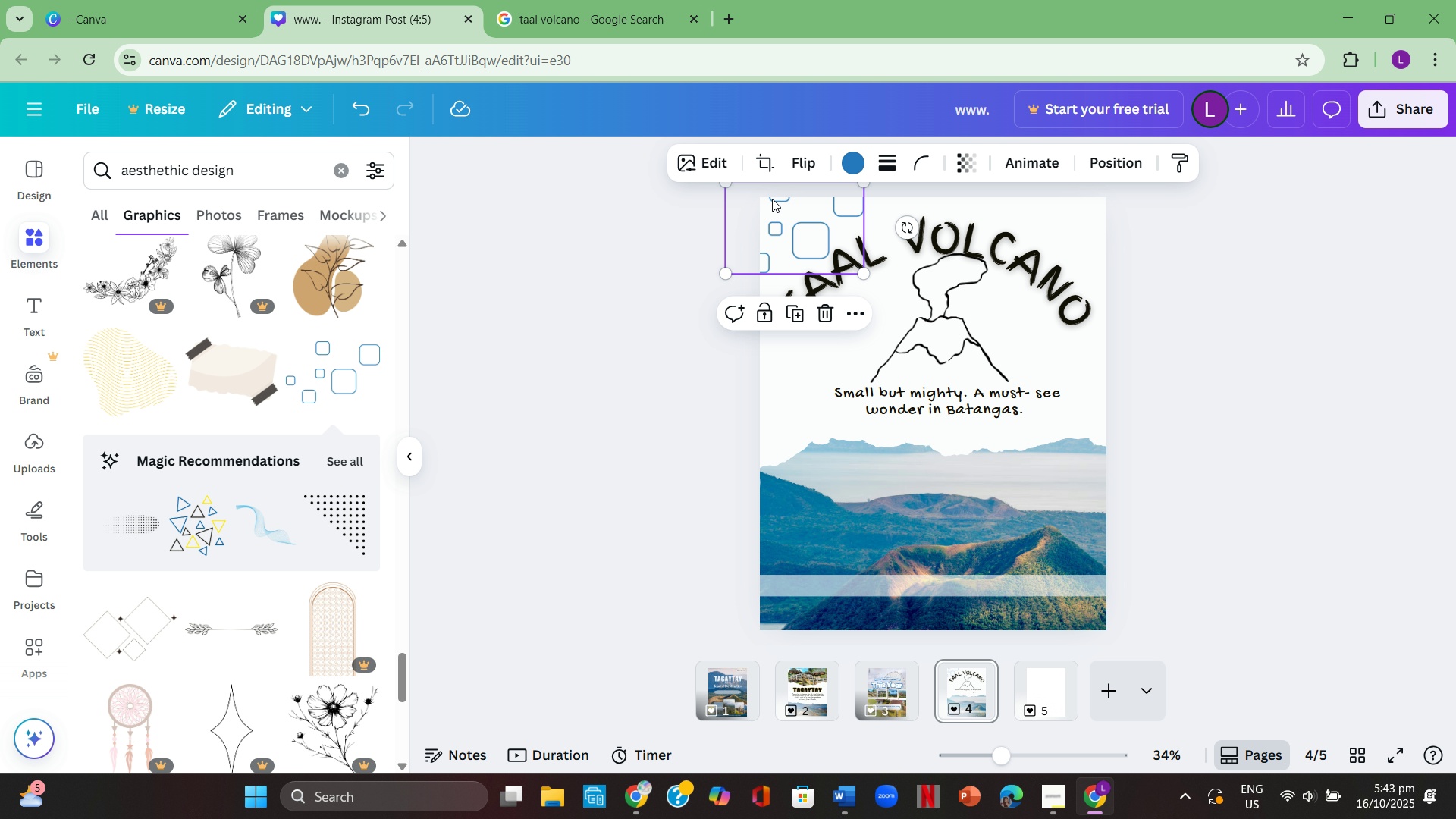 
left_click([772, 199])
 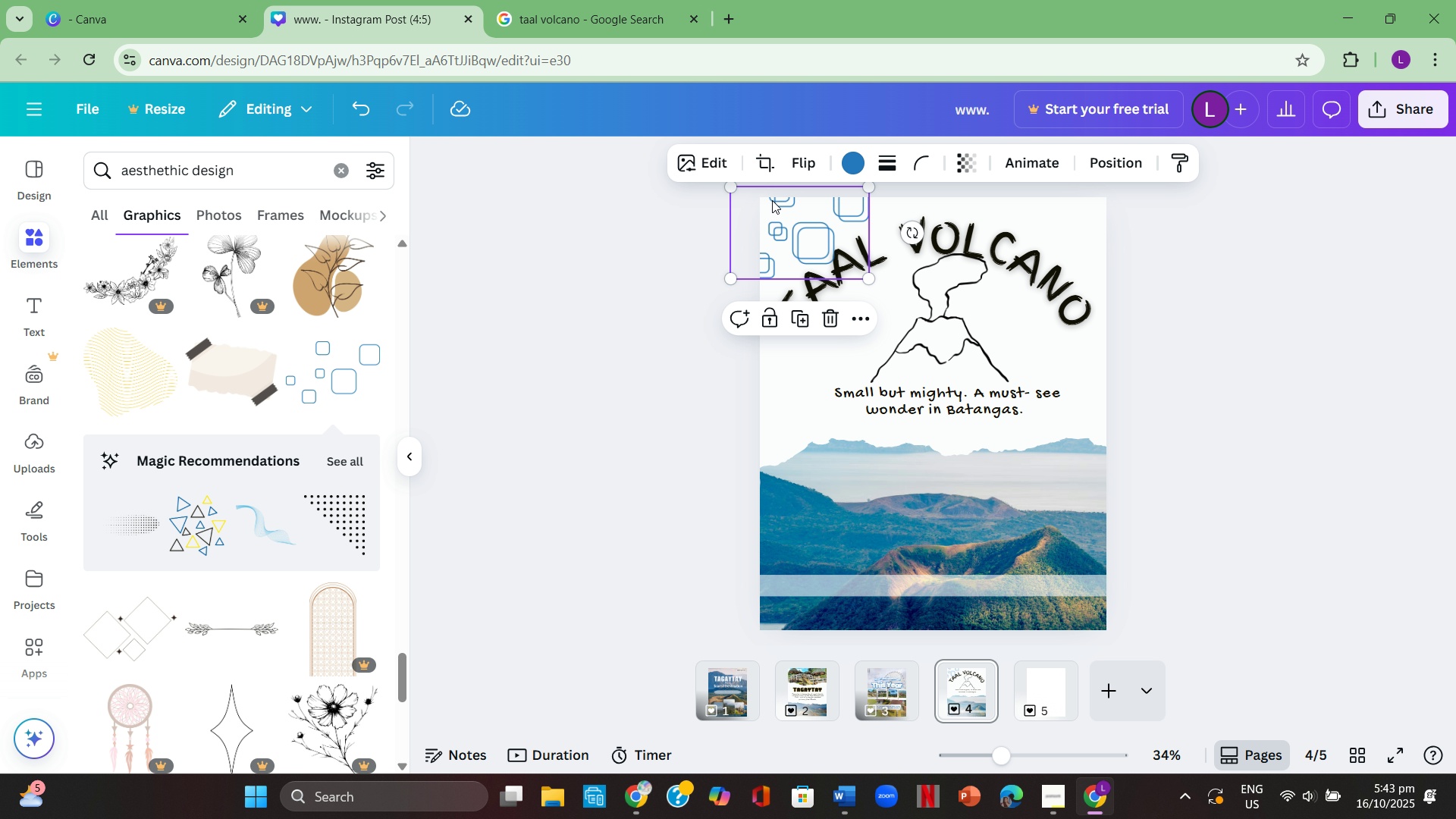 
key(Control+C)
 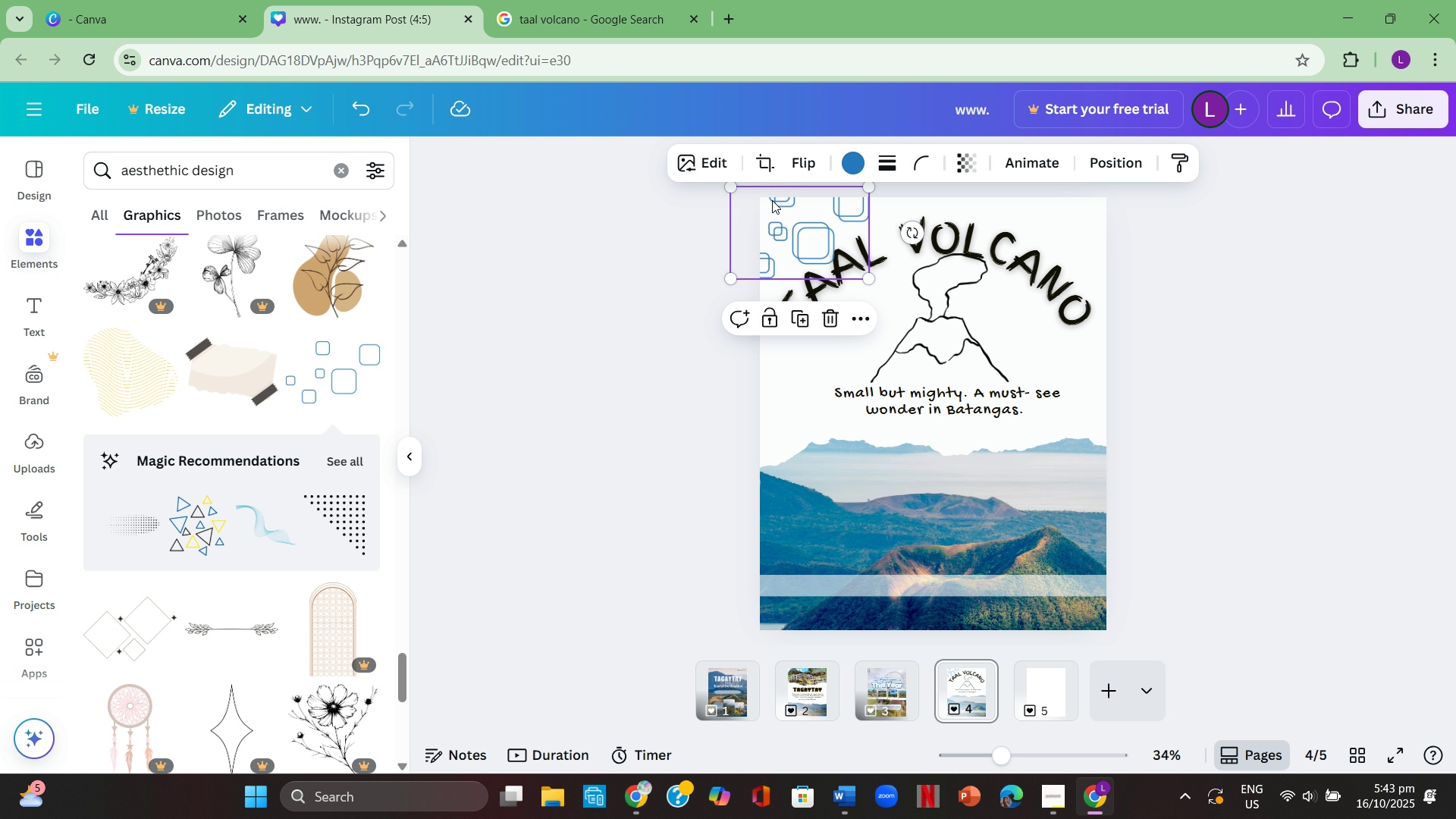 
key(Control+ControlLeft)
 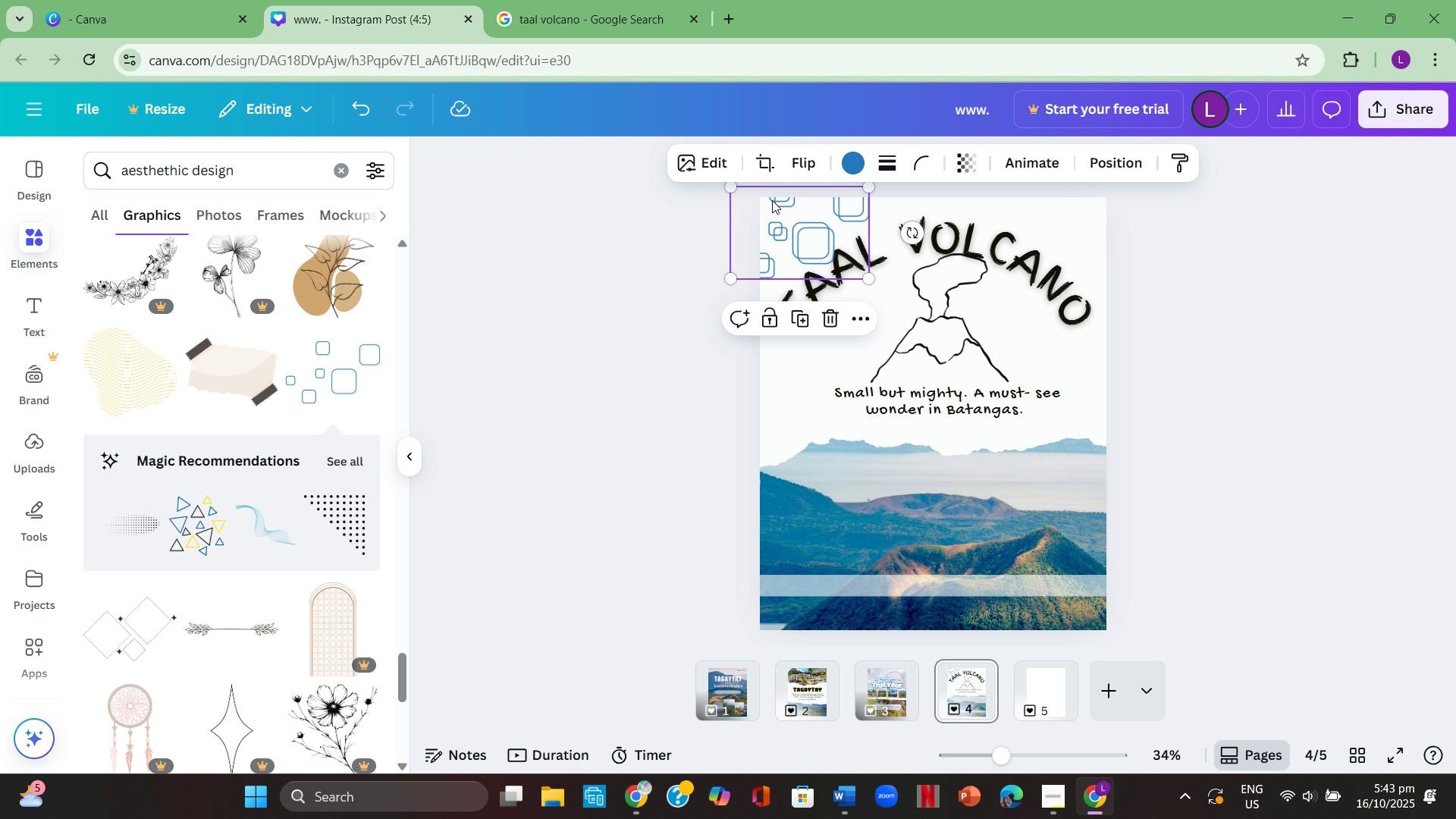 
key(Control+V)
 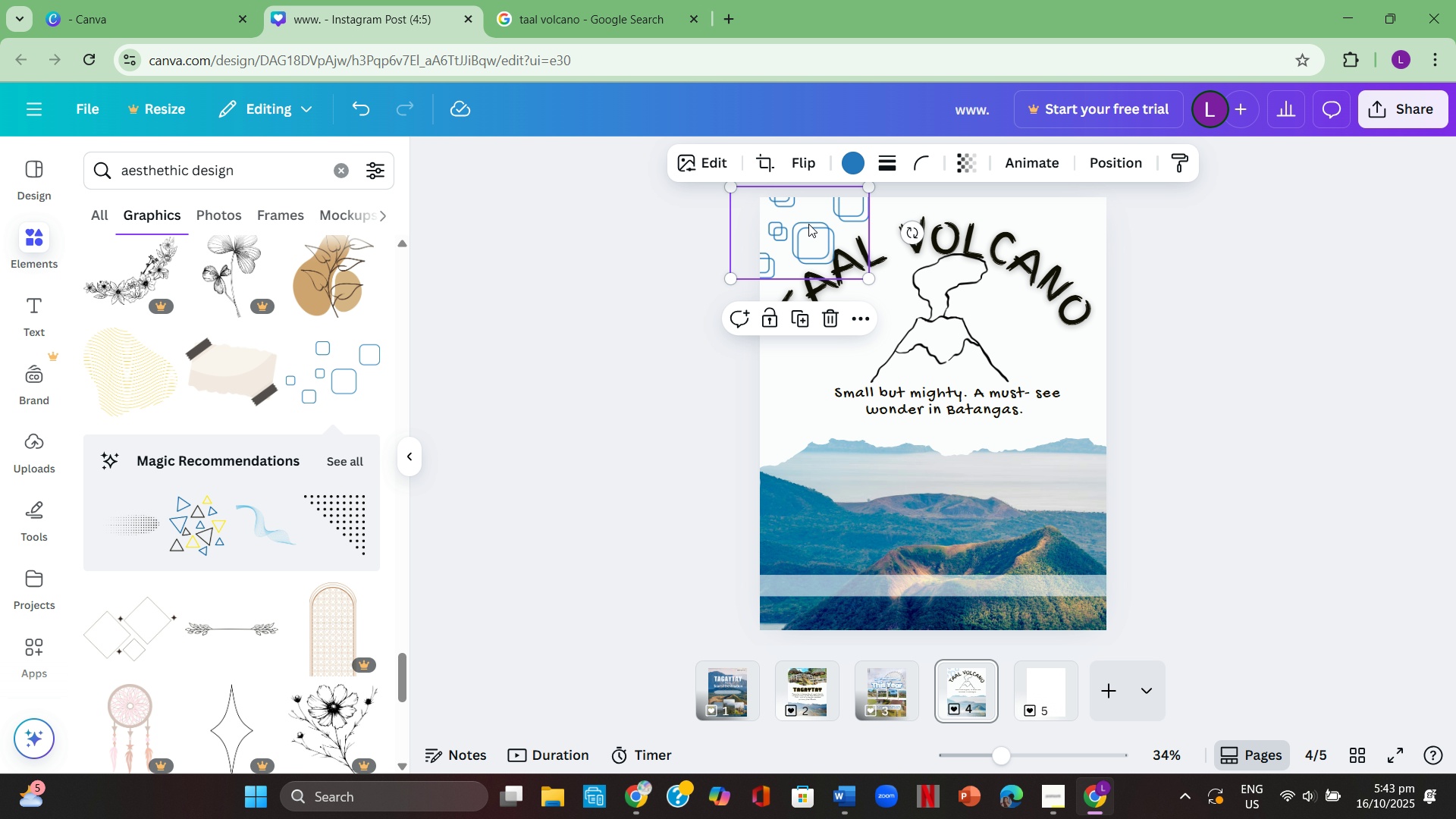 
left_click([1276, 234])
 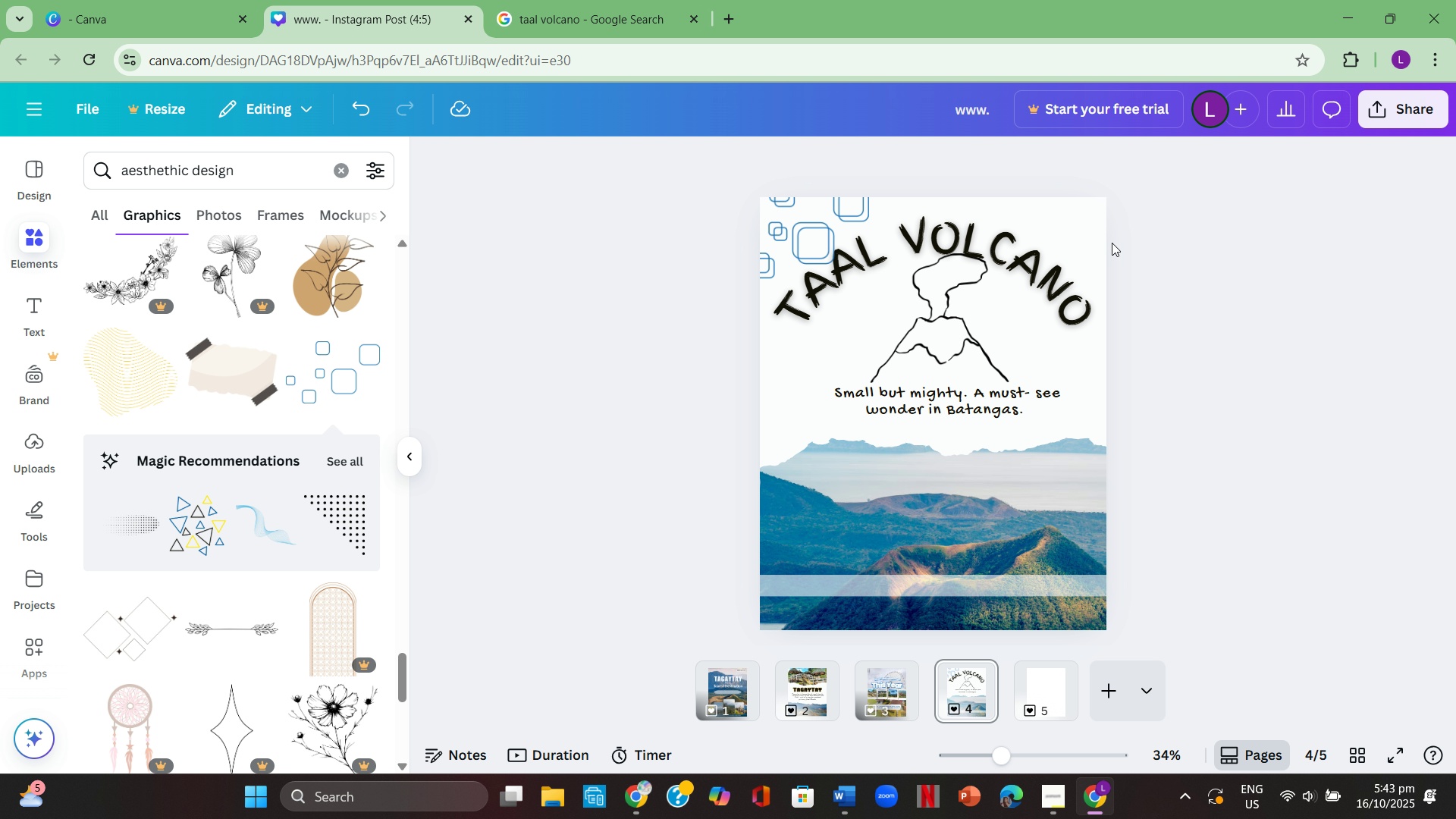 
wait(6.3)
 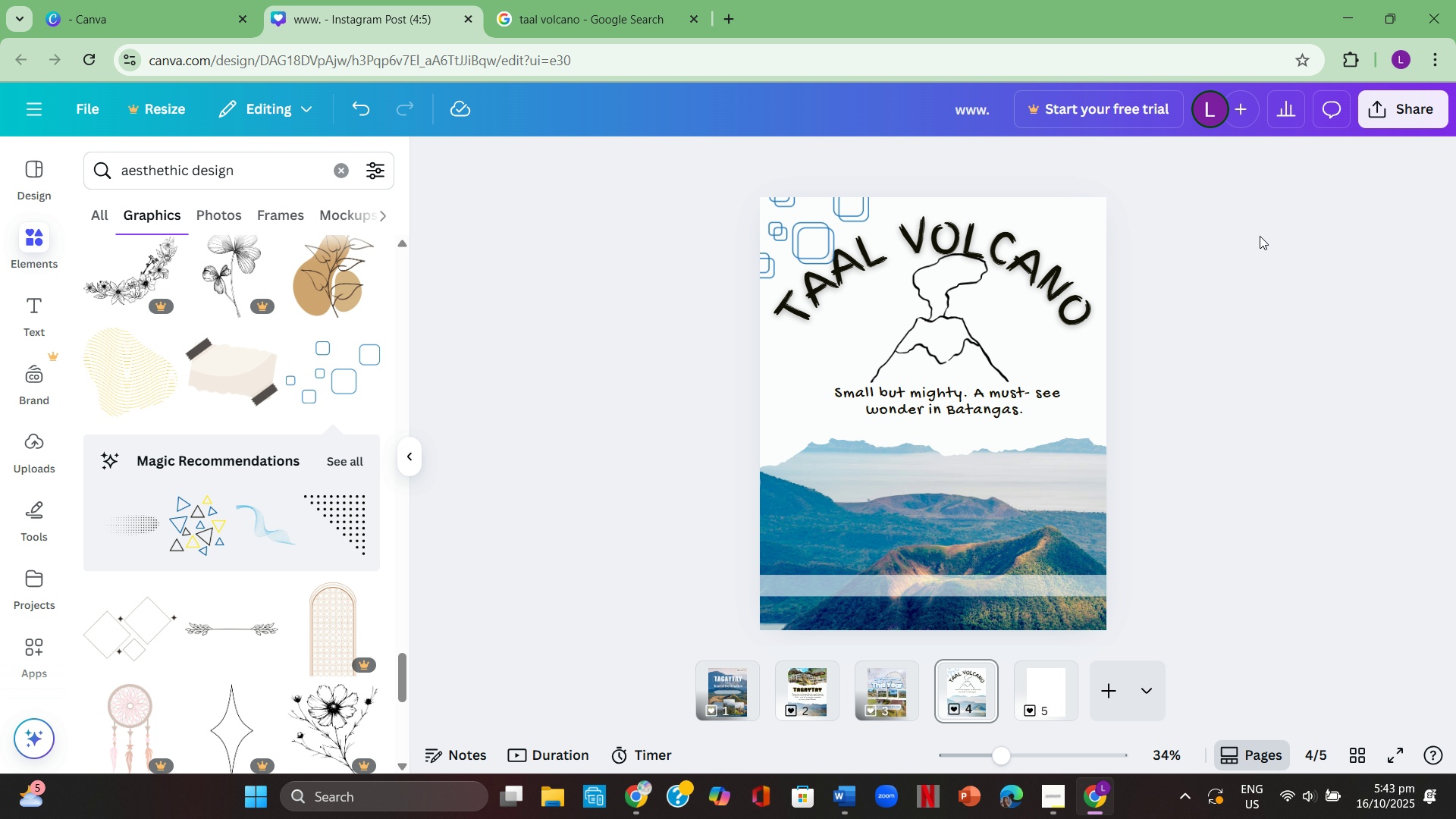 
left_click([1290, 363])
 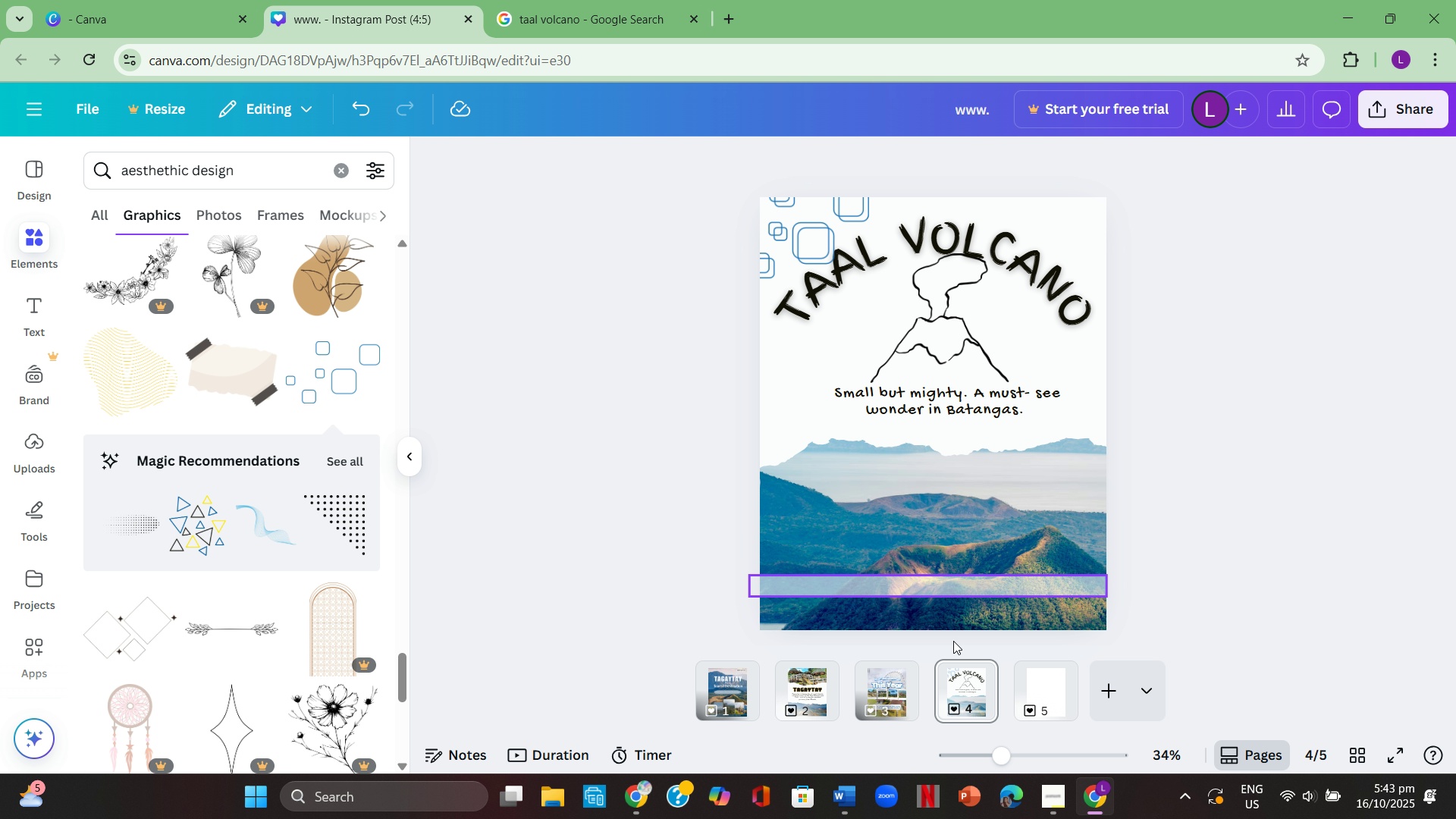 
left_click([1059, 670])
 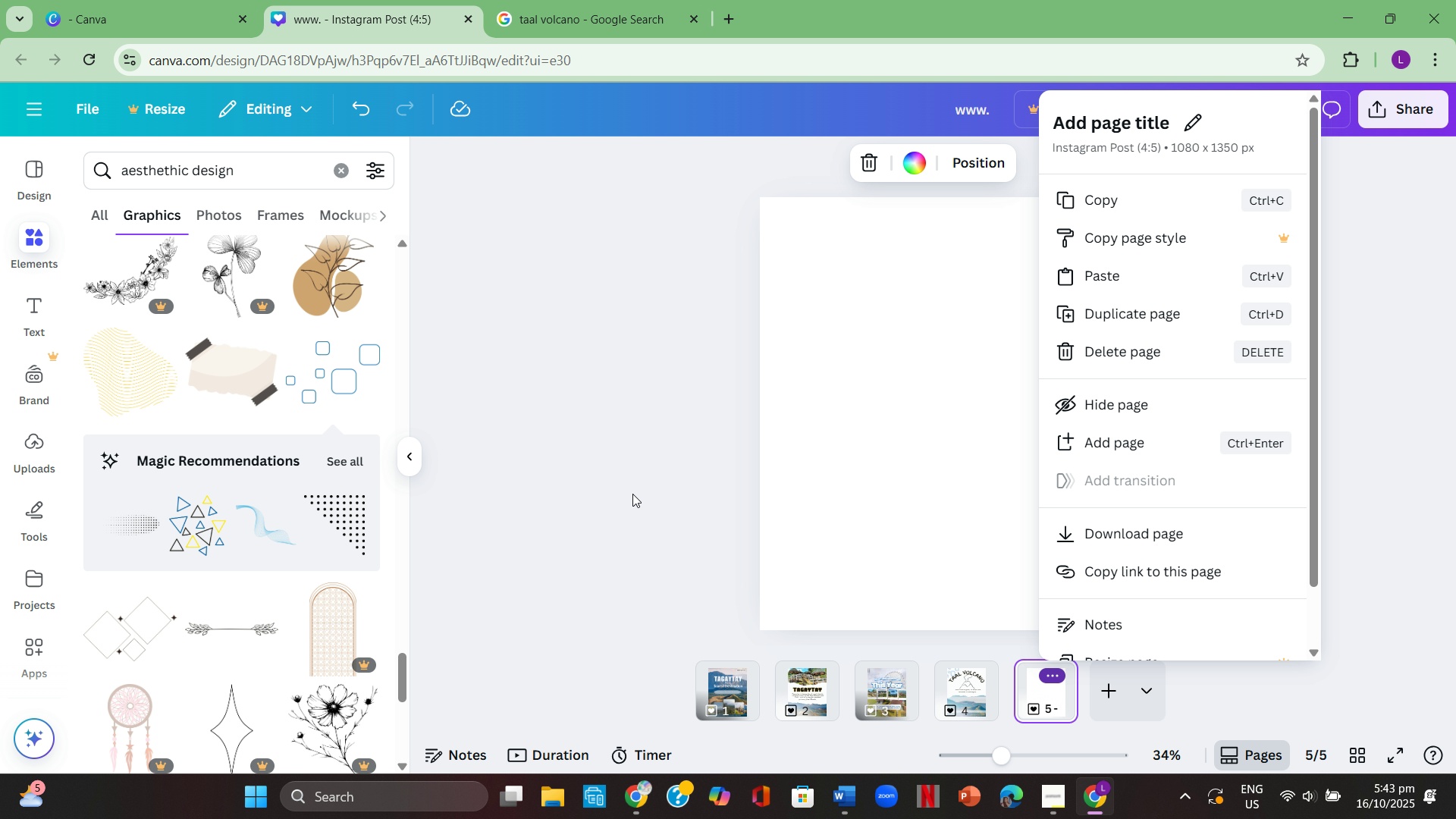 
left_click([632, 494])
 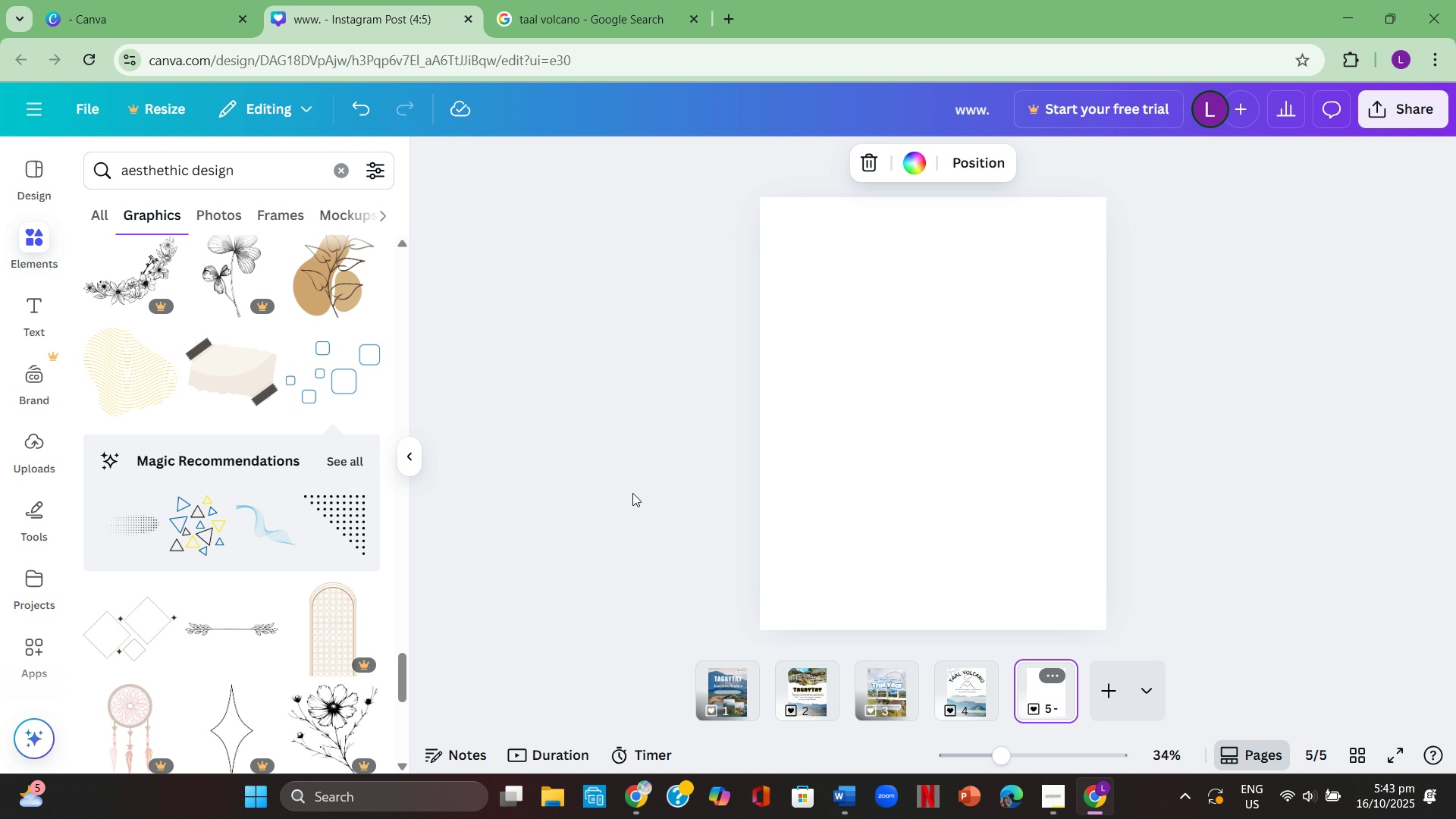 
left_click([632, 494])
 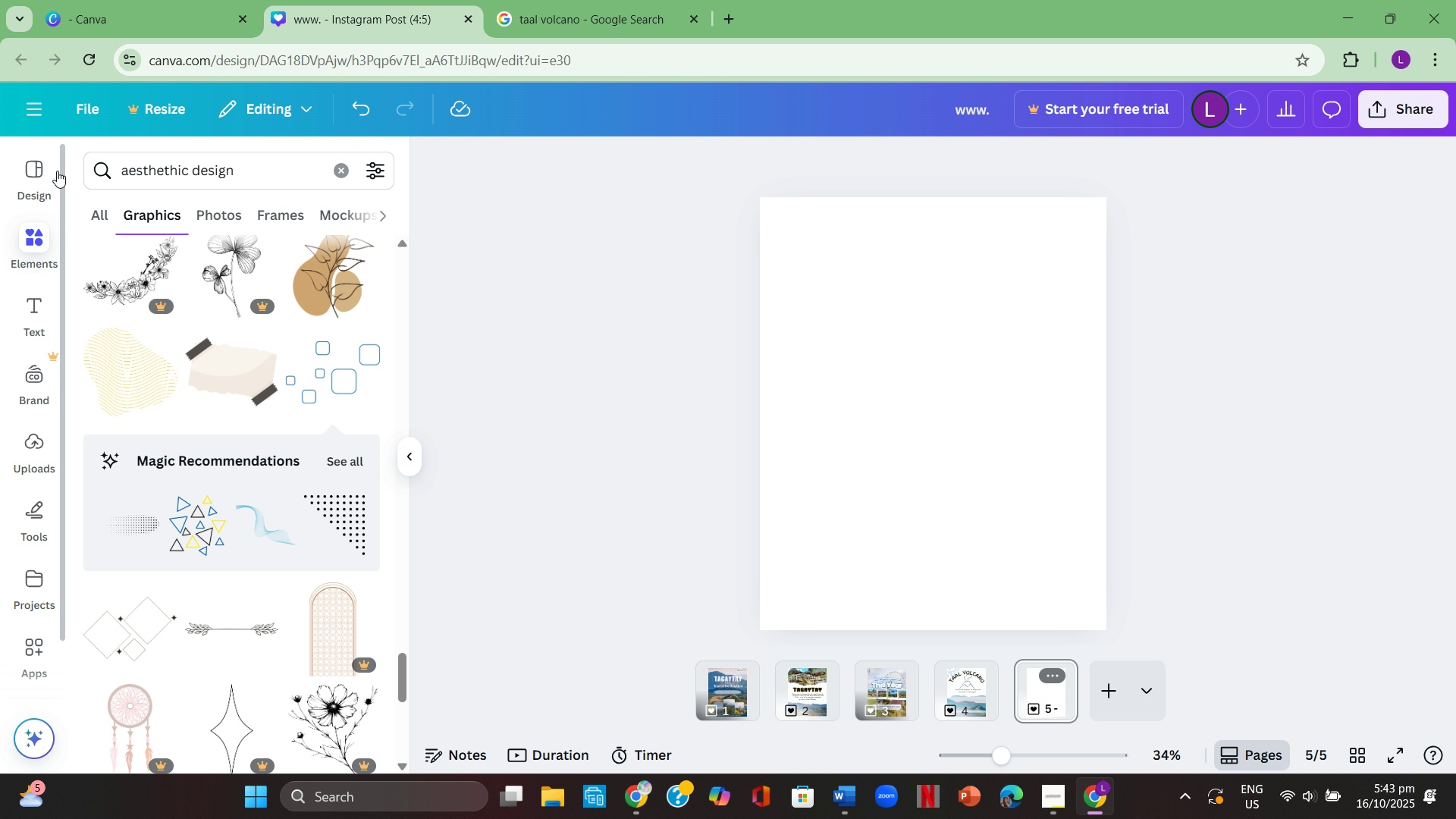 
left_click([57, 174])
 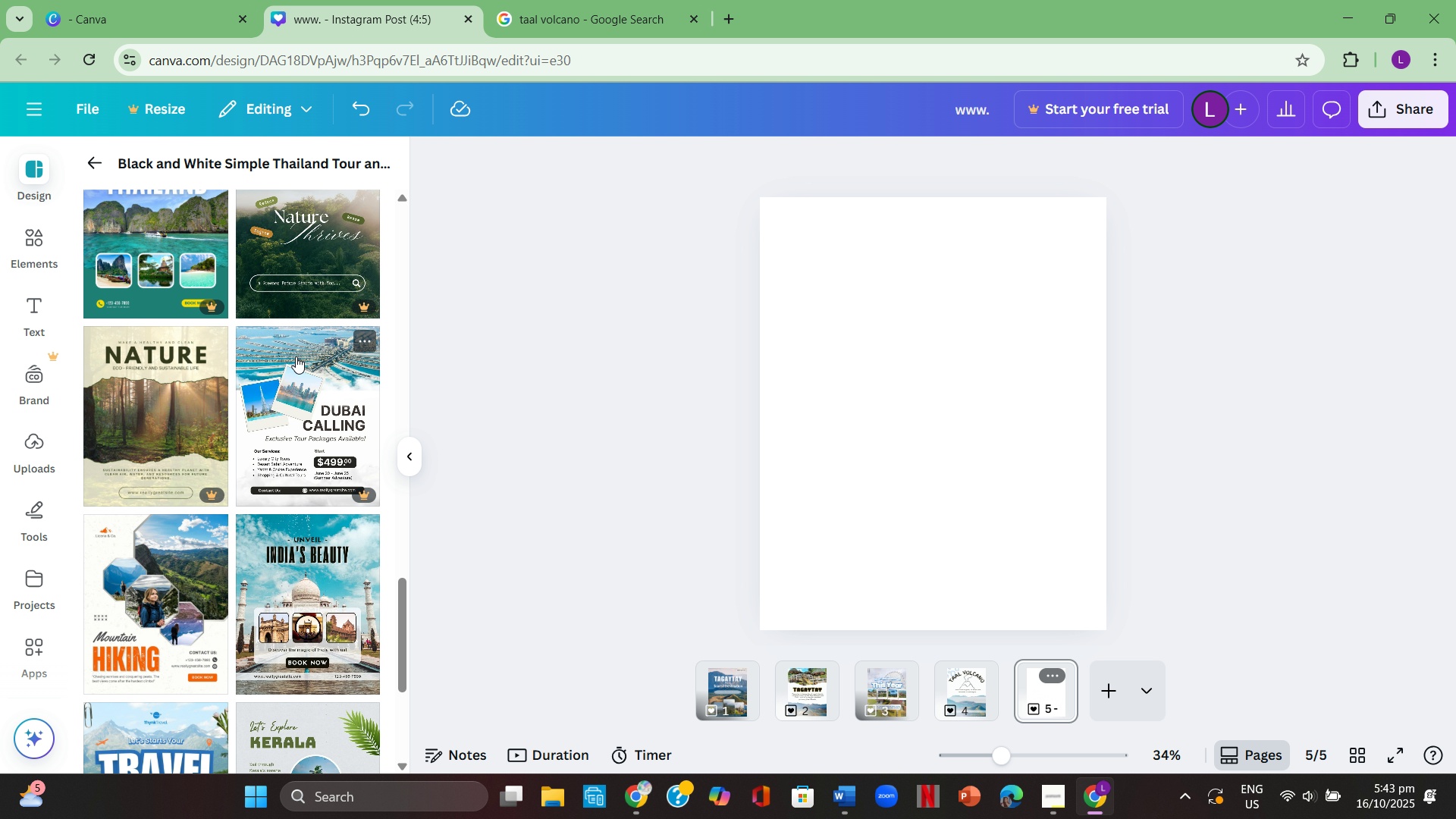 
scroll: coordinate [297, 356], scroll_direction: down, amount: 4.0
 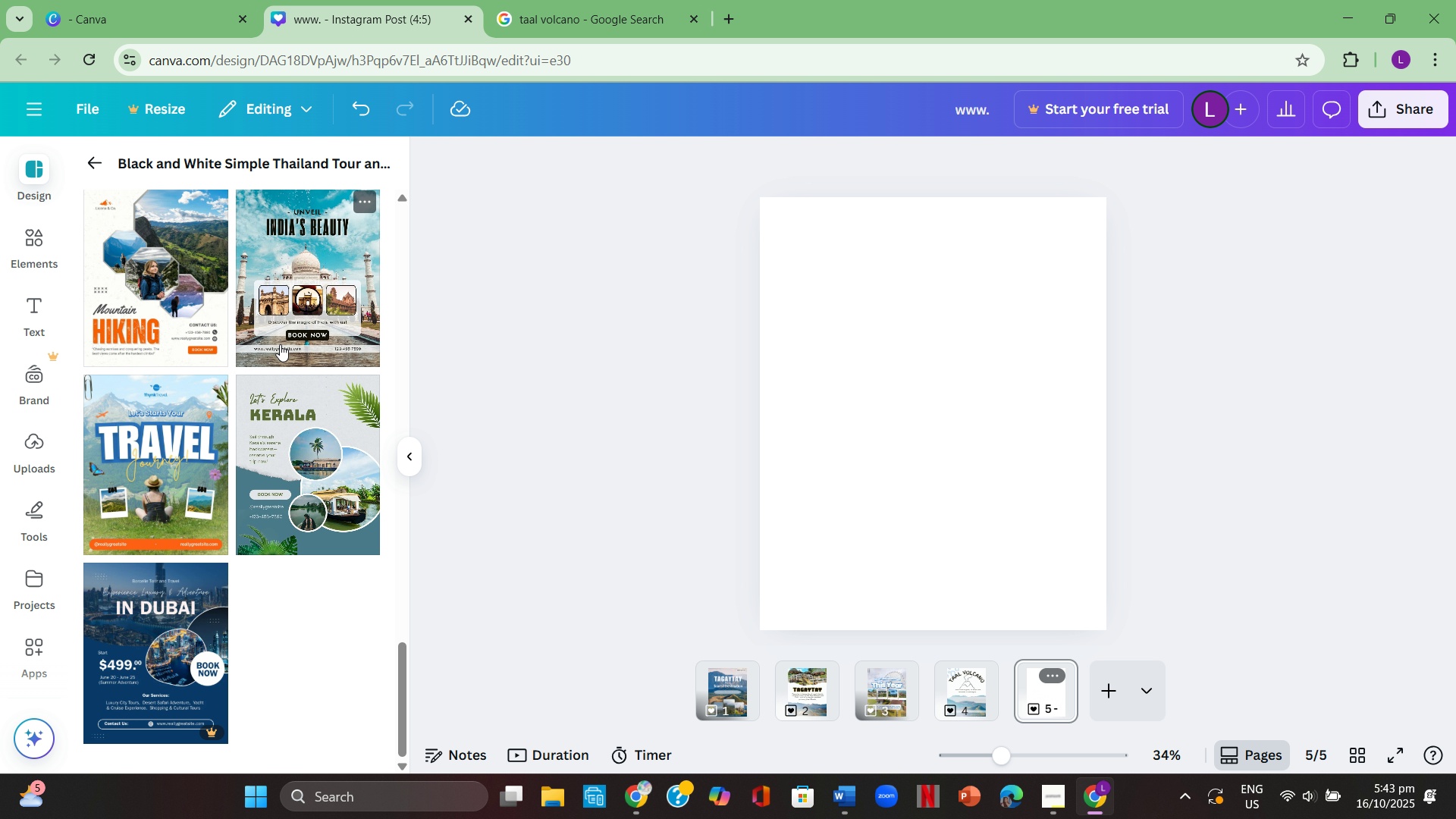 
scroll: coordinate [277, 337], scroll_direction: up, amount: 1.0
 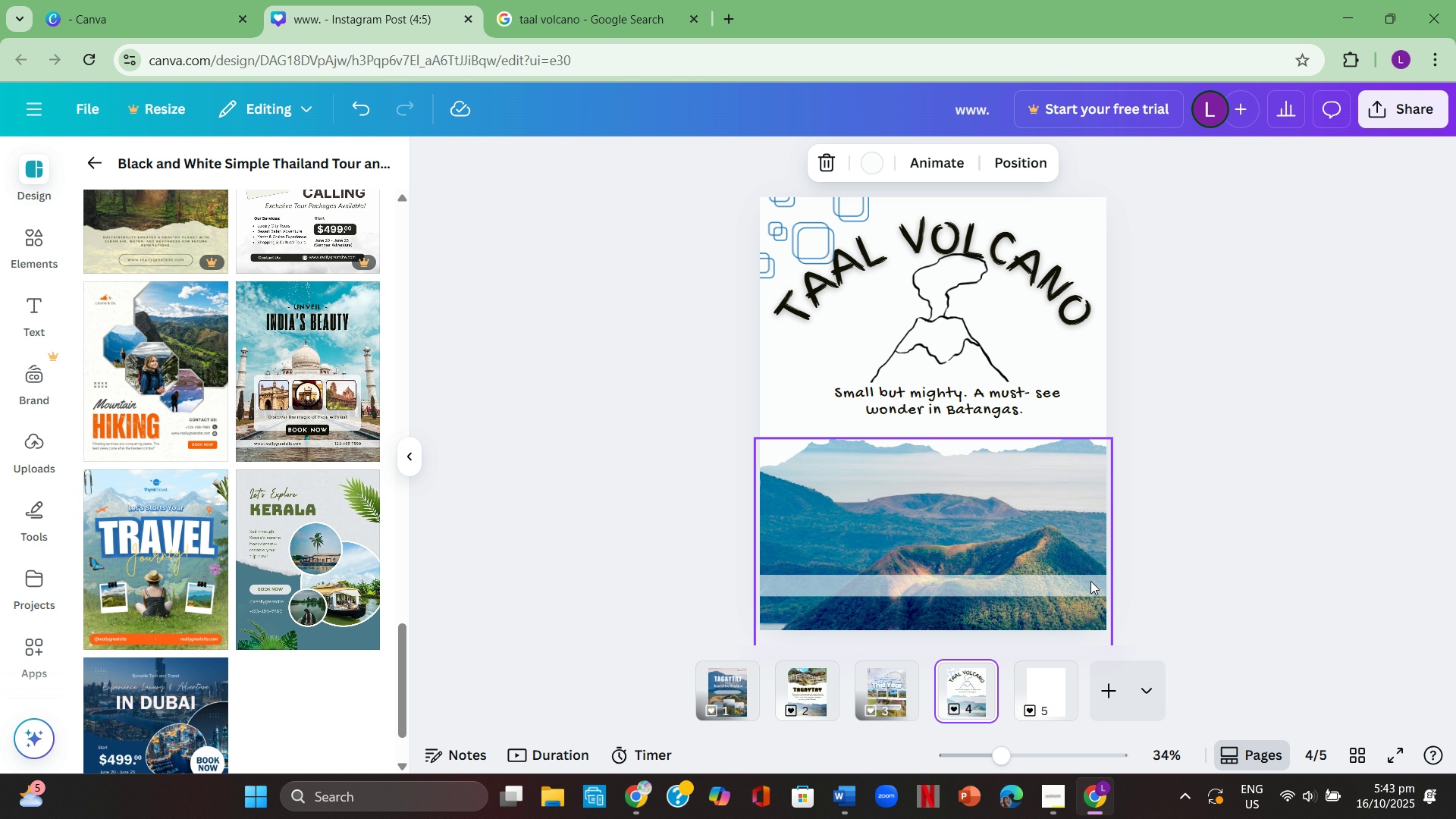 
left_click([884, 683])
 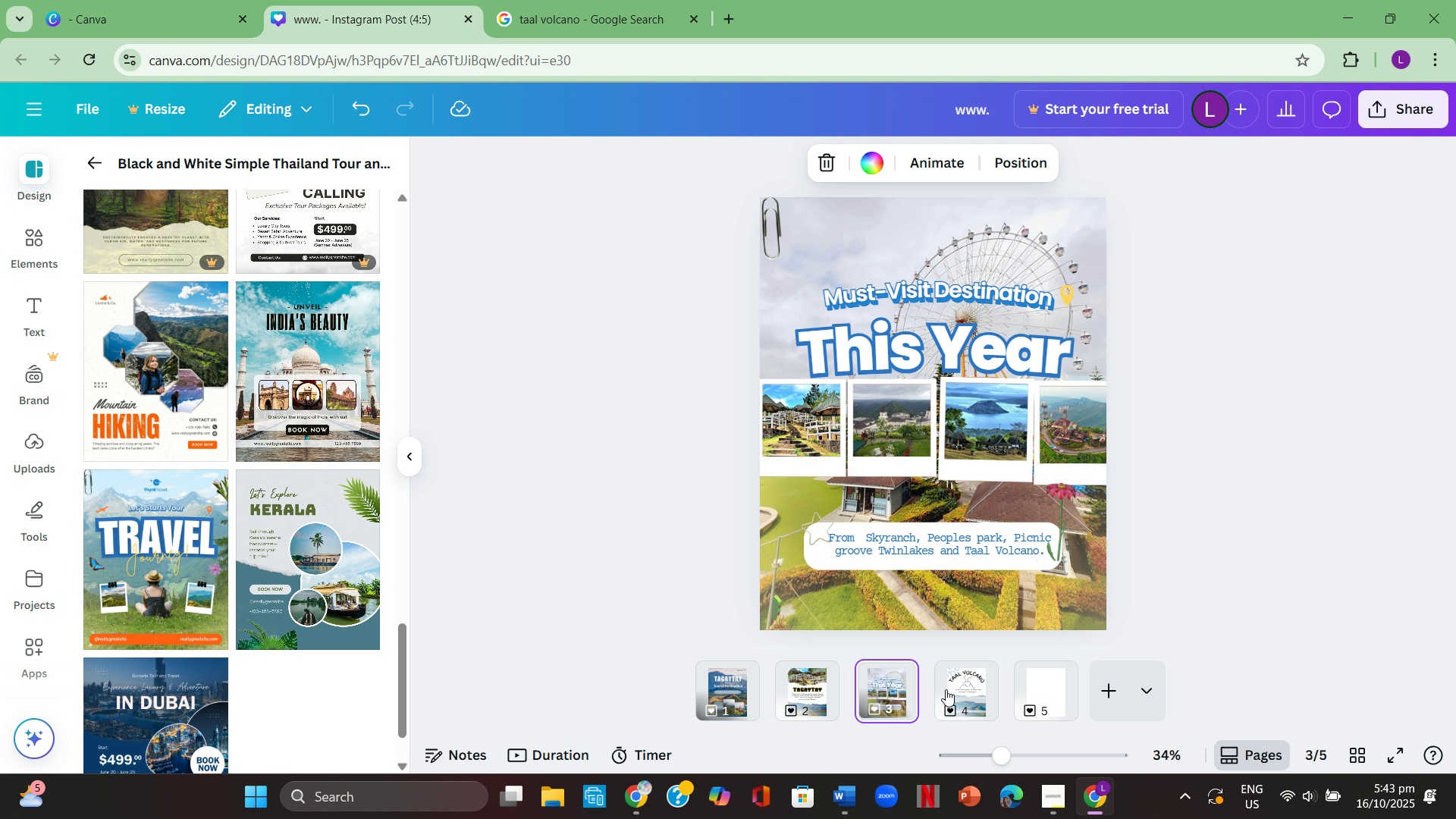 
left_click([949, 692])
 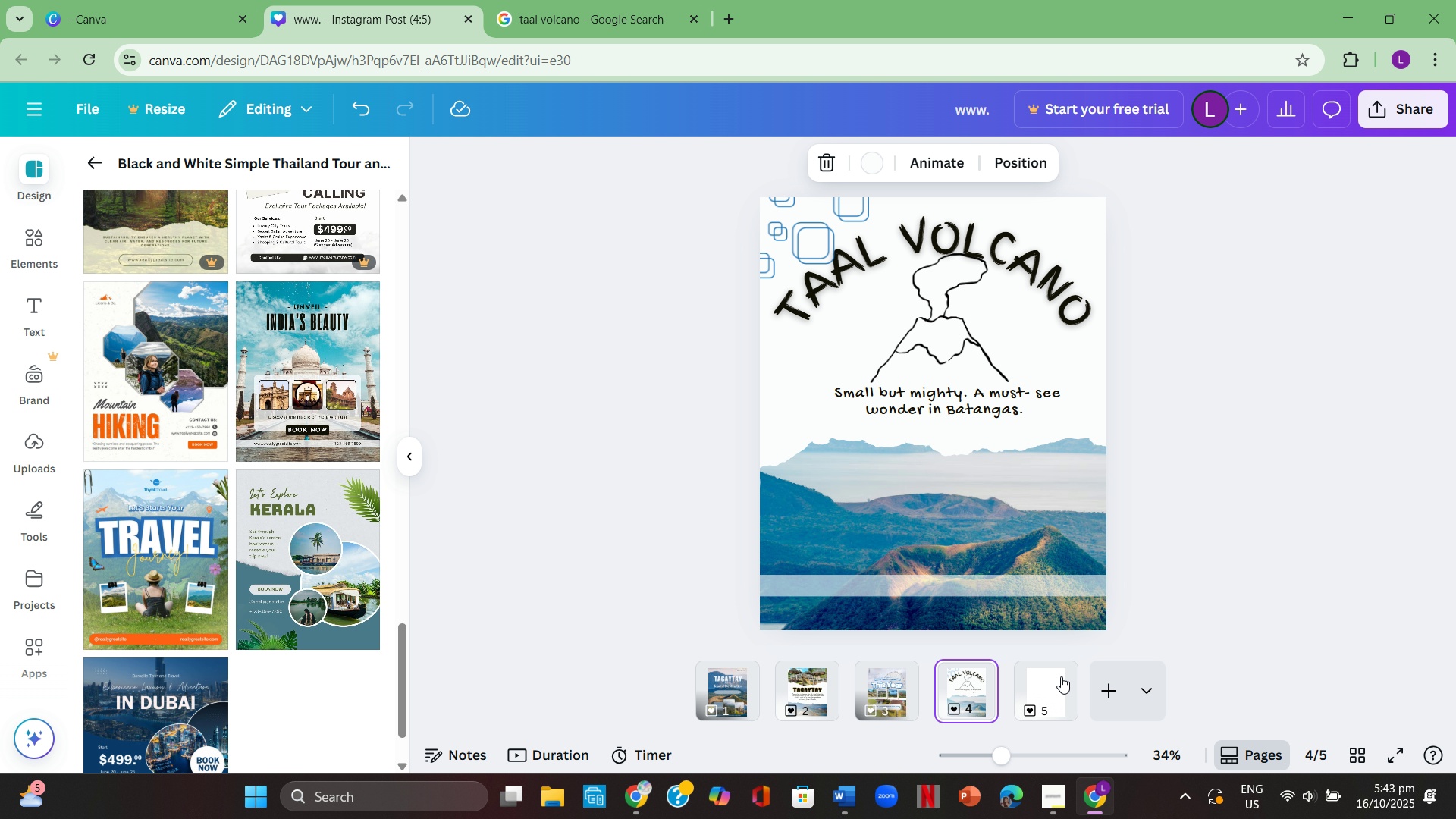 
left_click([1028, 686])
 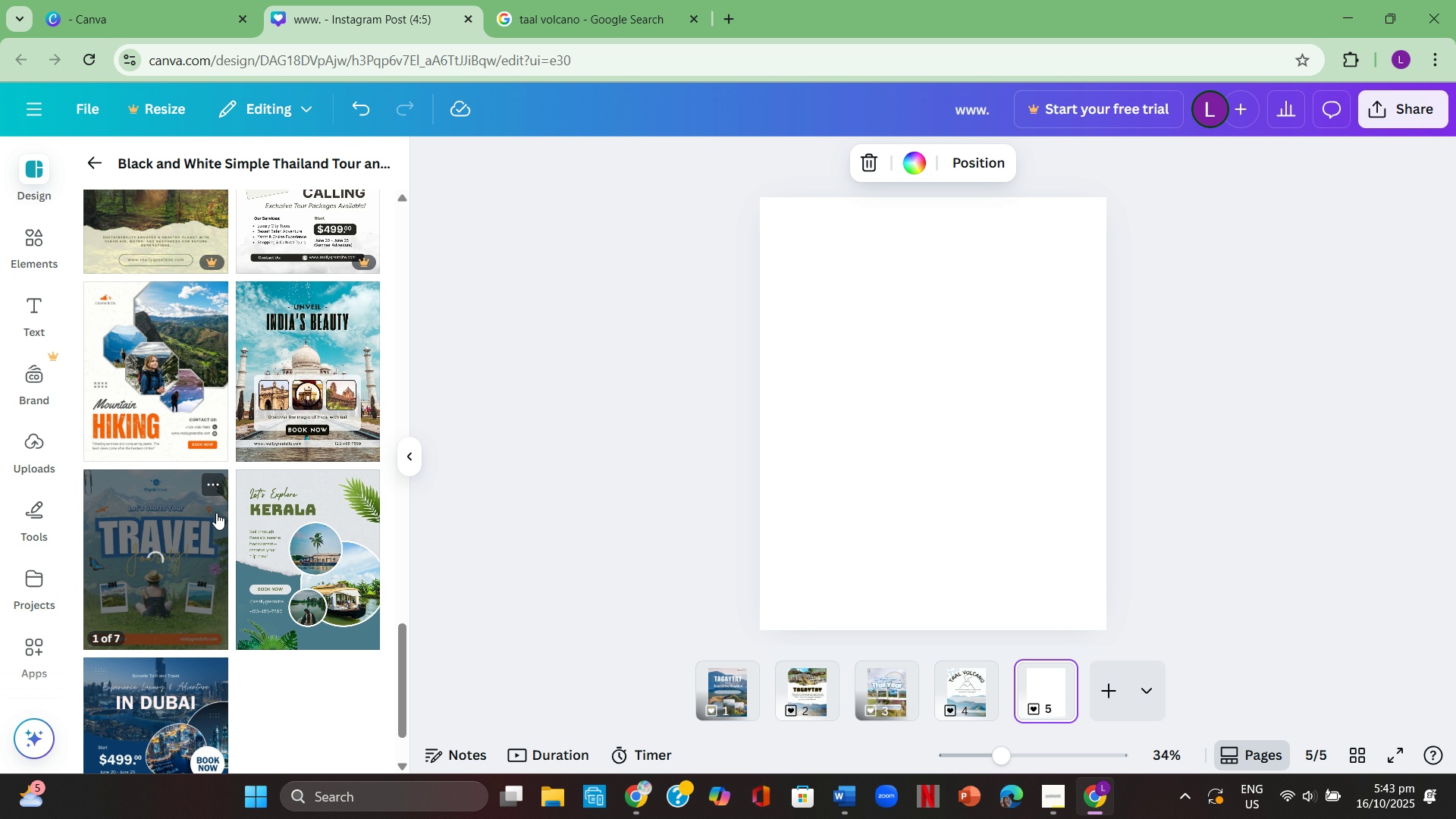 
scroll: coordinate [207, 471], scroll_direction: up, amount: 22.0
 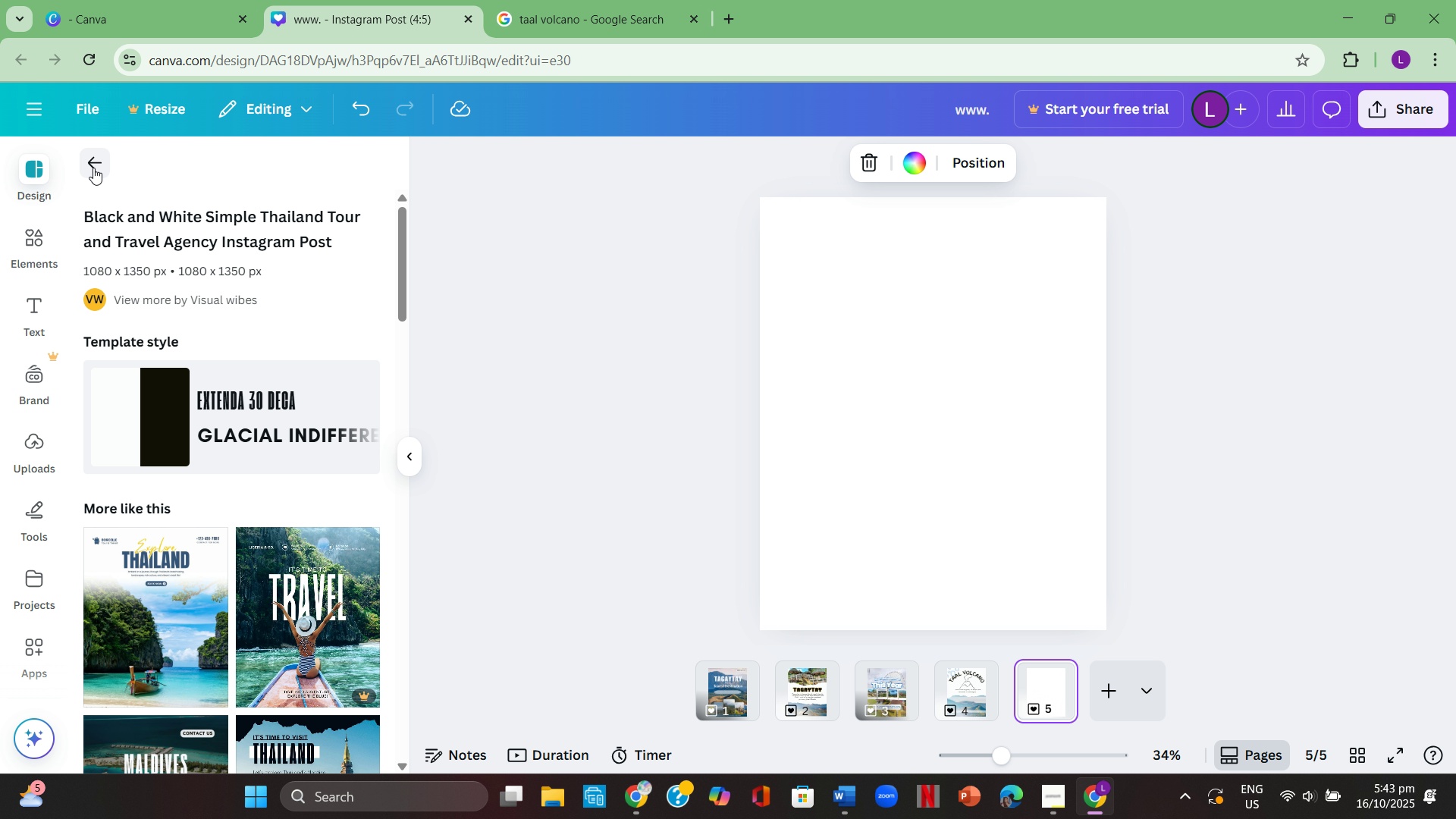 
left_click([93, 168])
 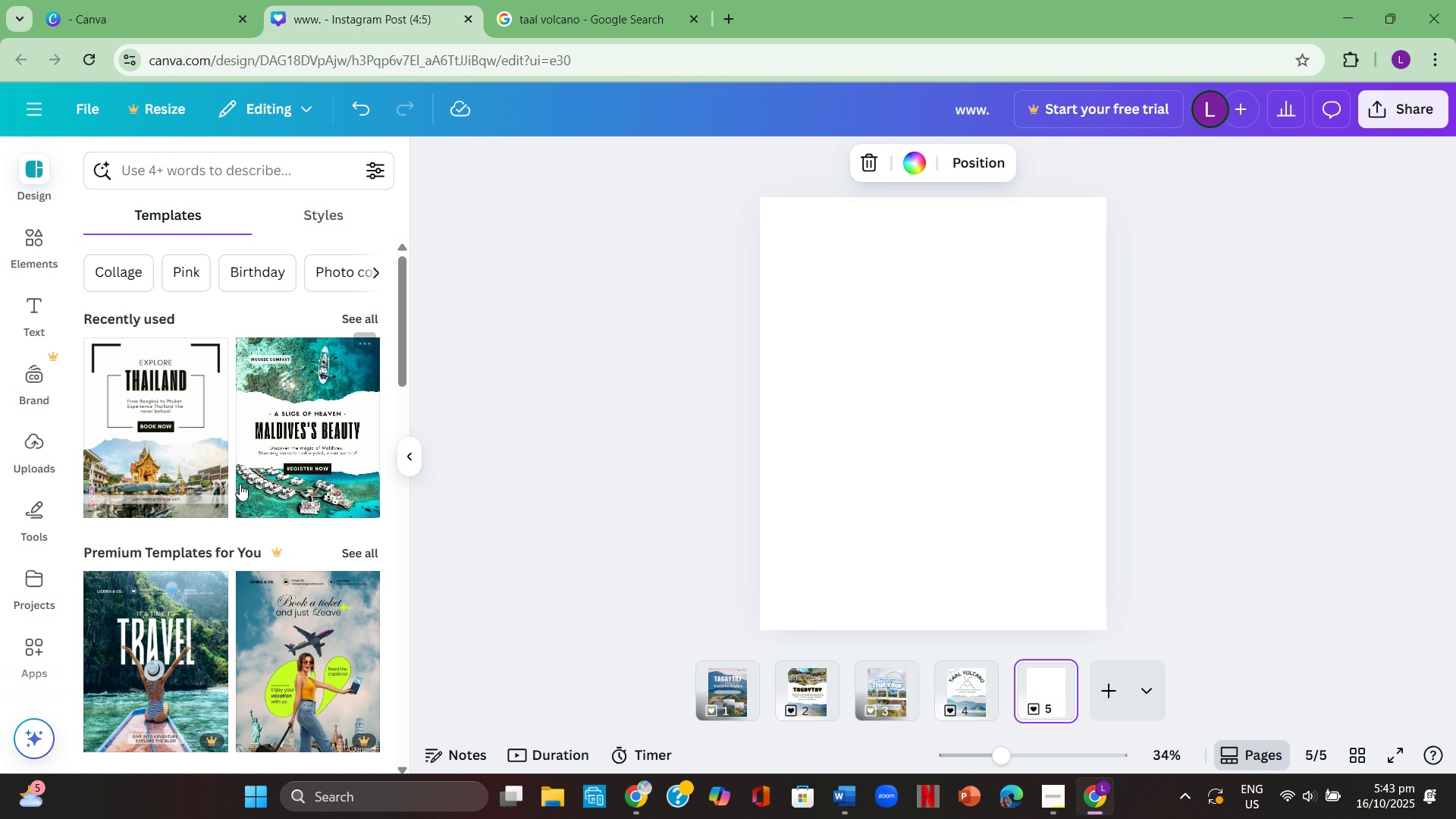 
scroll: coordinate [258, 437], scroll_direction: down, amount: 7.0
 